 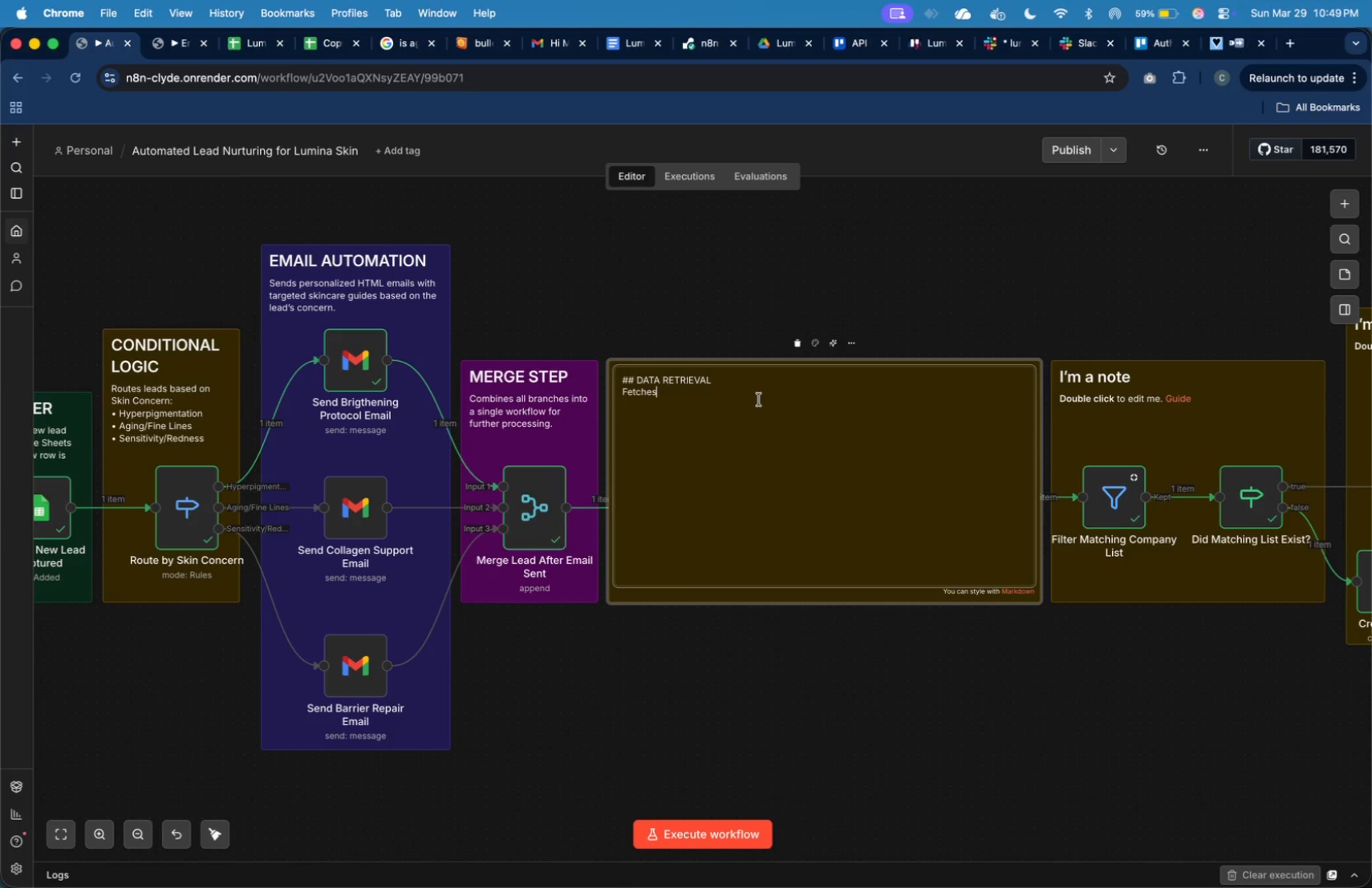 
type( Trello board and )
 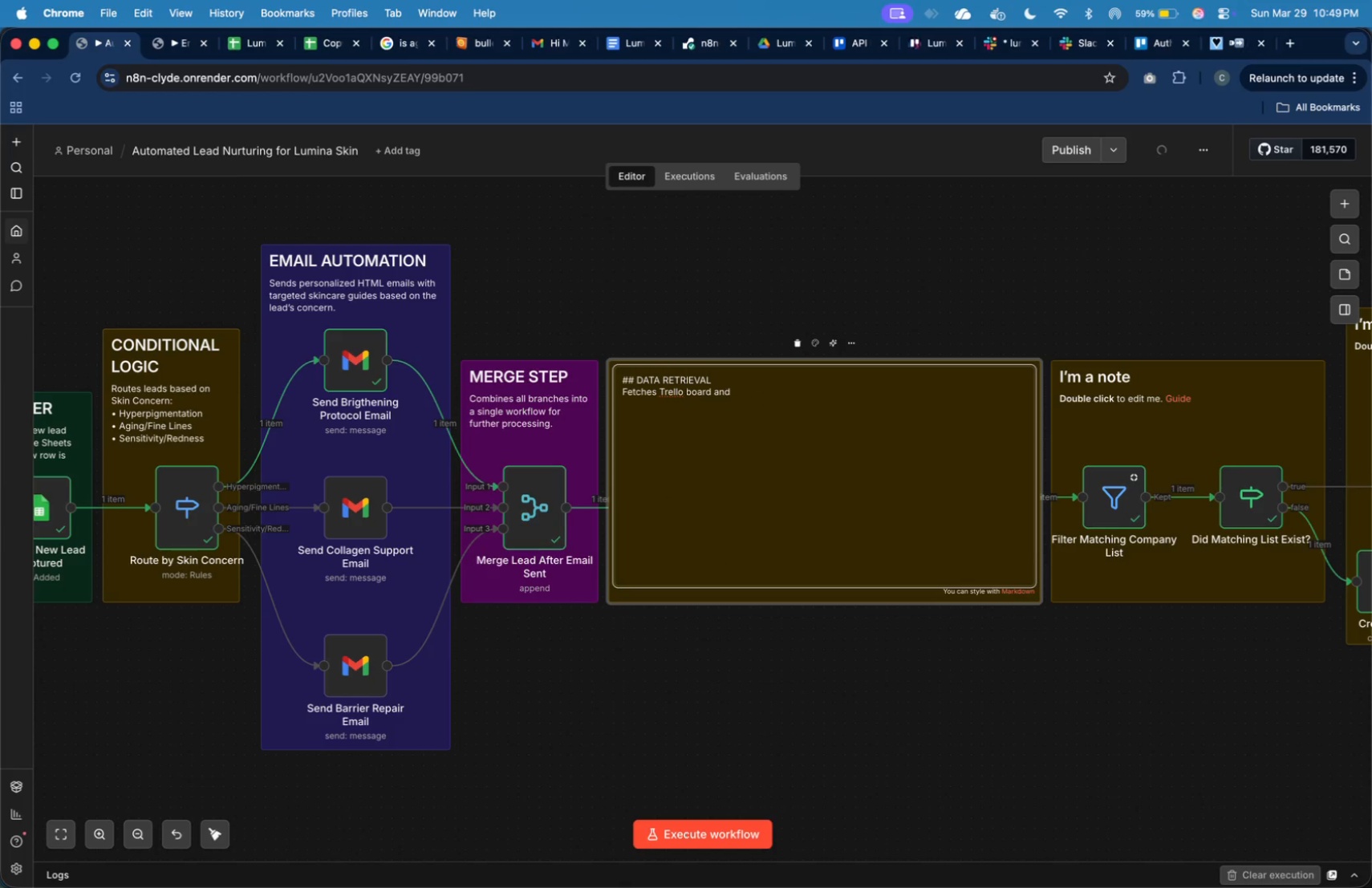 
type(lists )
key(Backspace)
key(Backspace)
type( data via API.)
 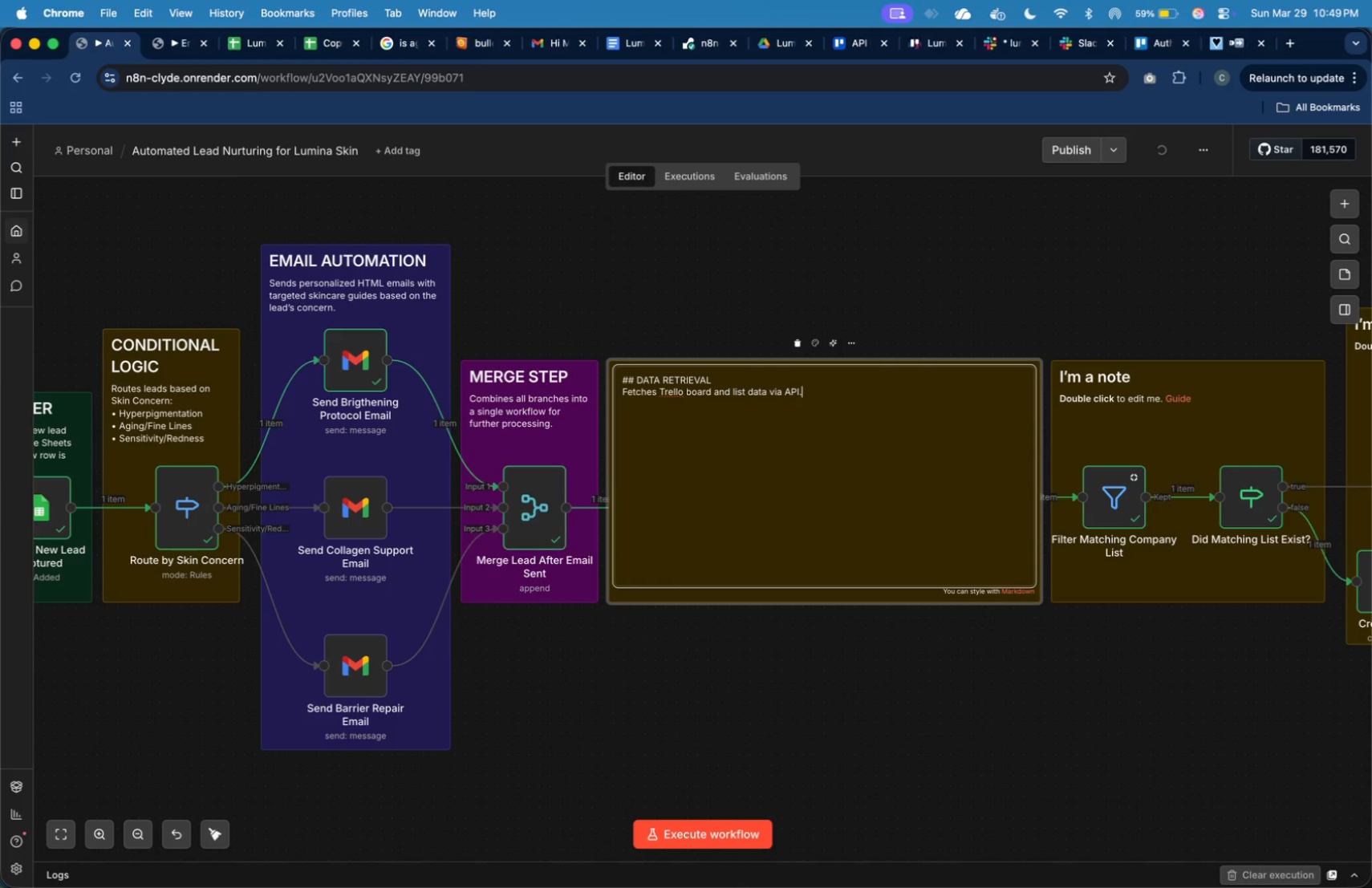 
left_click([708, 278])
 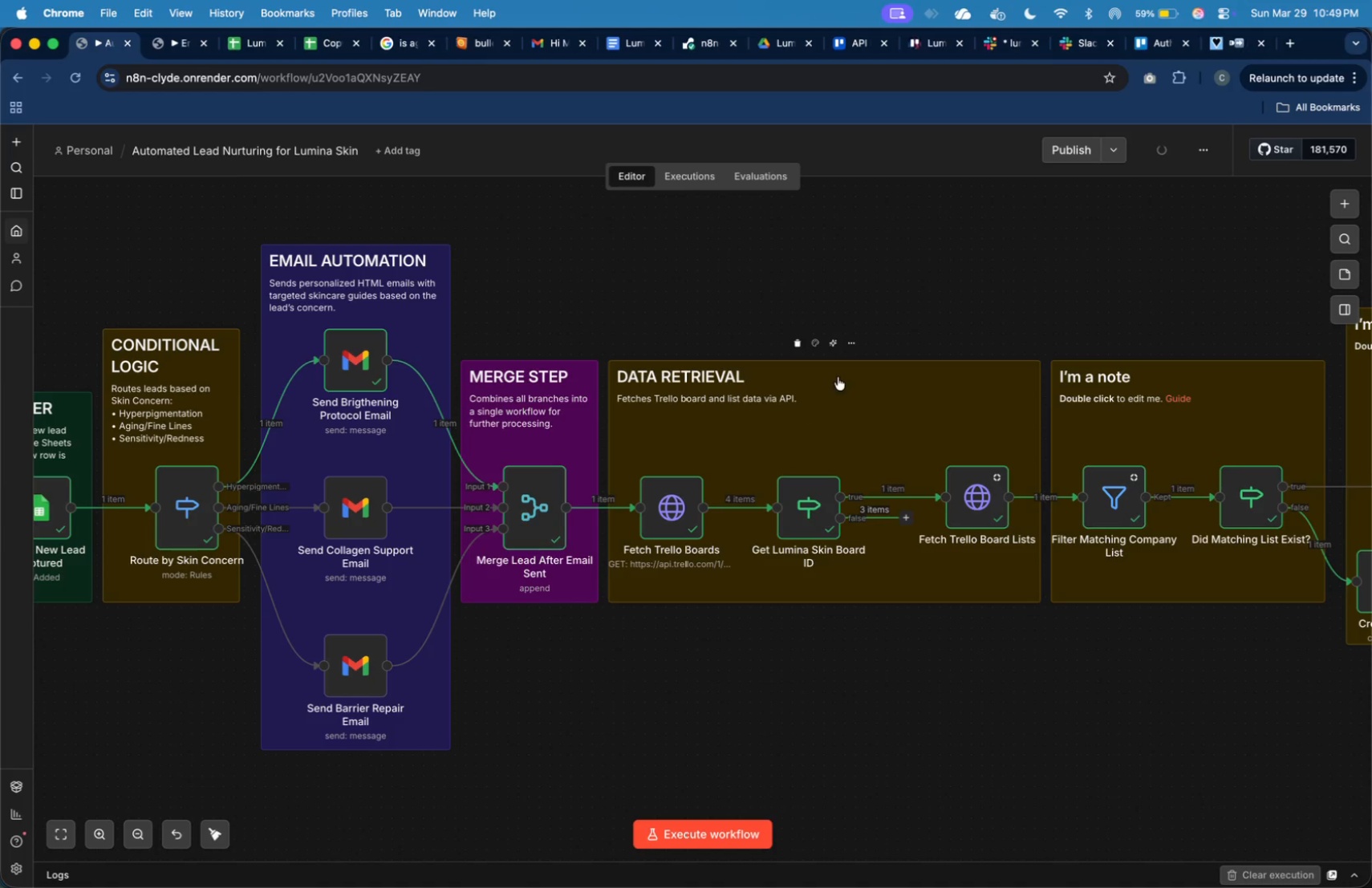 
left_click([817, 346])
 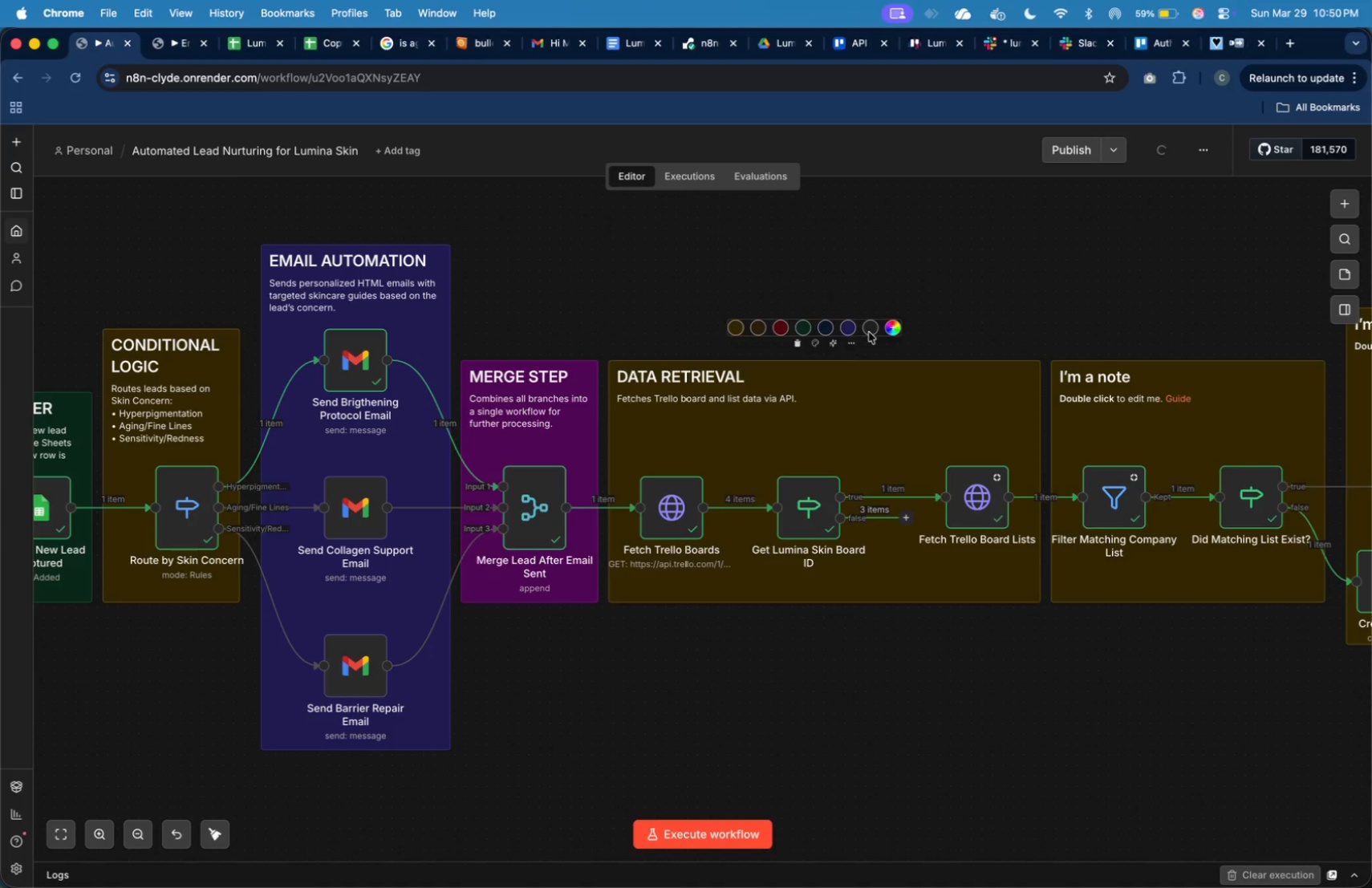 
mouse_move([882, 345])
 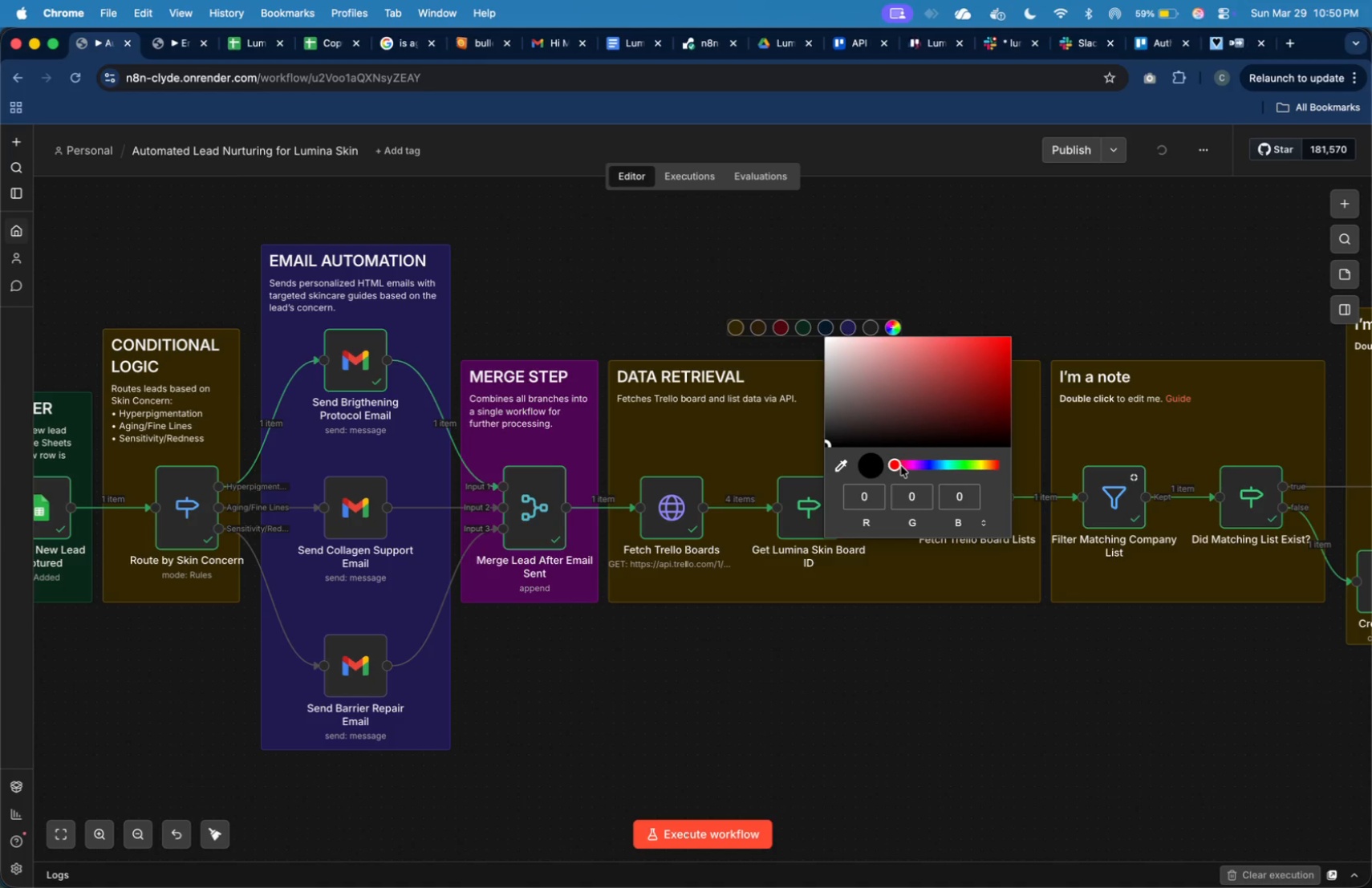 
left_click_drag(start_coordinate=[897, 466], to_coordinate=[992, 462])
 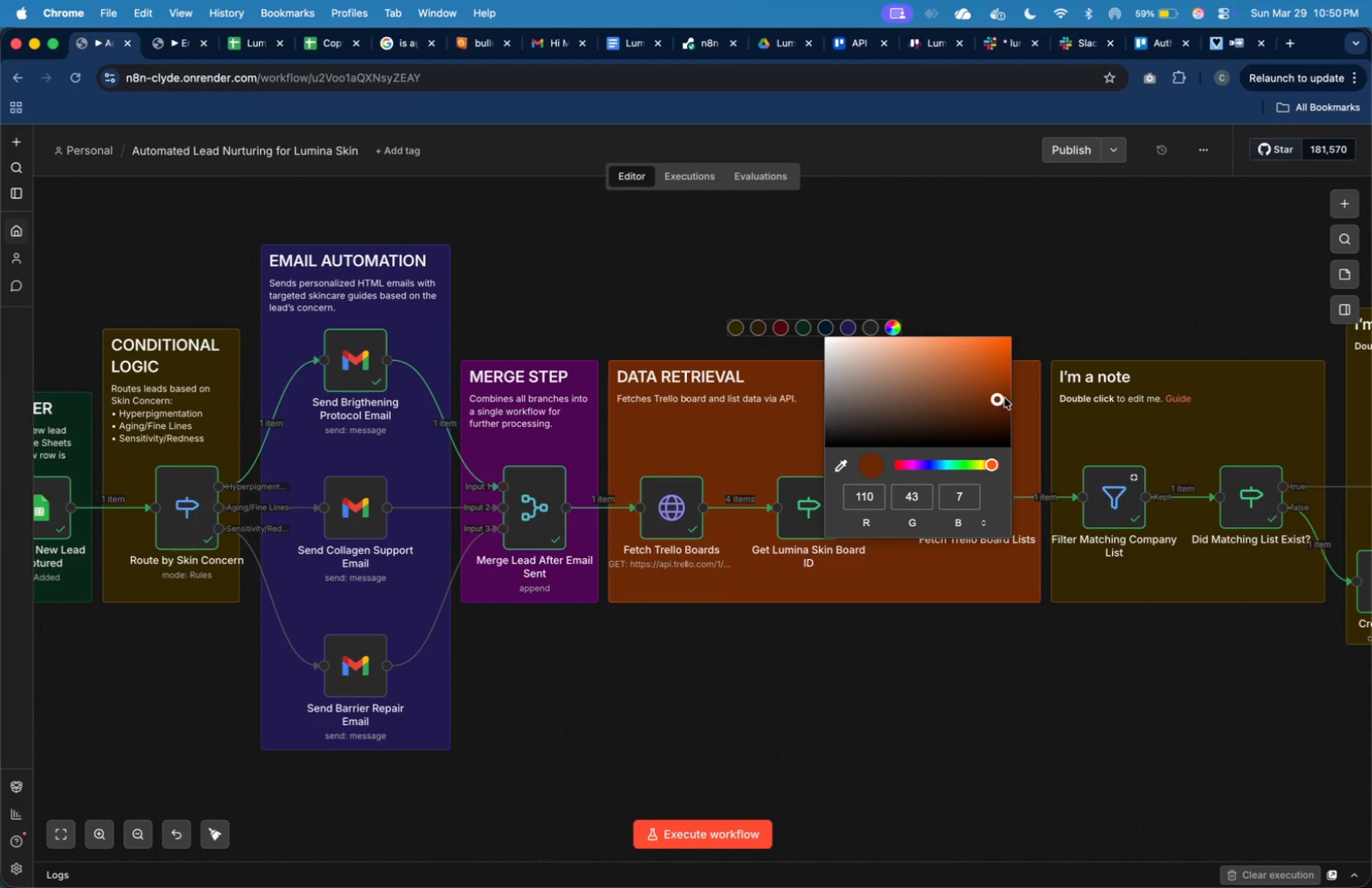 
left_click([1020, 282])
 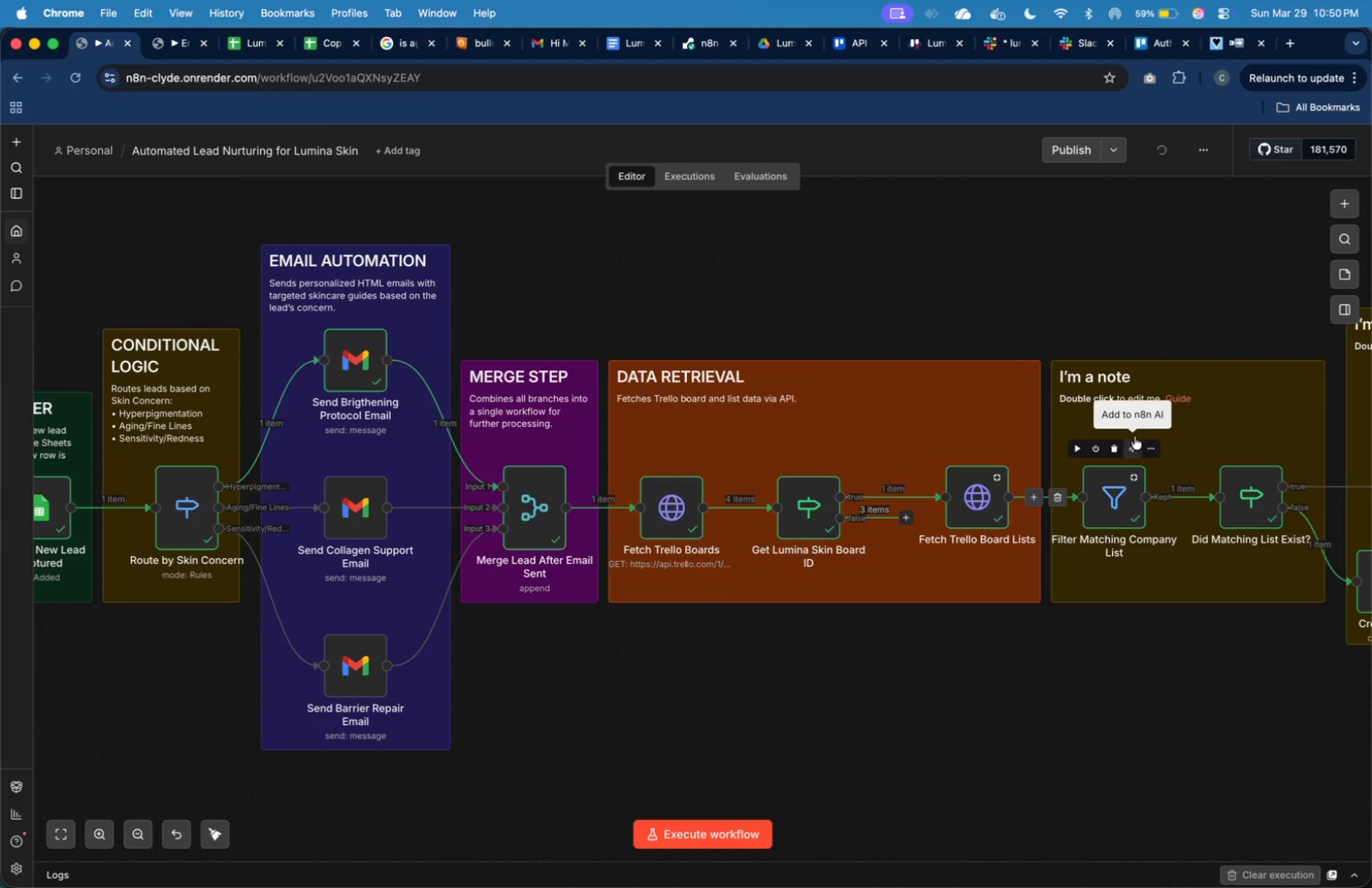 
double_click([1114, 376])
 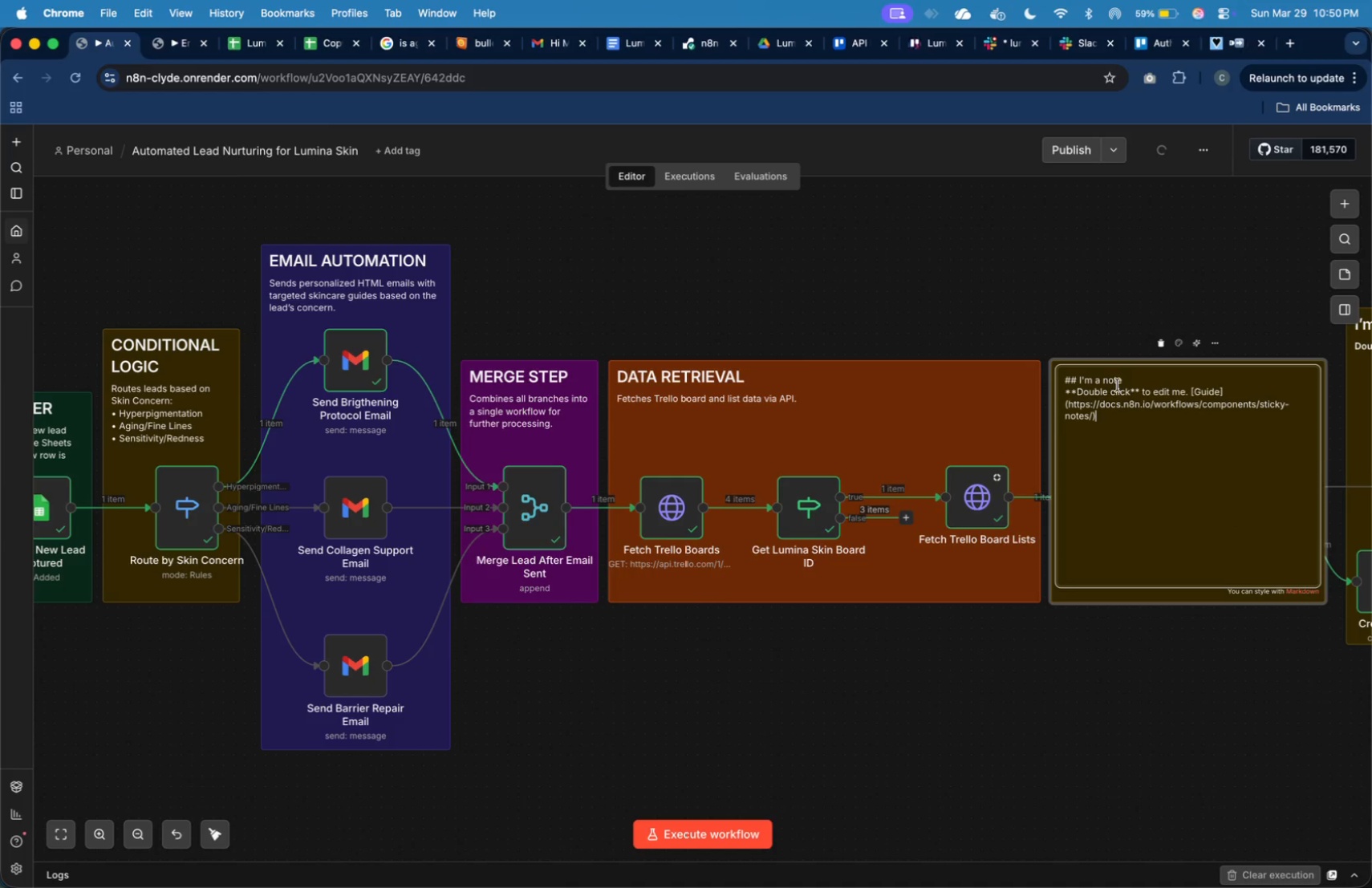 
left_click_drag(start_coordinate=[1127, 383], to_coordinate=[1093, 383])
 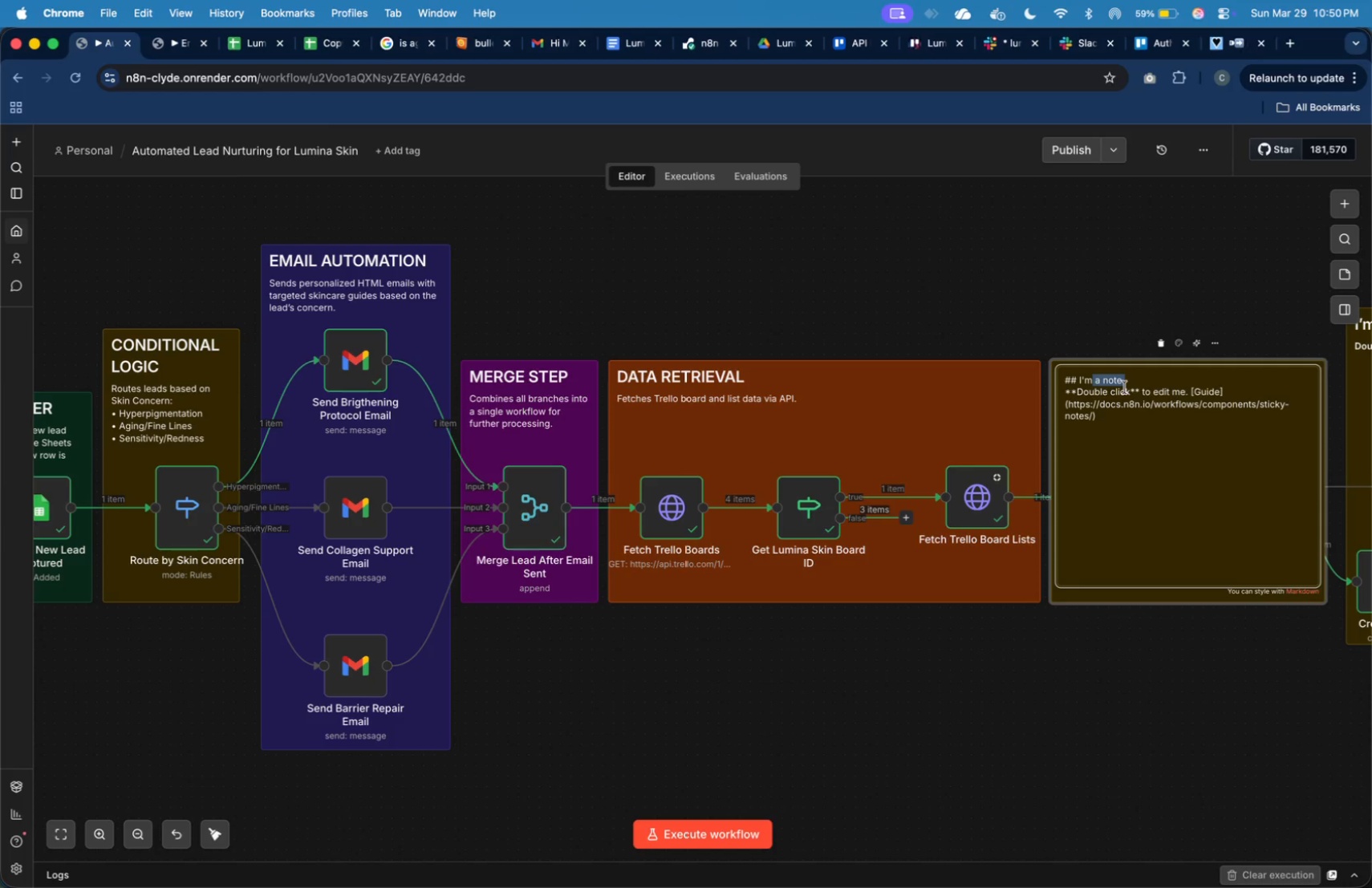 
key(Backspace)
key(Backspace)
key(Backspace)
key(Backspace)
type(DYNAMIC MATCHING)
 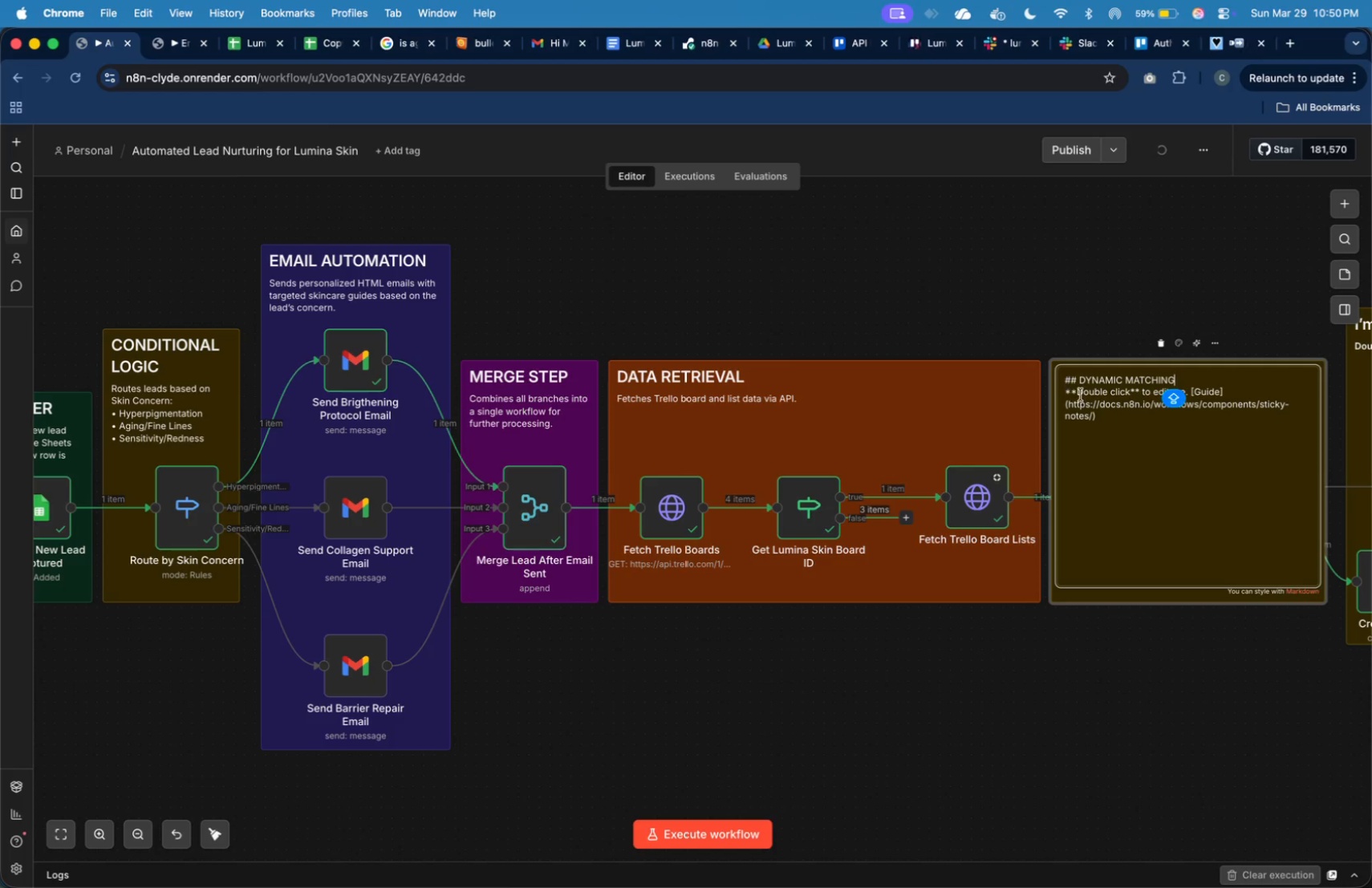 
left_click_drag(start_coordinate=[1109, 421], to_coordinate=[1064, 396])
 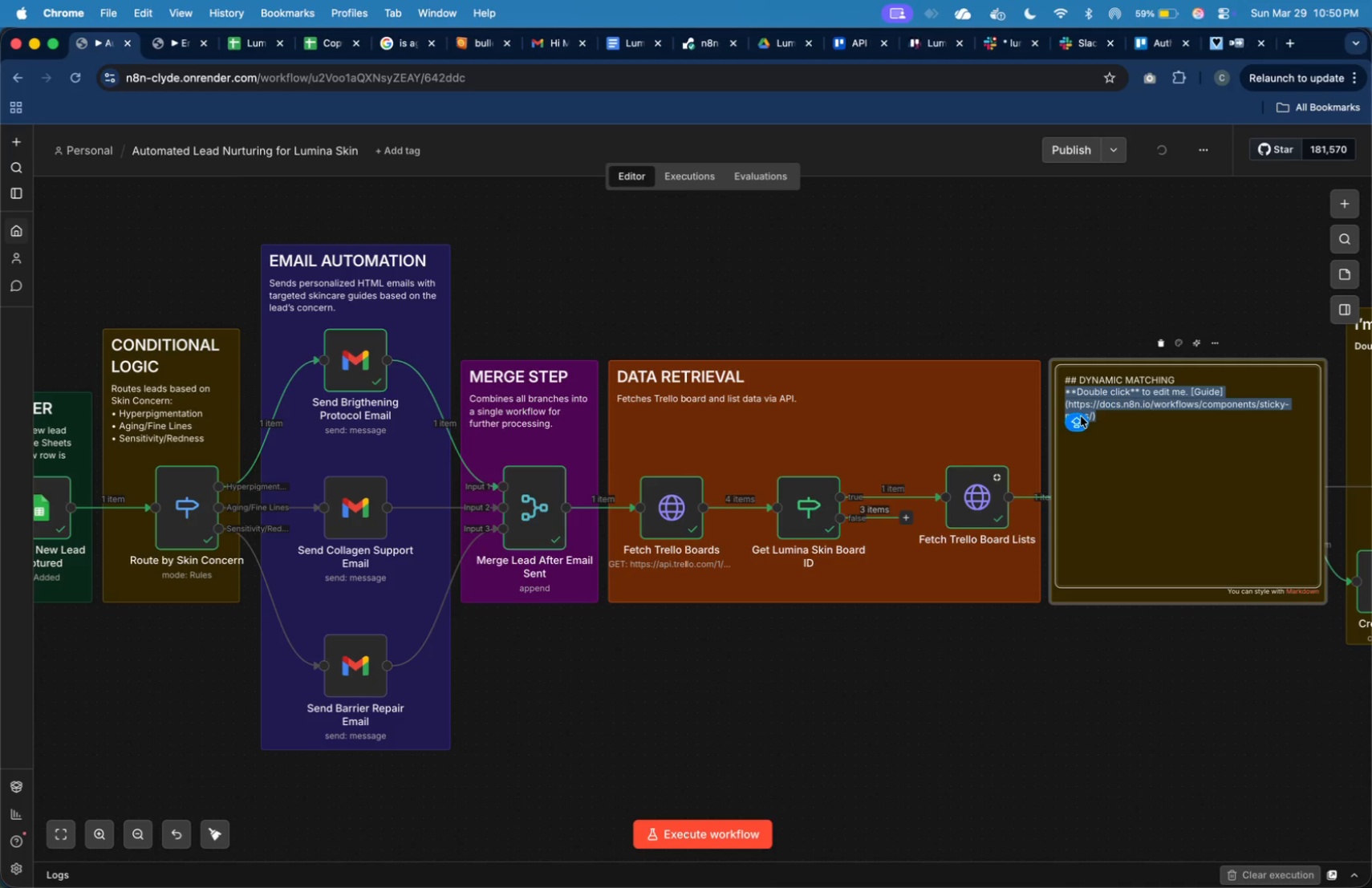 
type(Checks if a Trello list exists that matches the lead's company name.)
 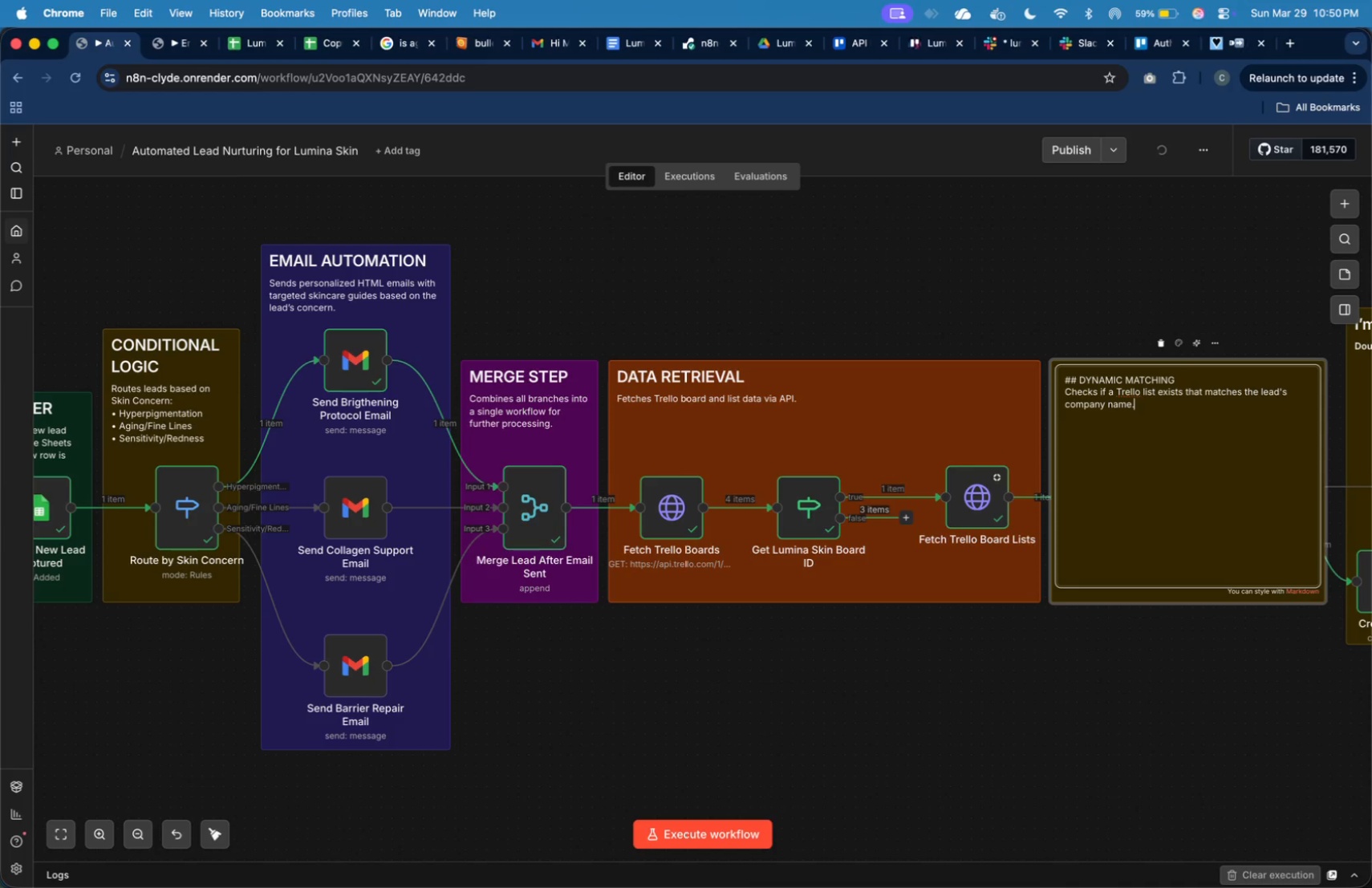 
left_click([1120, 311])
 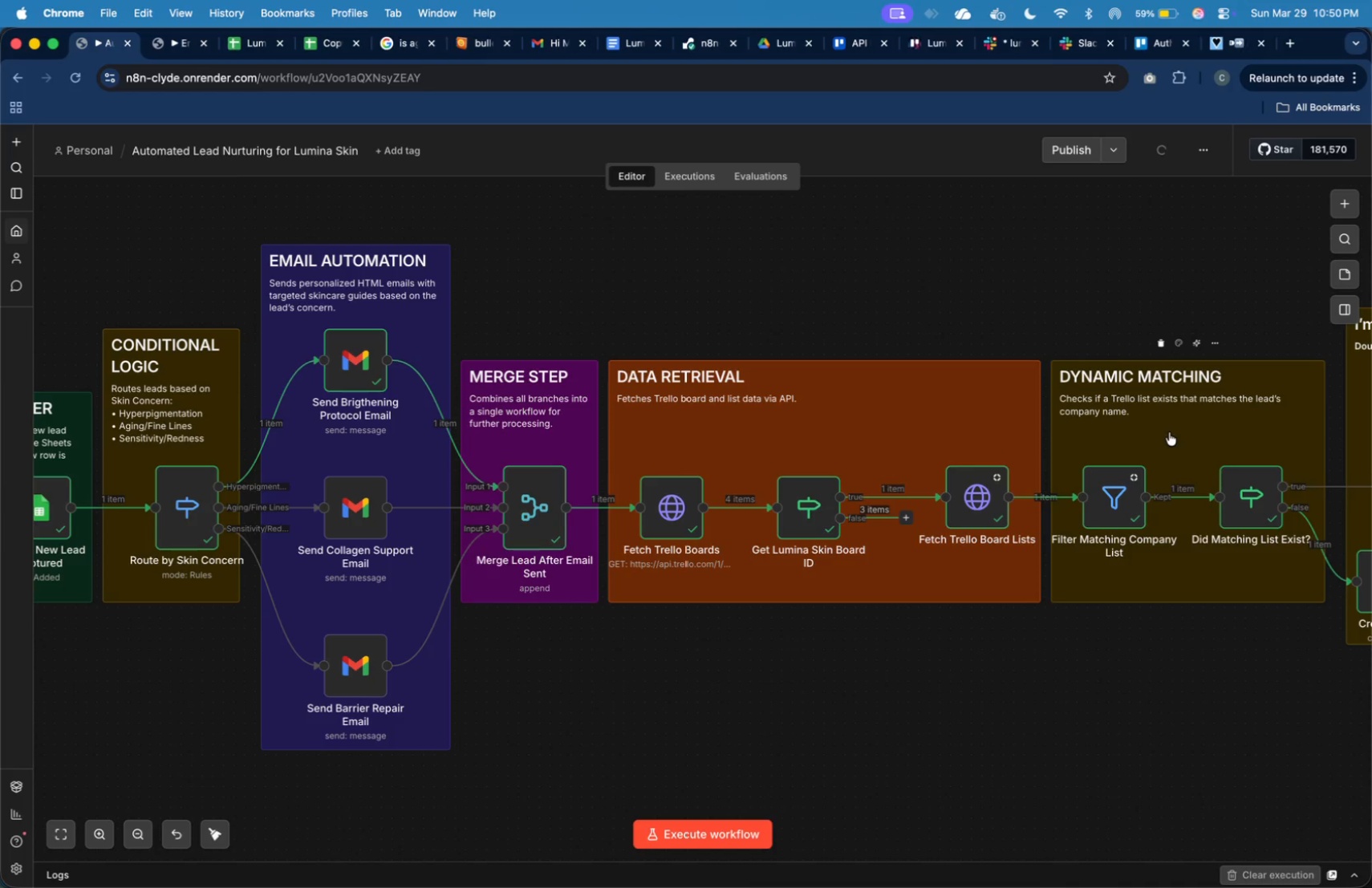 
left_click([1169, 432])
 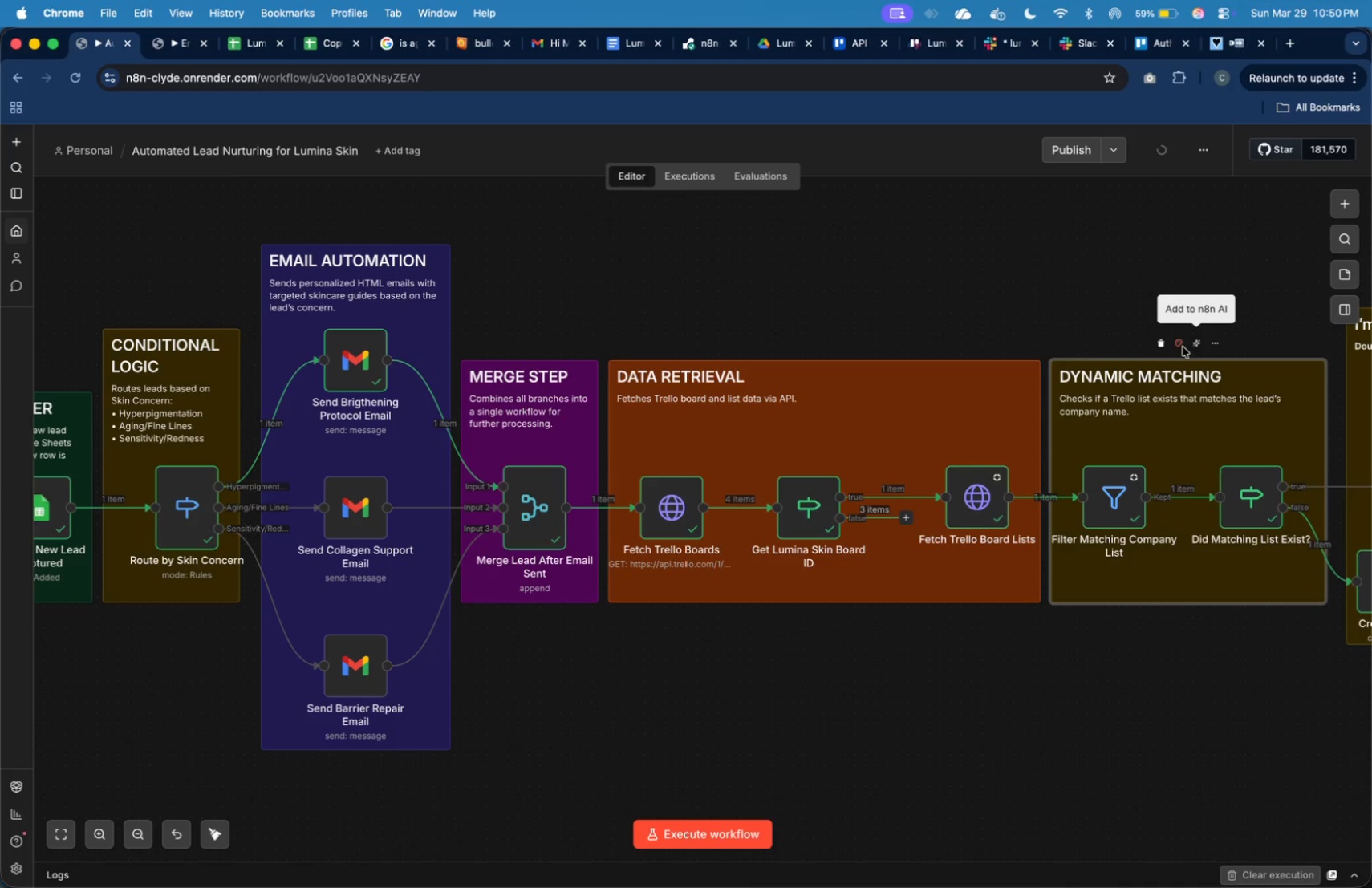 
left_click([1182, 346])
 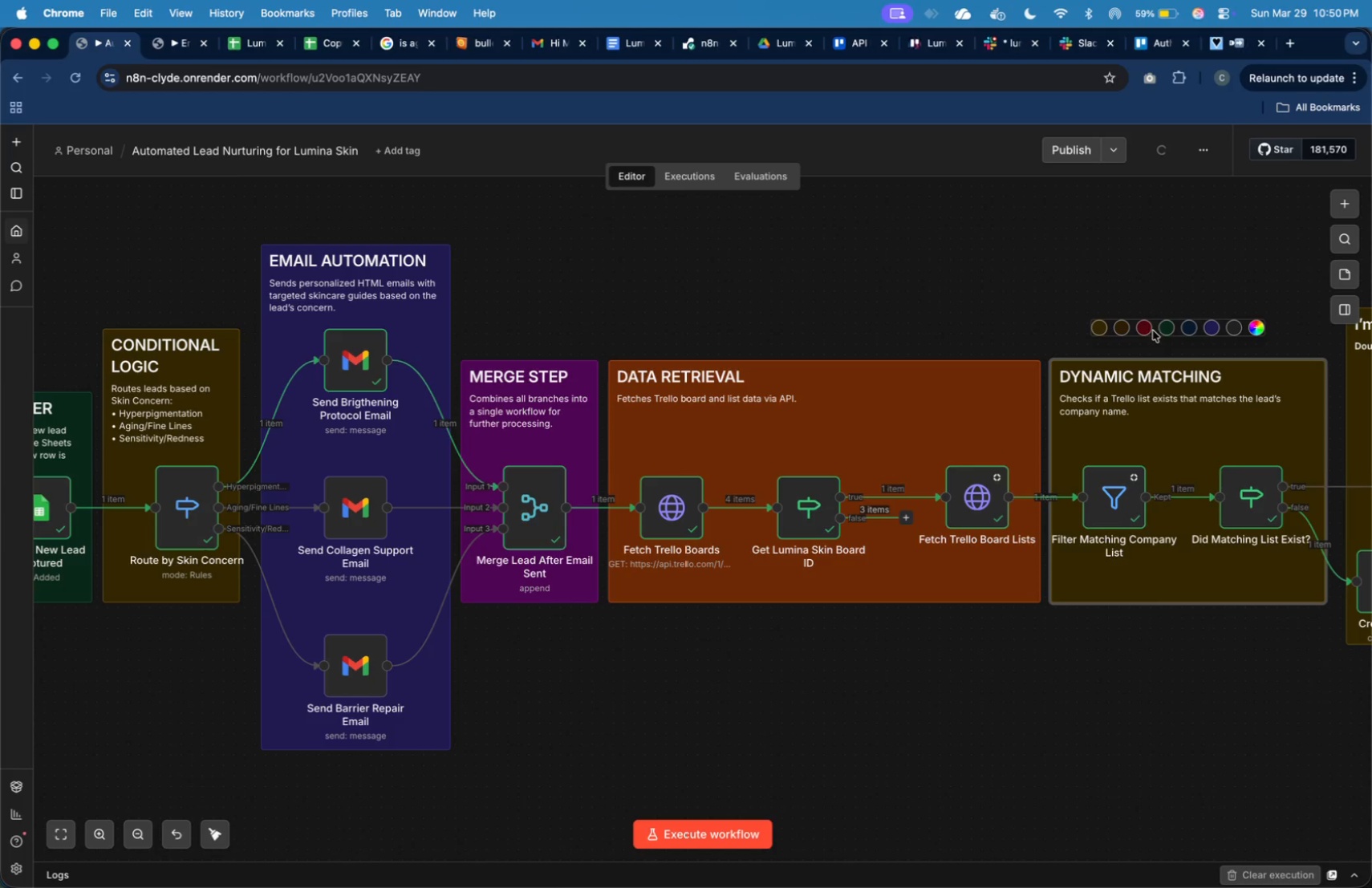 
left_click([1149, 329])
 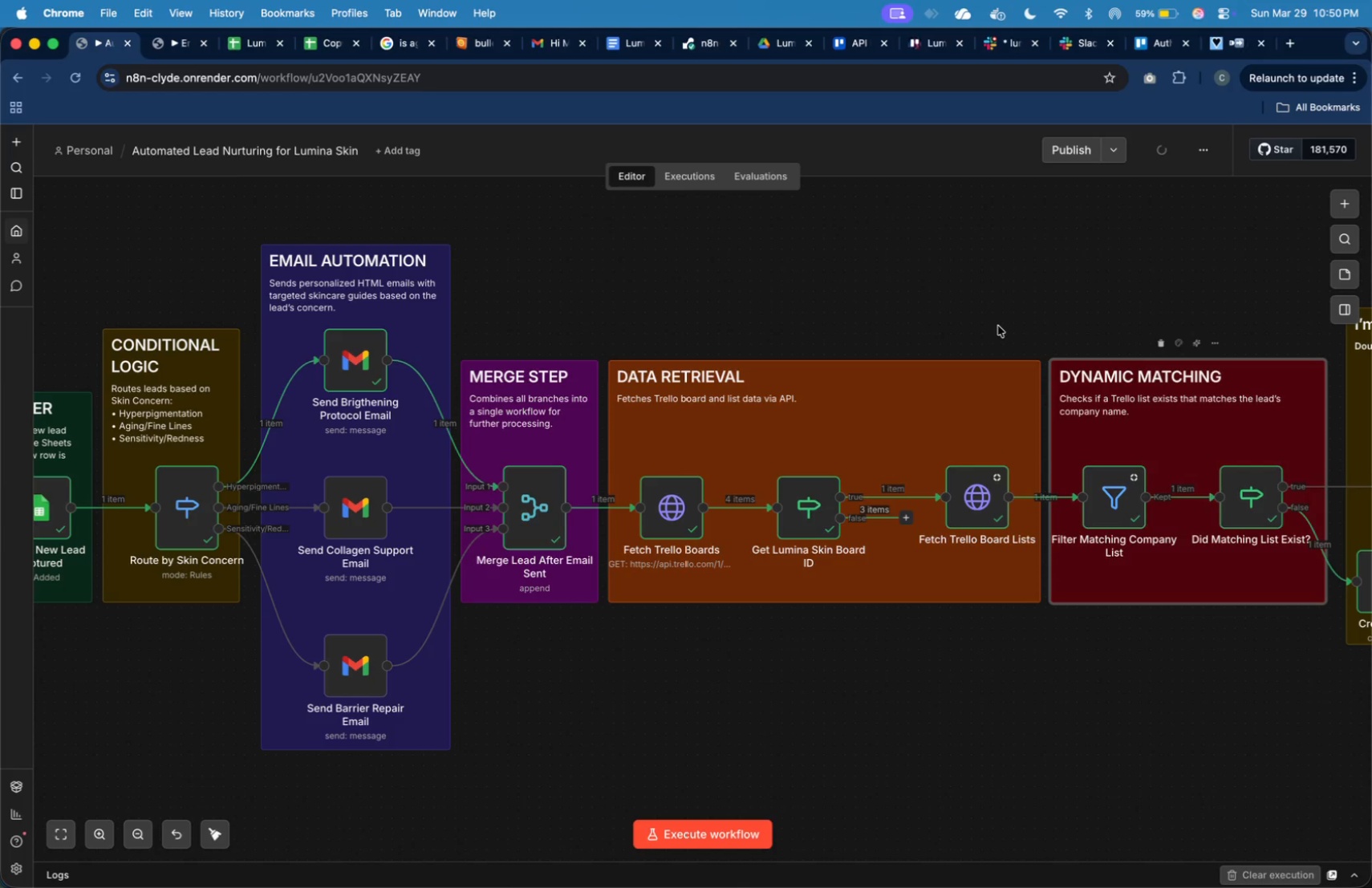 
left_click([995, 323])
 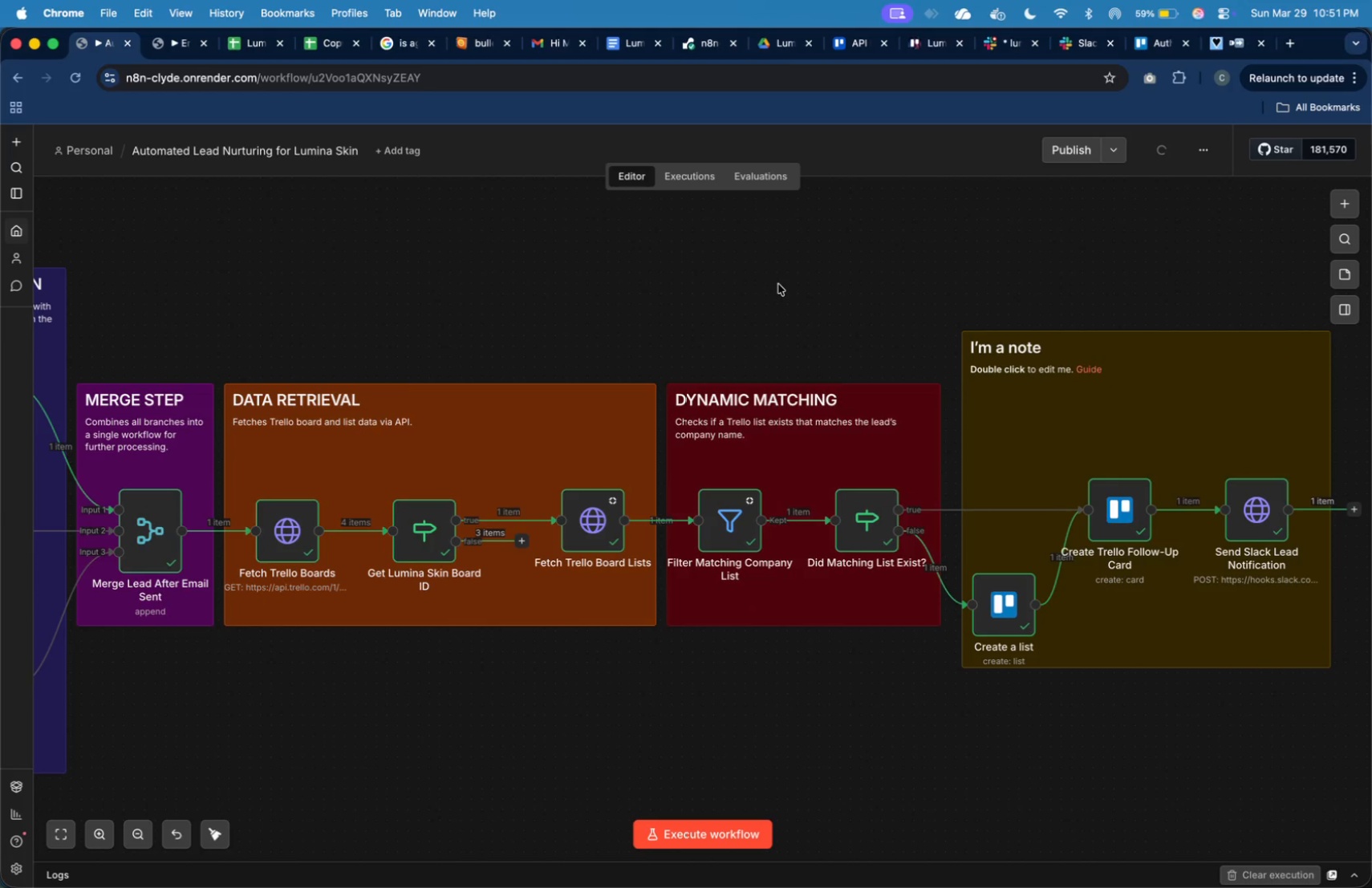 
wait(10.21)
 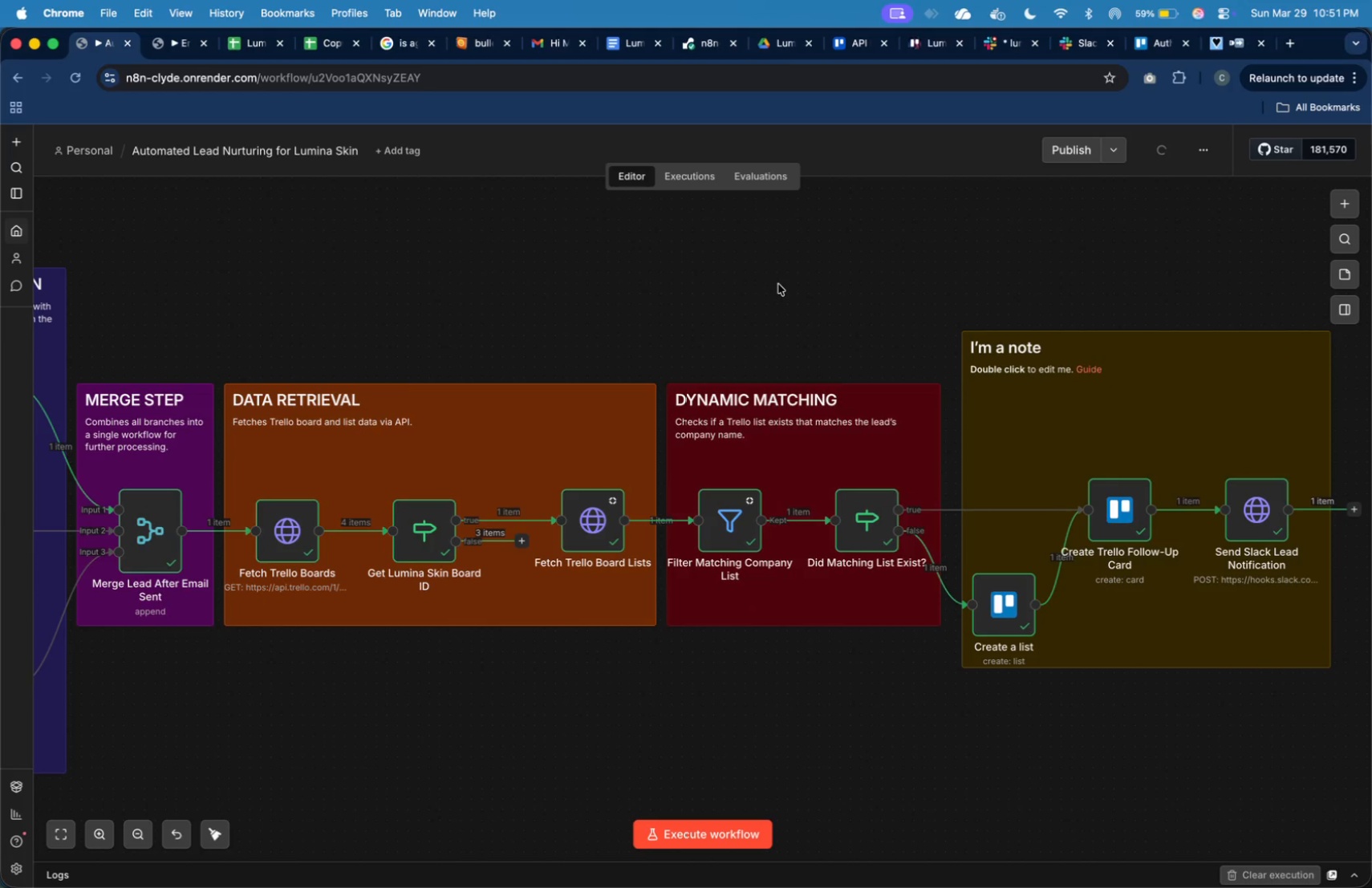 
scroll: coordinate [790, 292], scroll_direction: down, amount: 1.0
 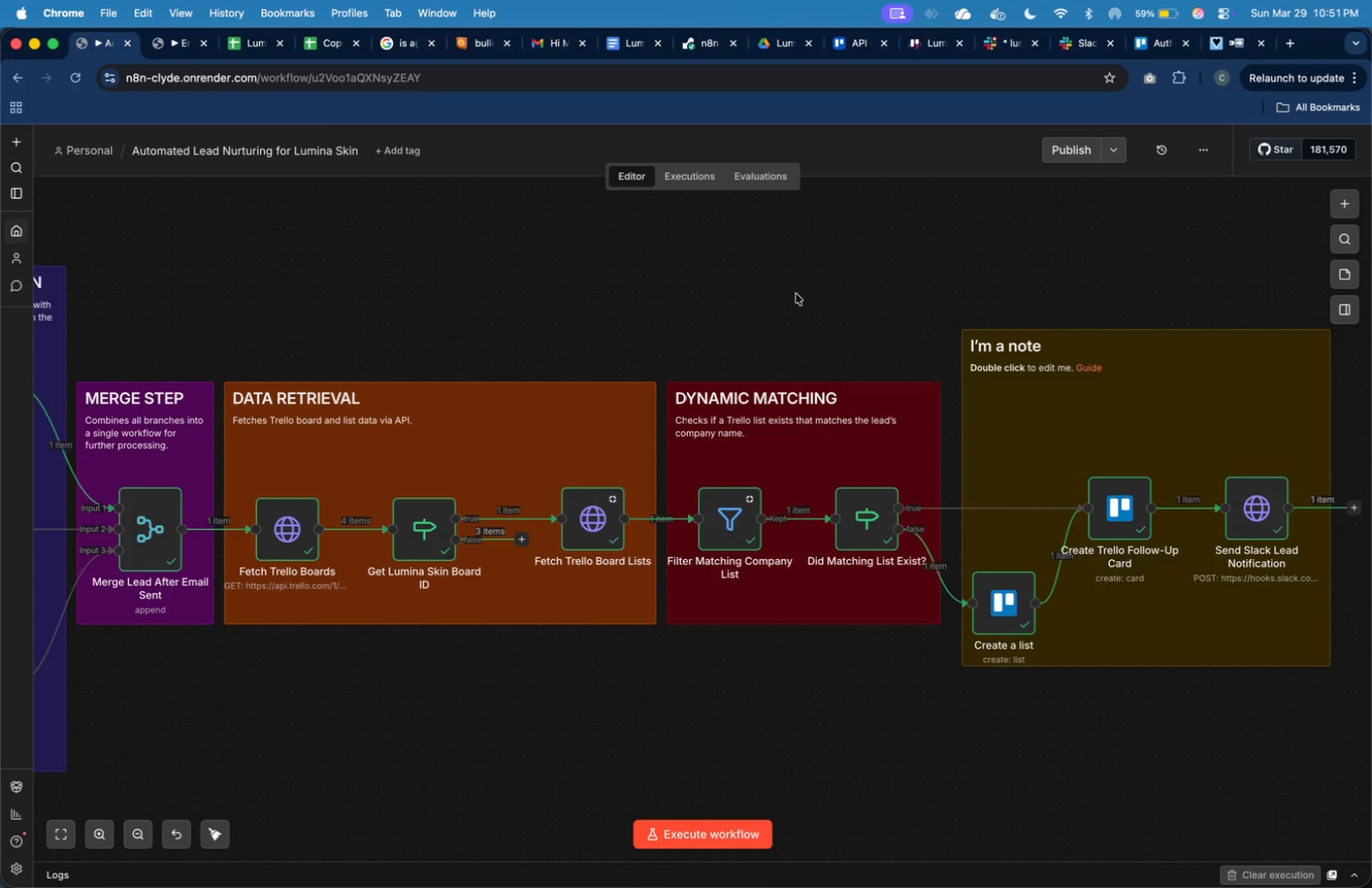 
wait(23.88)
 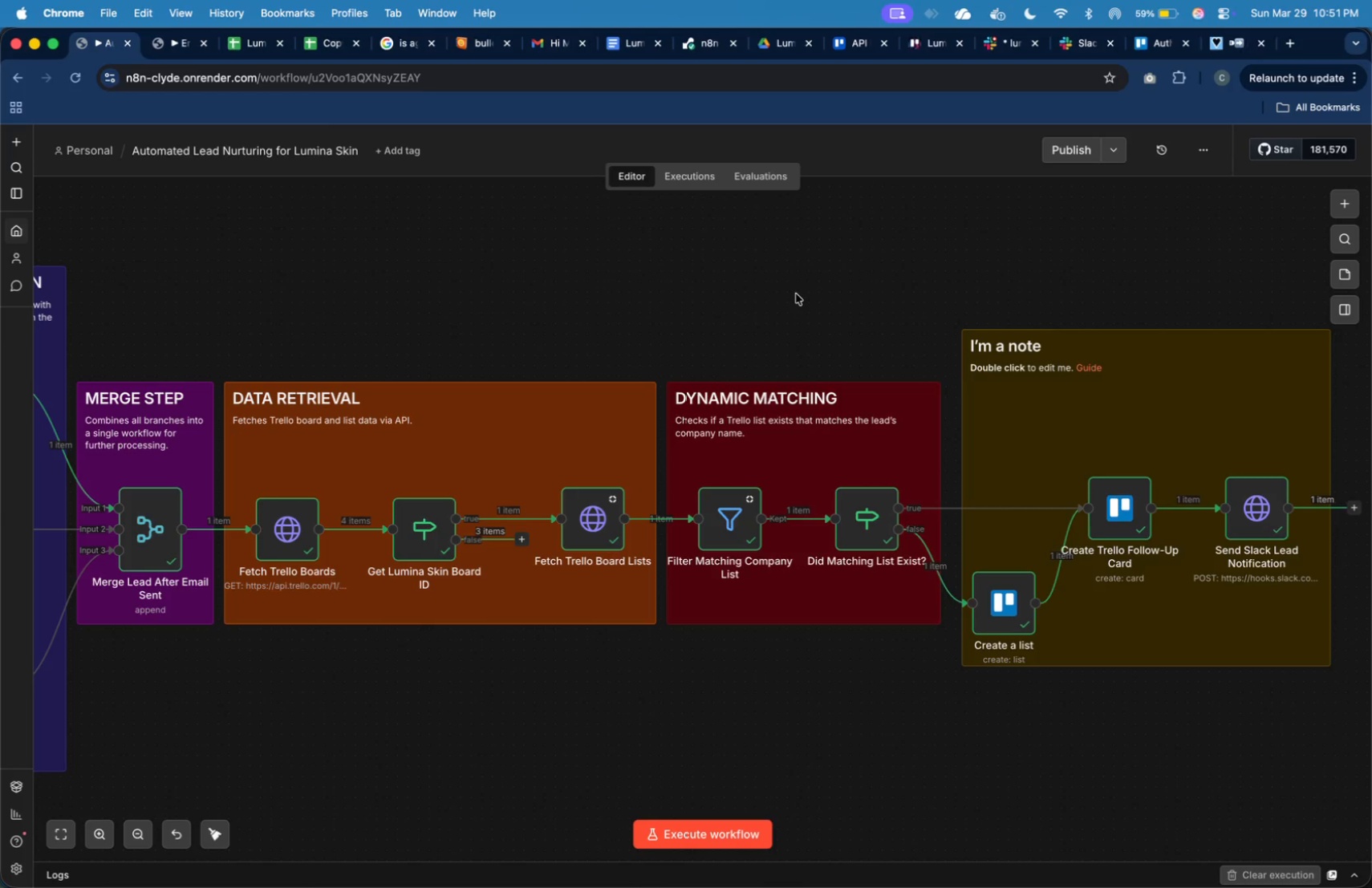 
left_click([827, 432])
 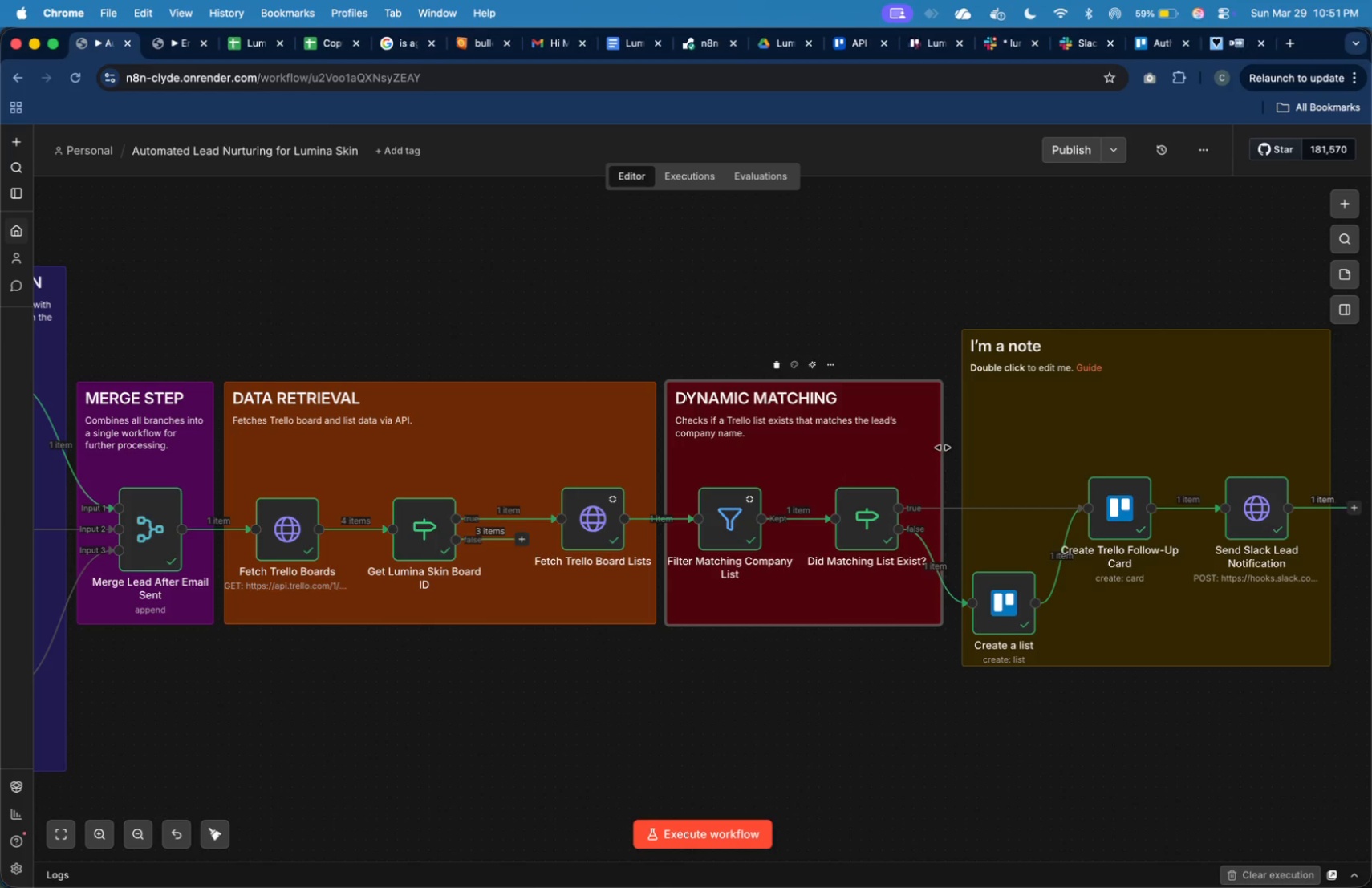 
left_click_drag(start_coordinate=[943, 448], to_coordinate=[790, 450])
 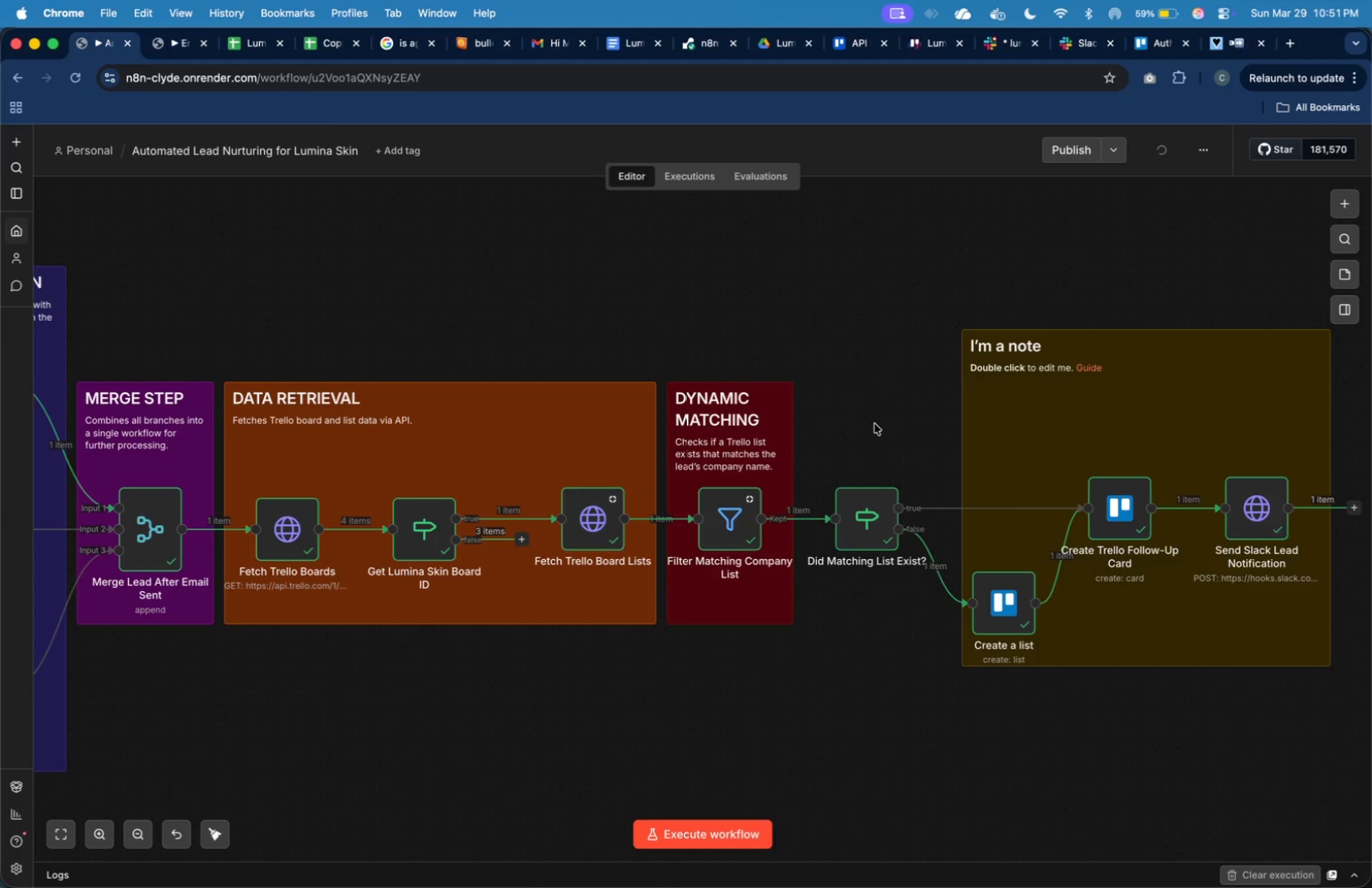 
right_click([858, 408])
 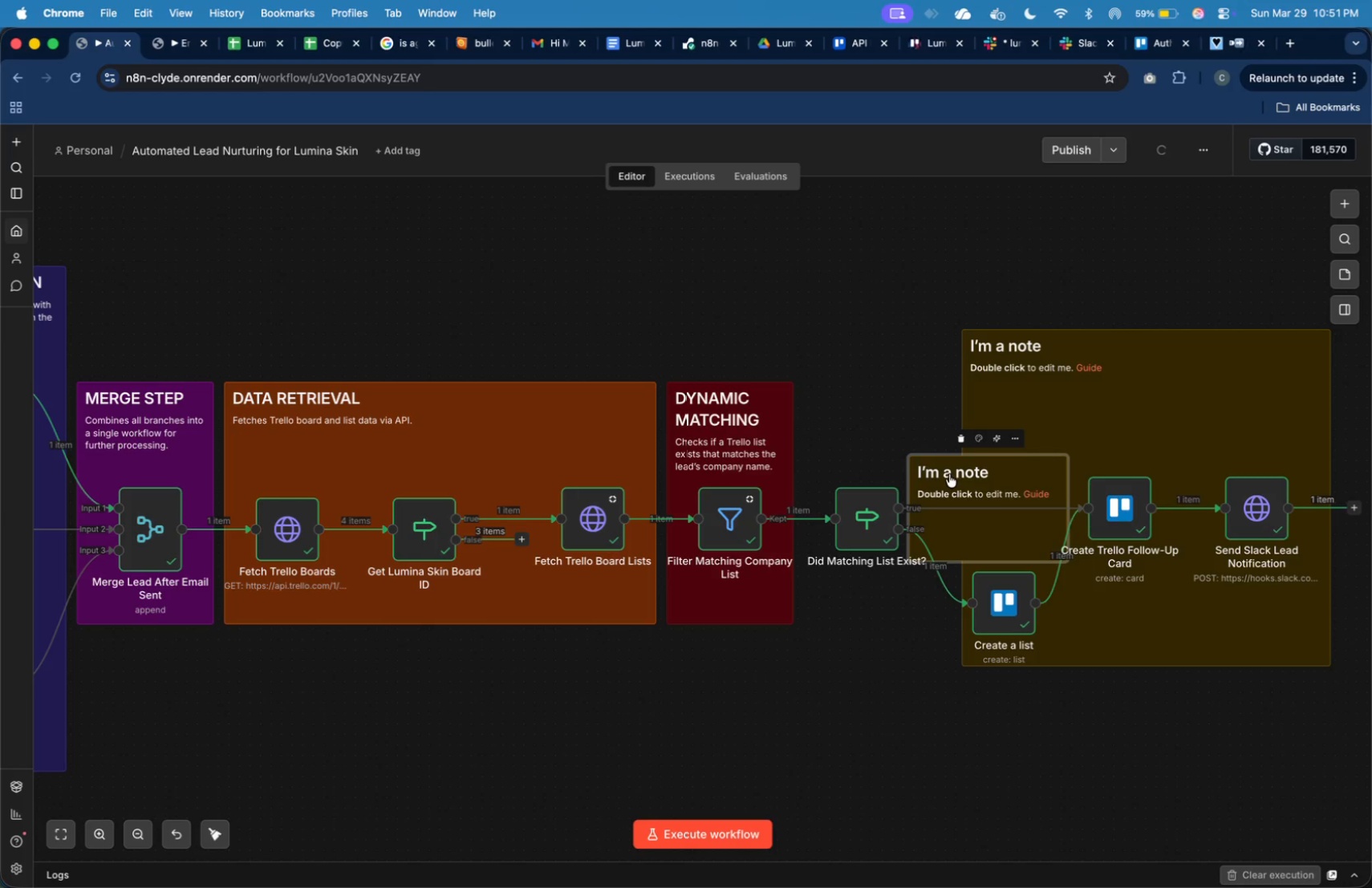 
left_click_drag(start_coordinate=[997, 475], to_coordinate=[890, 406])
 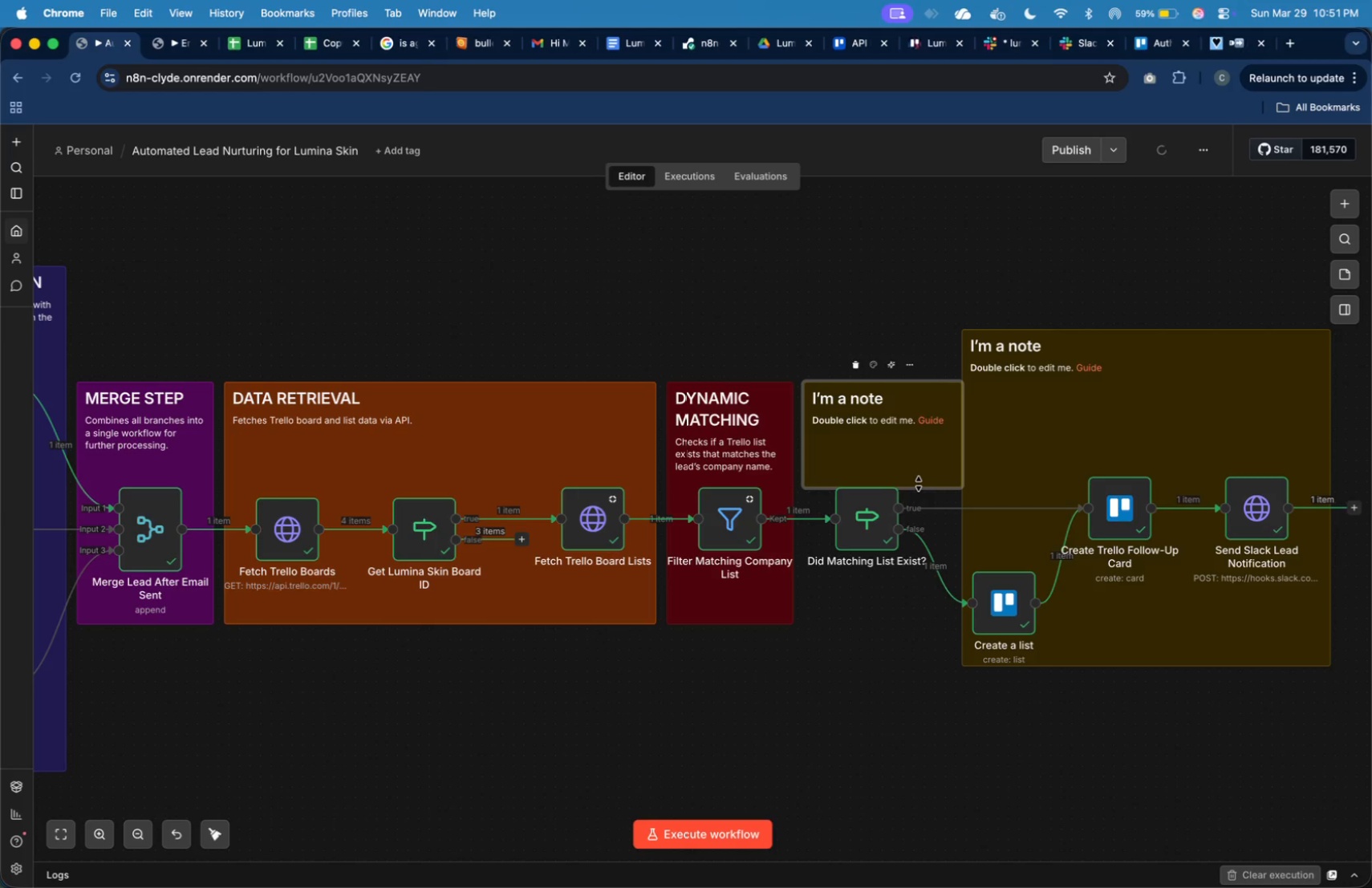 
left_click_drag(start_coordinate=[919, 484], to_coordinate=[918, 619])
 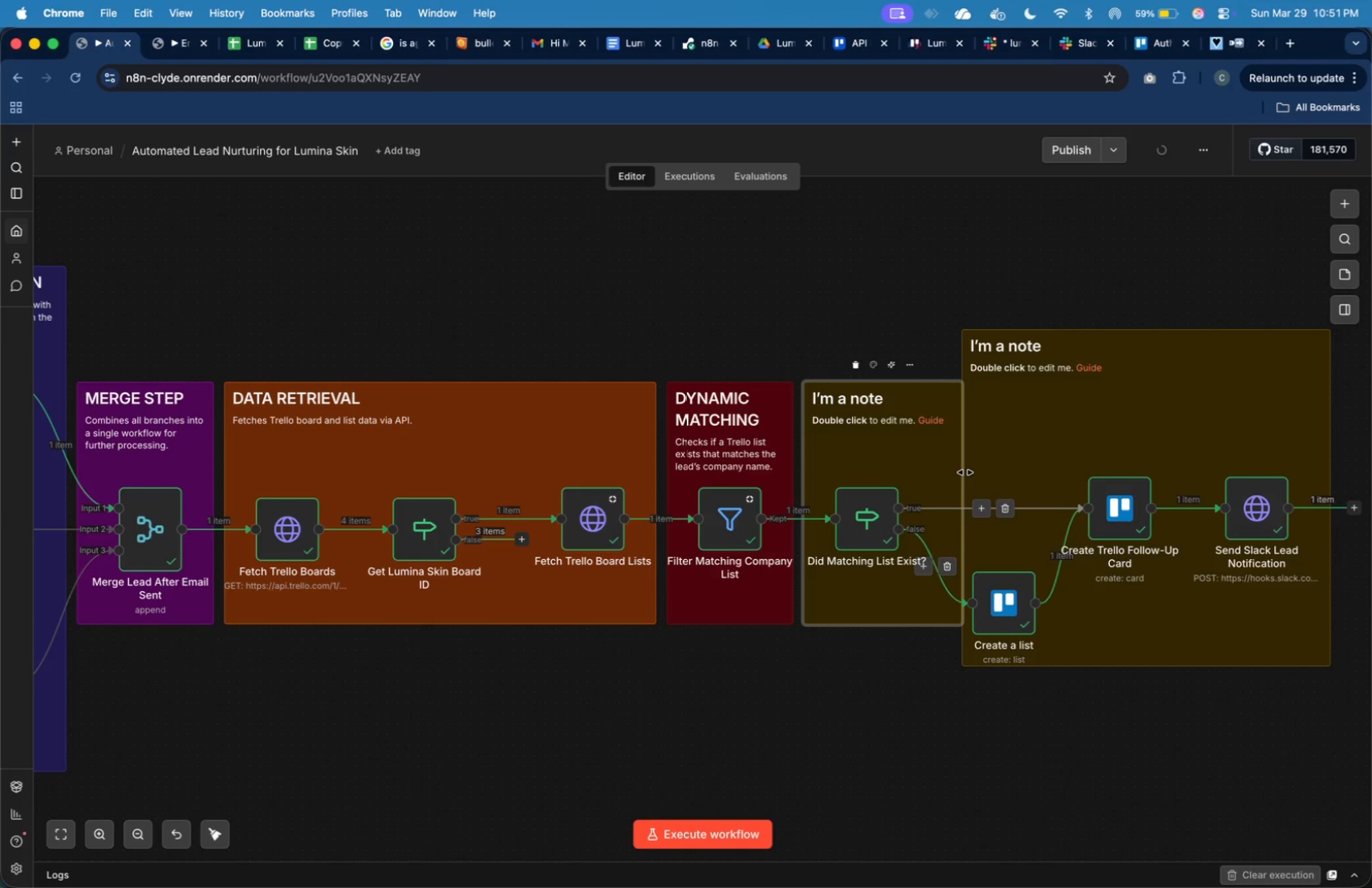 
left_click_drag(start_coordinate=[965, 472], to_coordinate=[939, 477])
 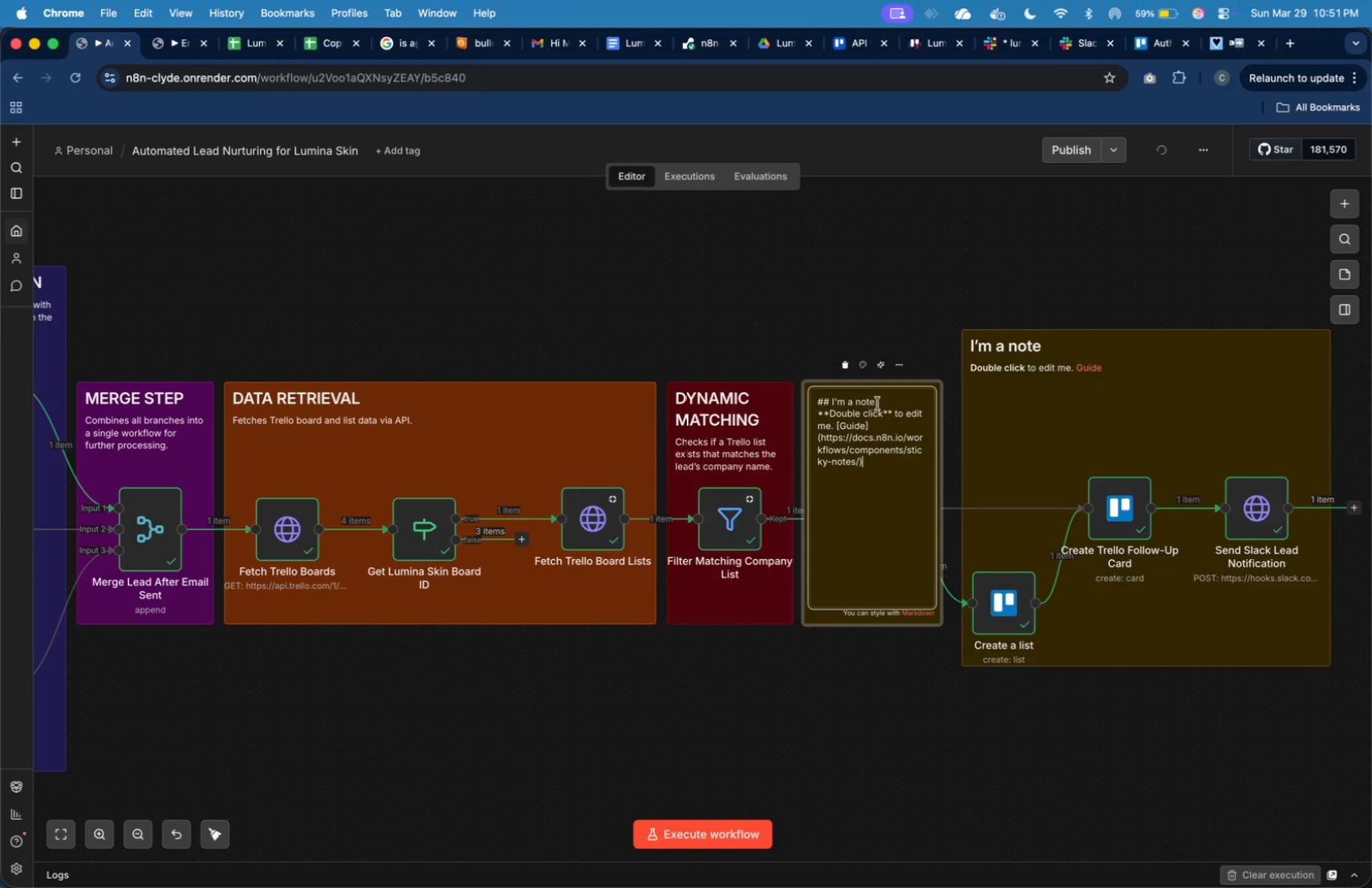 
left_click_drag(start_coordinate=[883, 402], to_coordinate=[834, 404])
 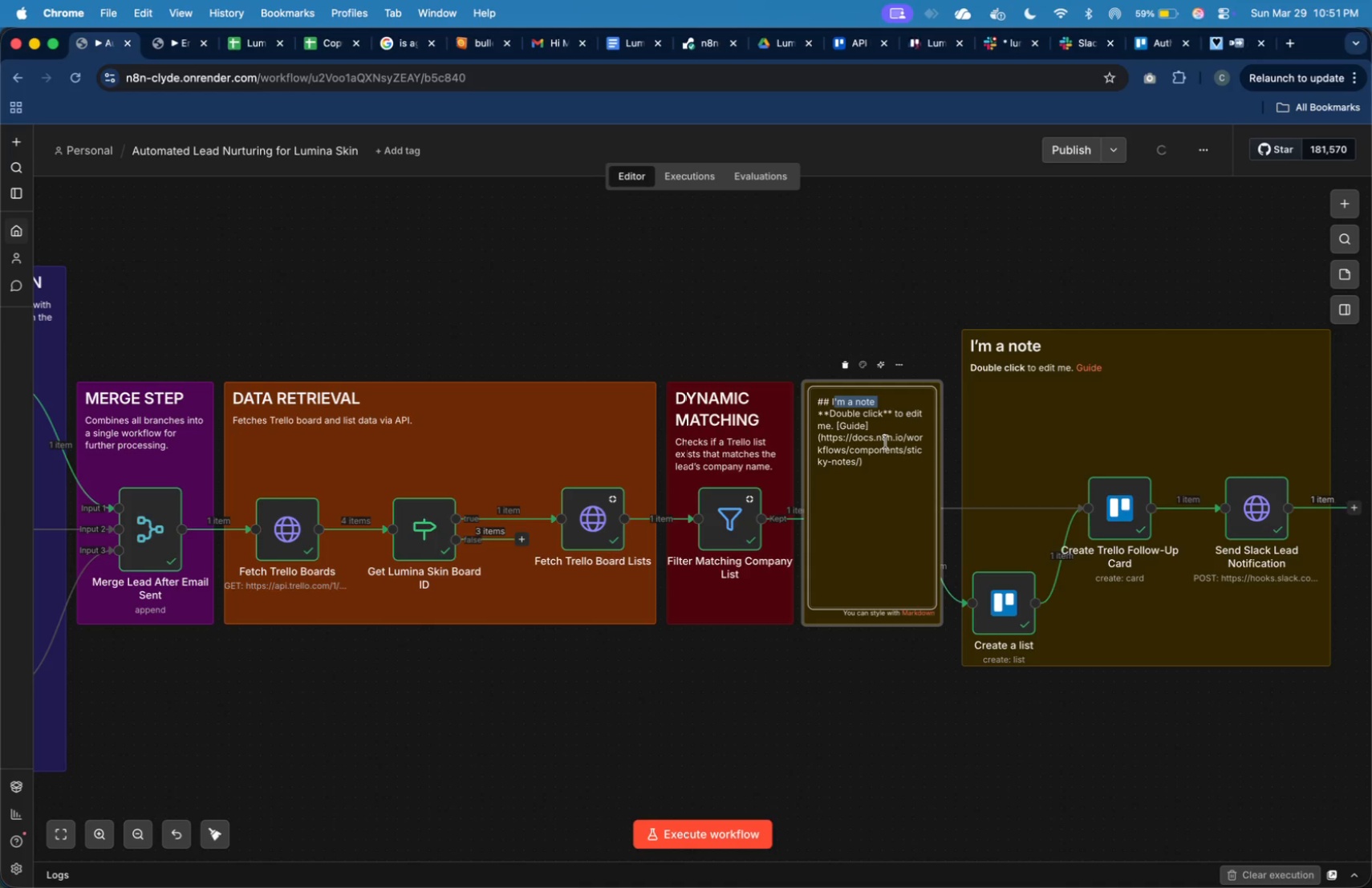 
key(Backspace)
 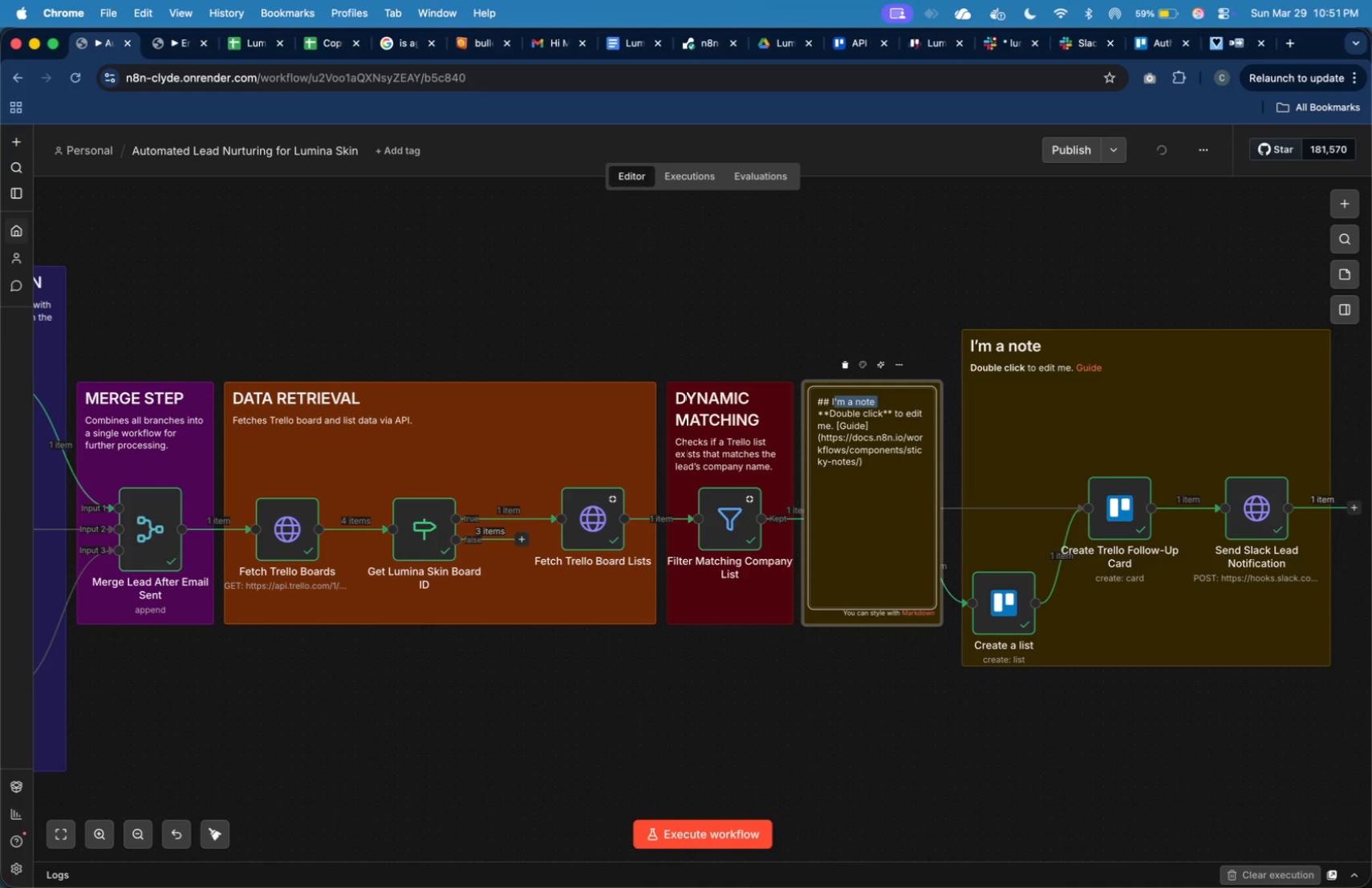 
key(Backspace)
 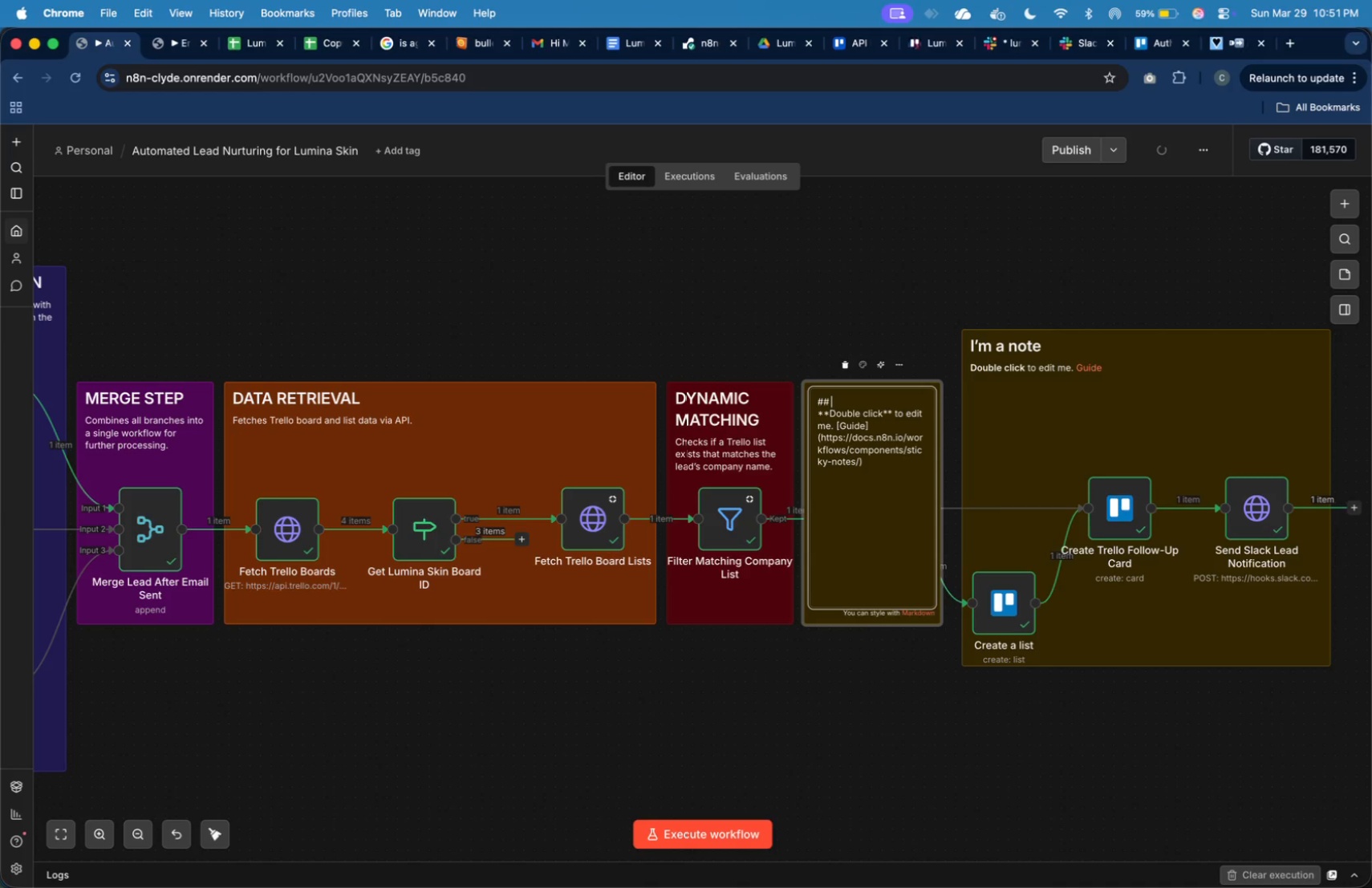 
type(DECISION POINT)
 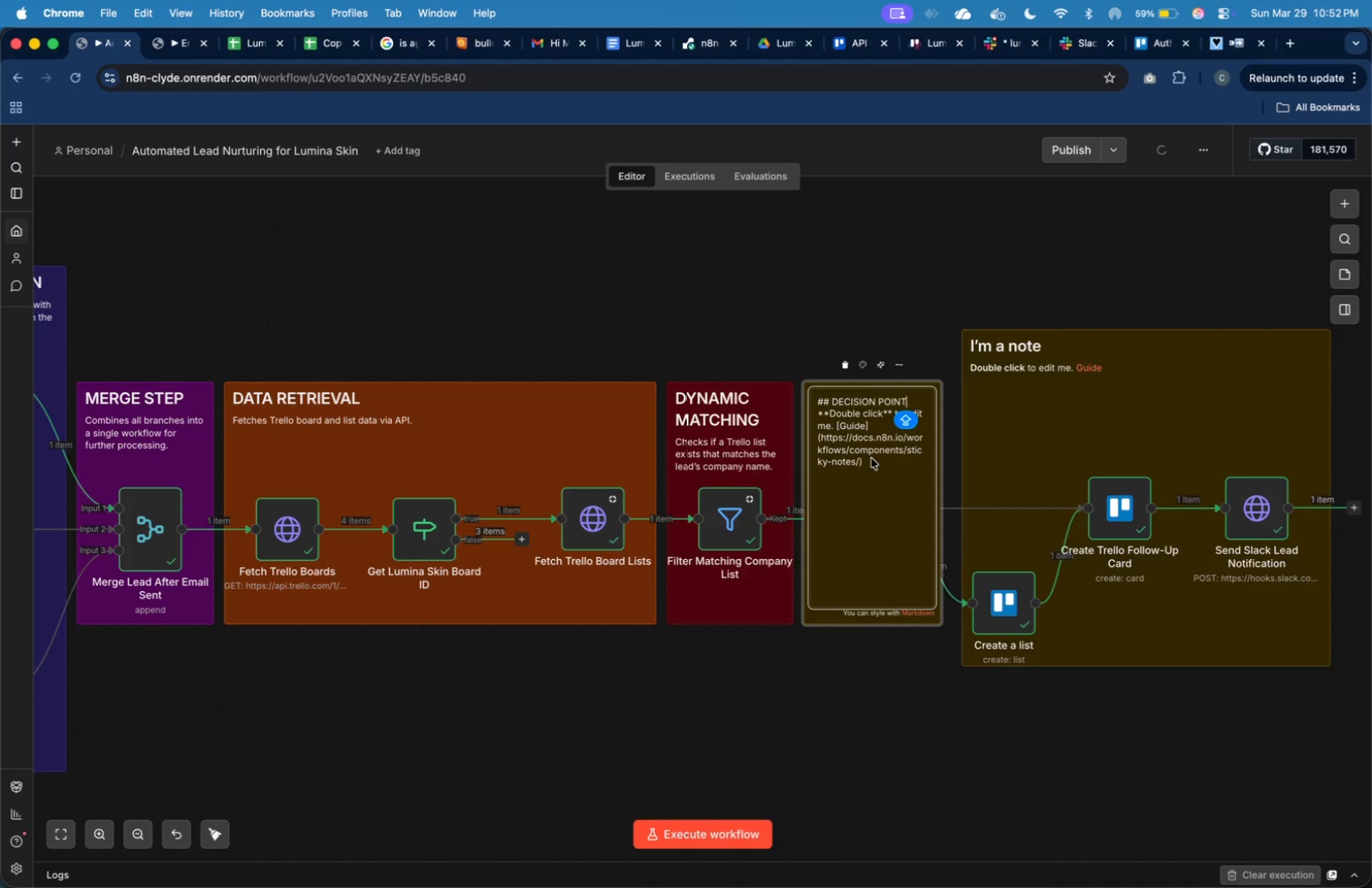 
left_click_drag(start_coordinate=[872, 460], to_coordinate=[806, 416])
 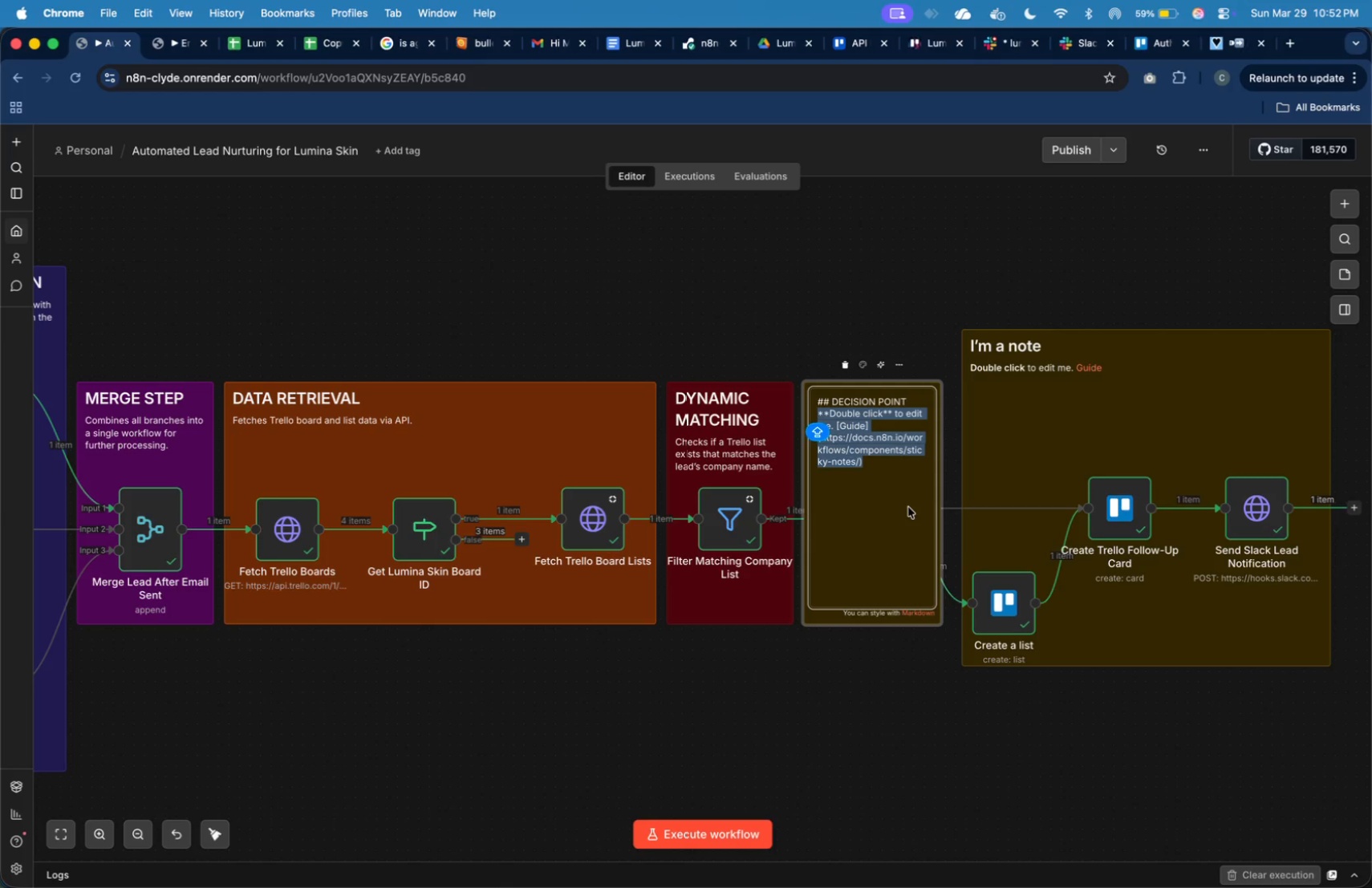 
wait(11.59)
 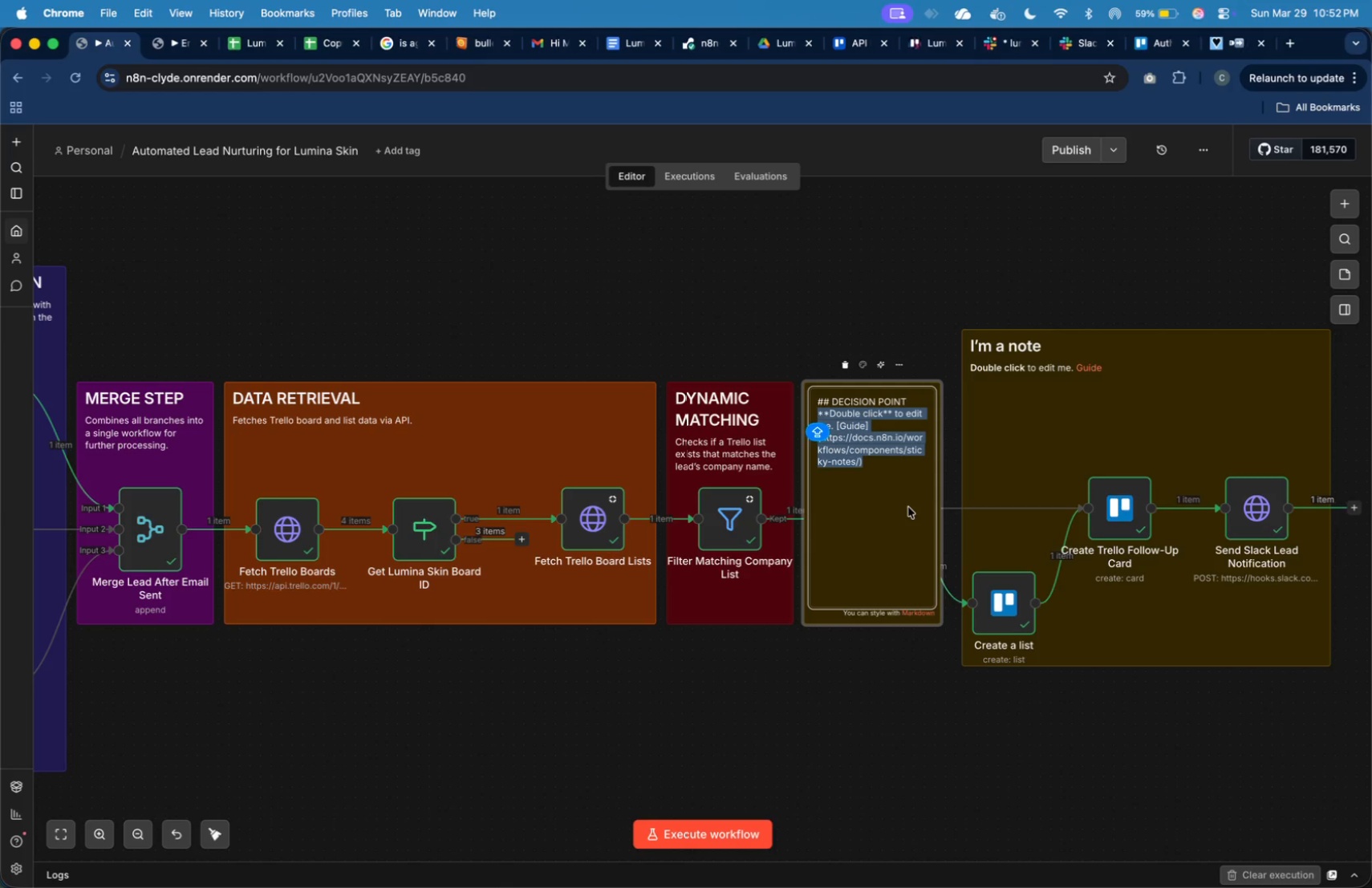 
type(i)
key(Backspace)
type(If list exists -> Use existing list)
 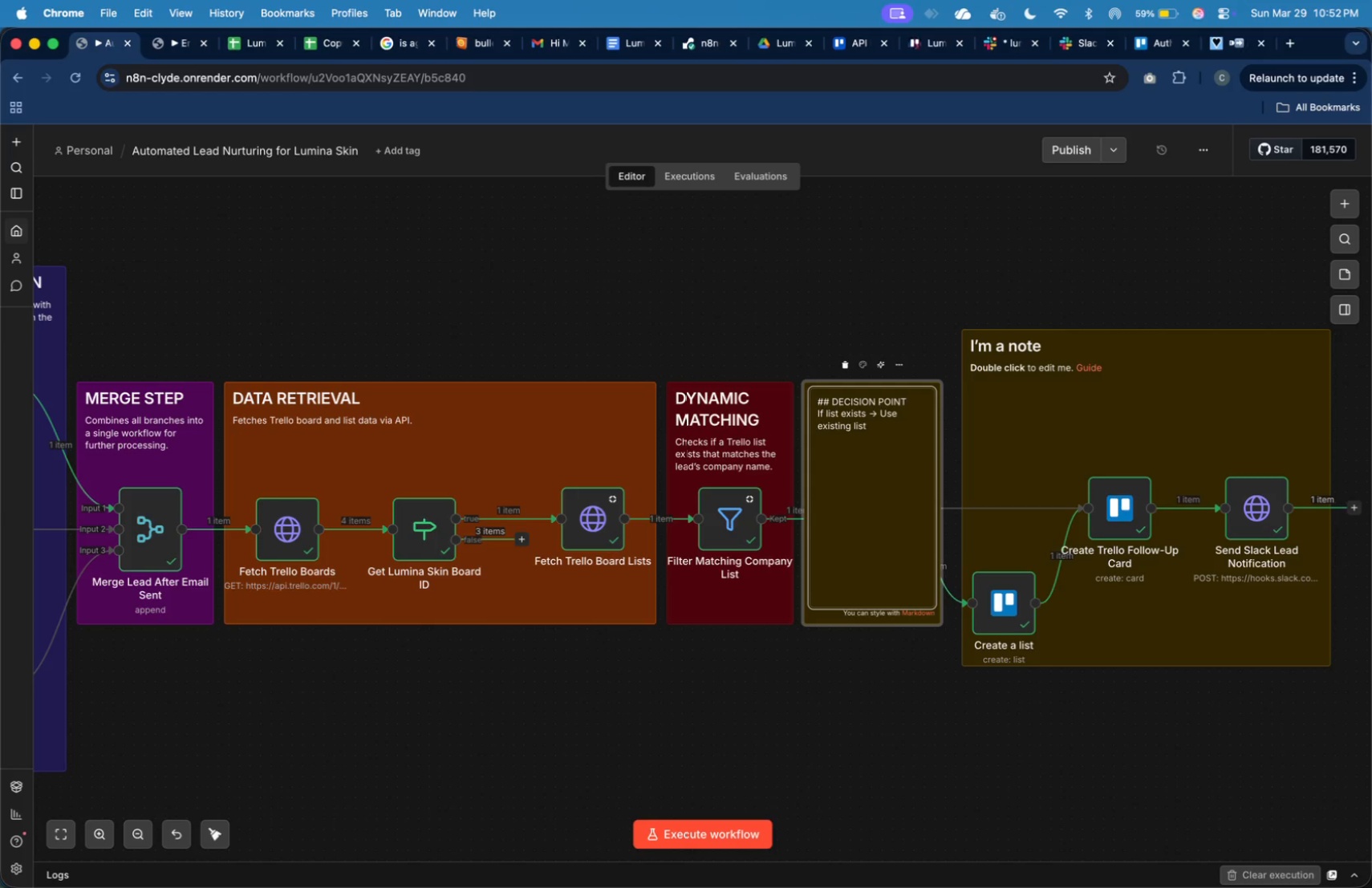 
key(Enter)
 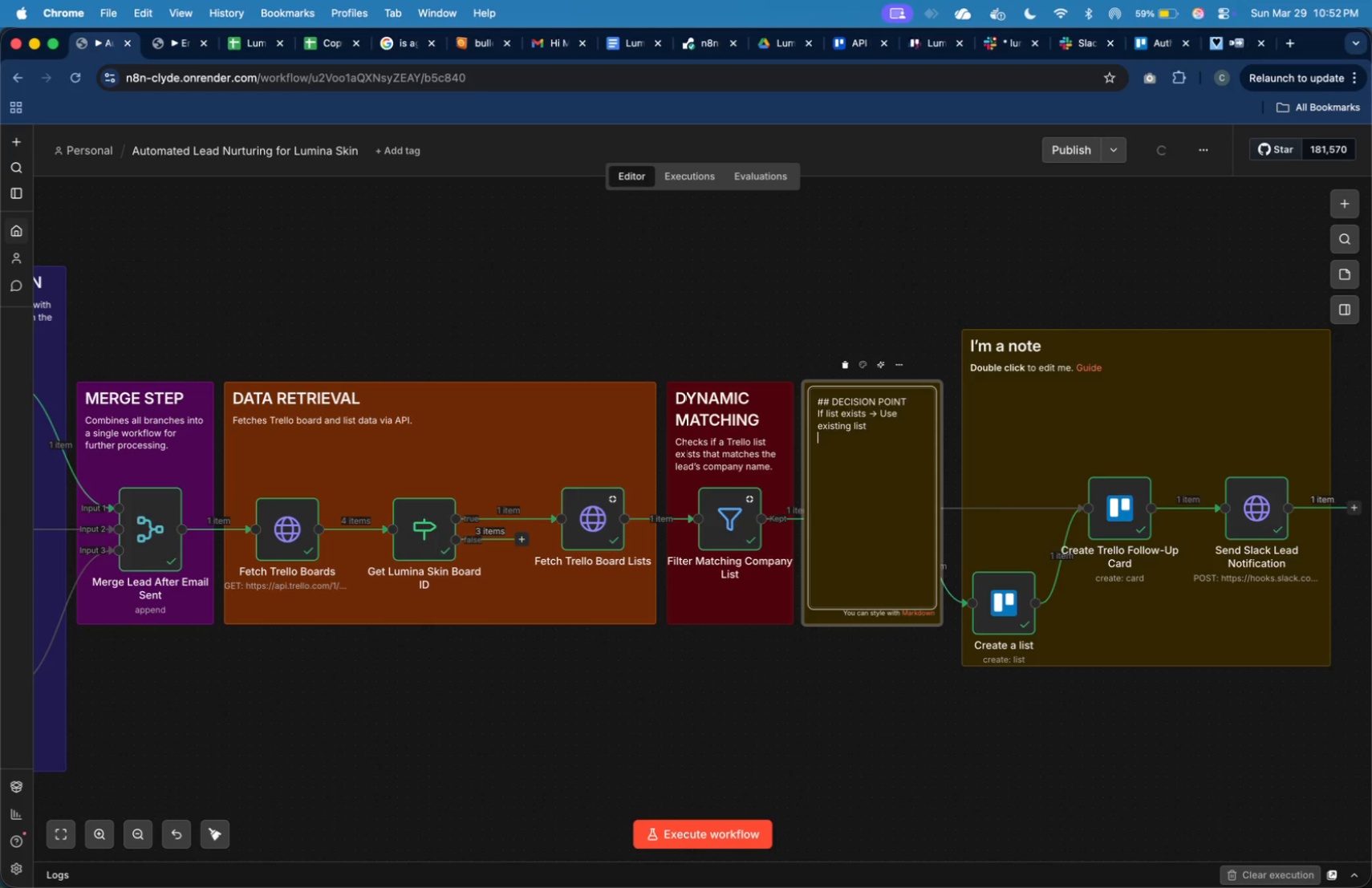 
type(If not -> Create new list dynamically)
 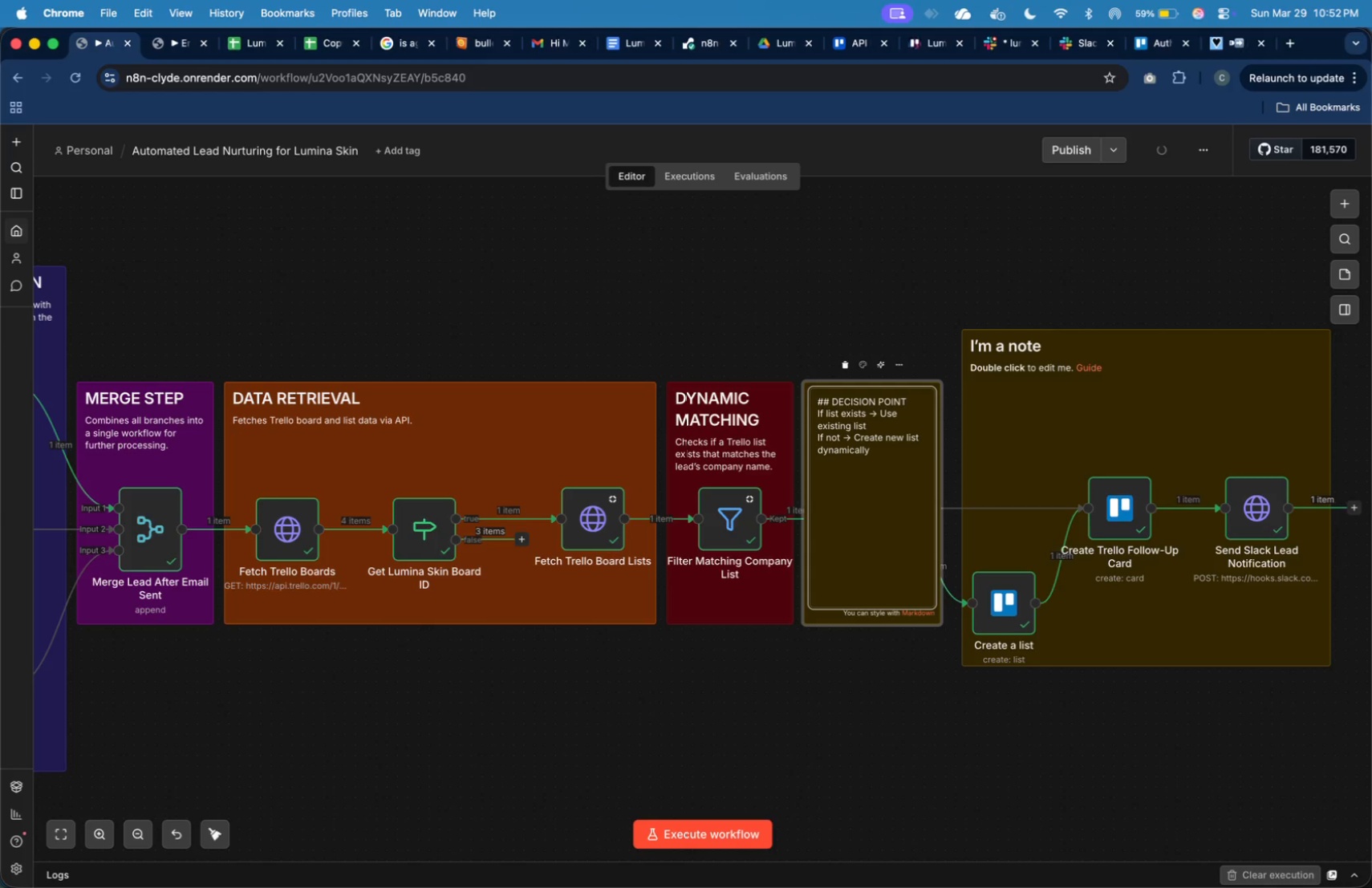 
left_click([863, 289])
 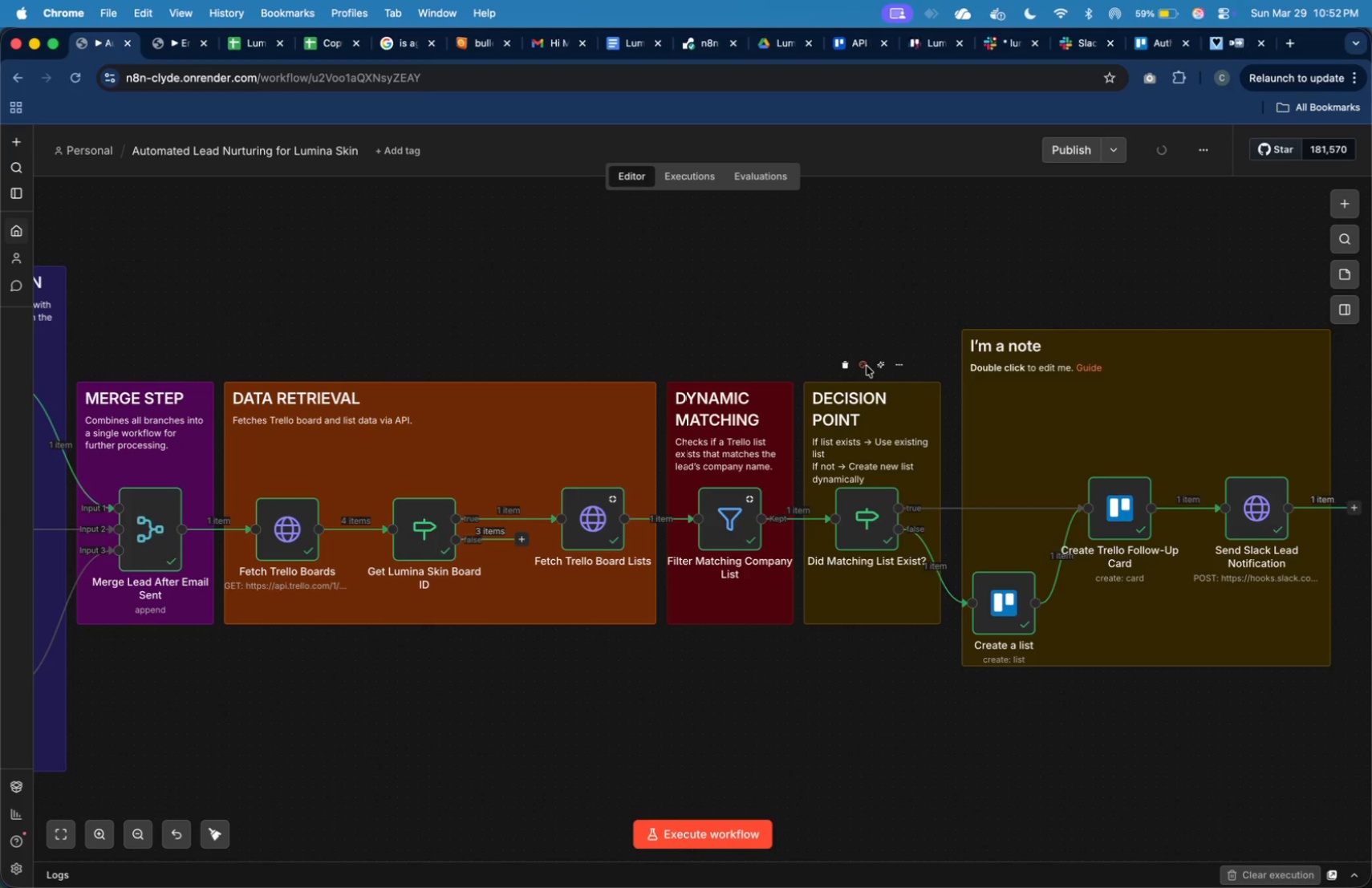 
left_click([865, 366])
 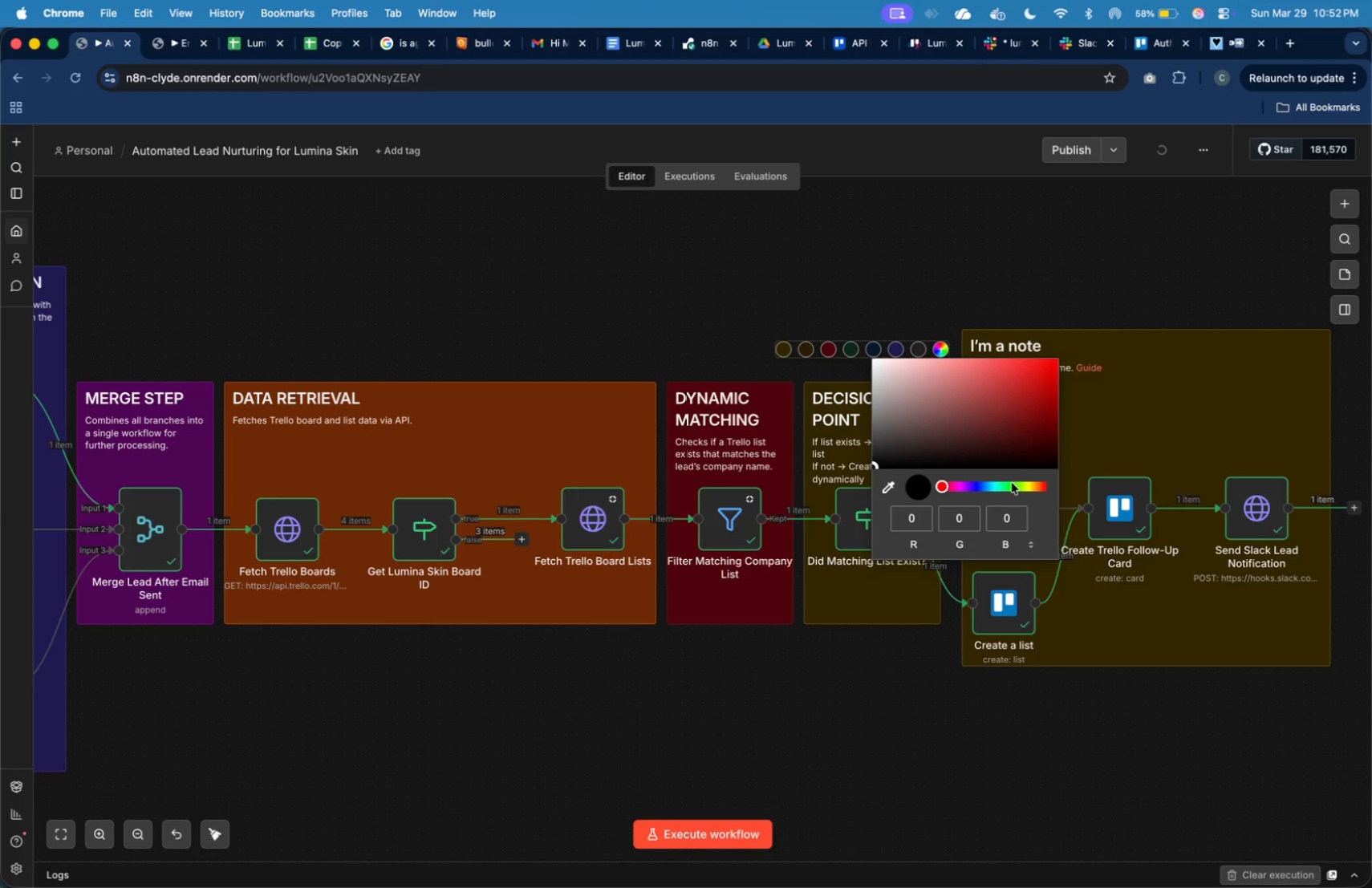 
left_click([1029, 489])
 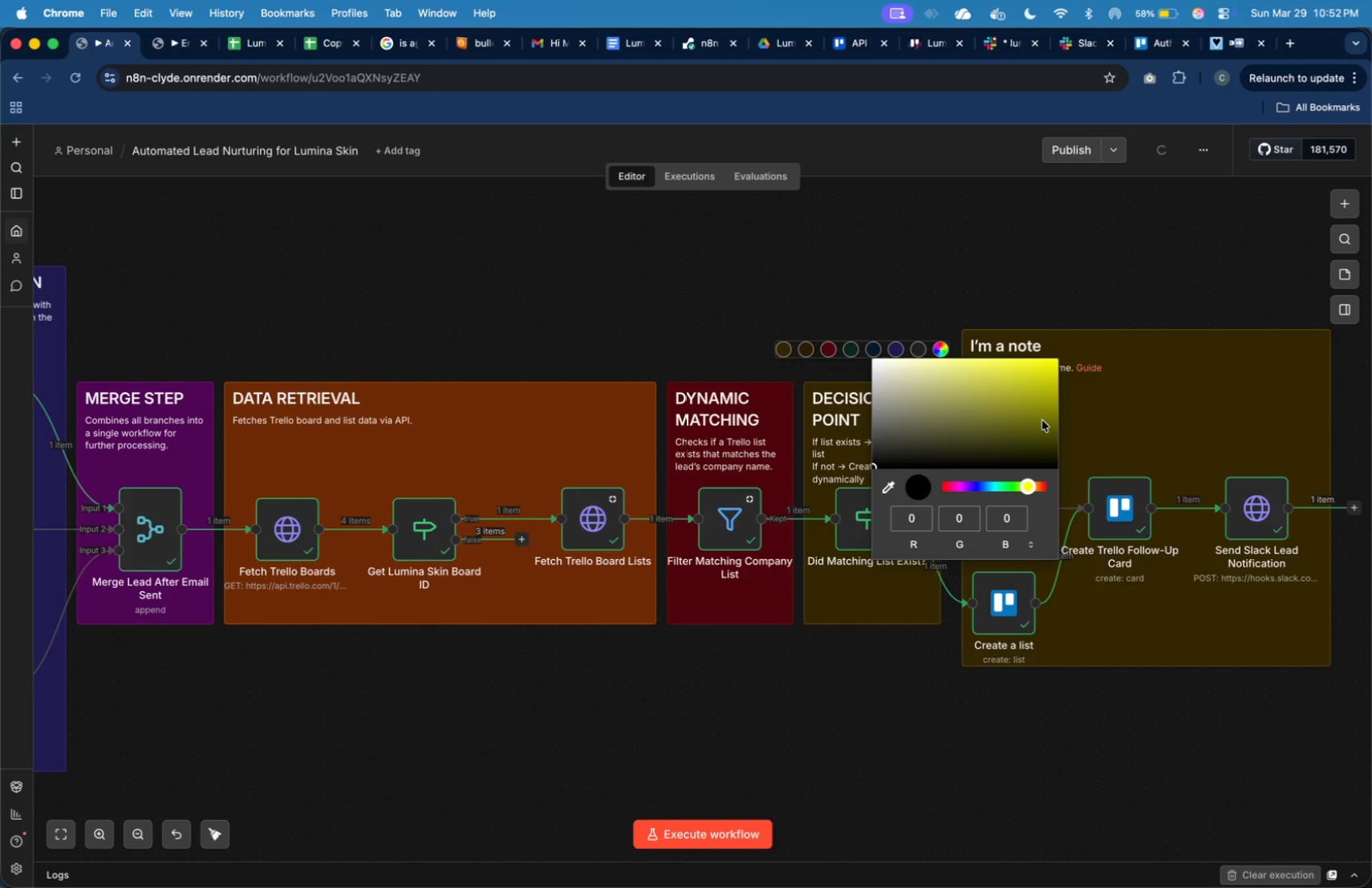 
left_click([1044, 414])
 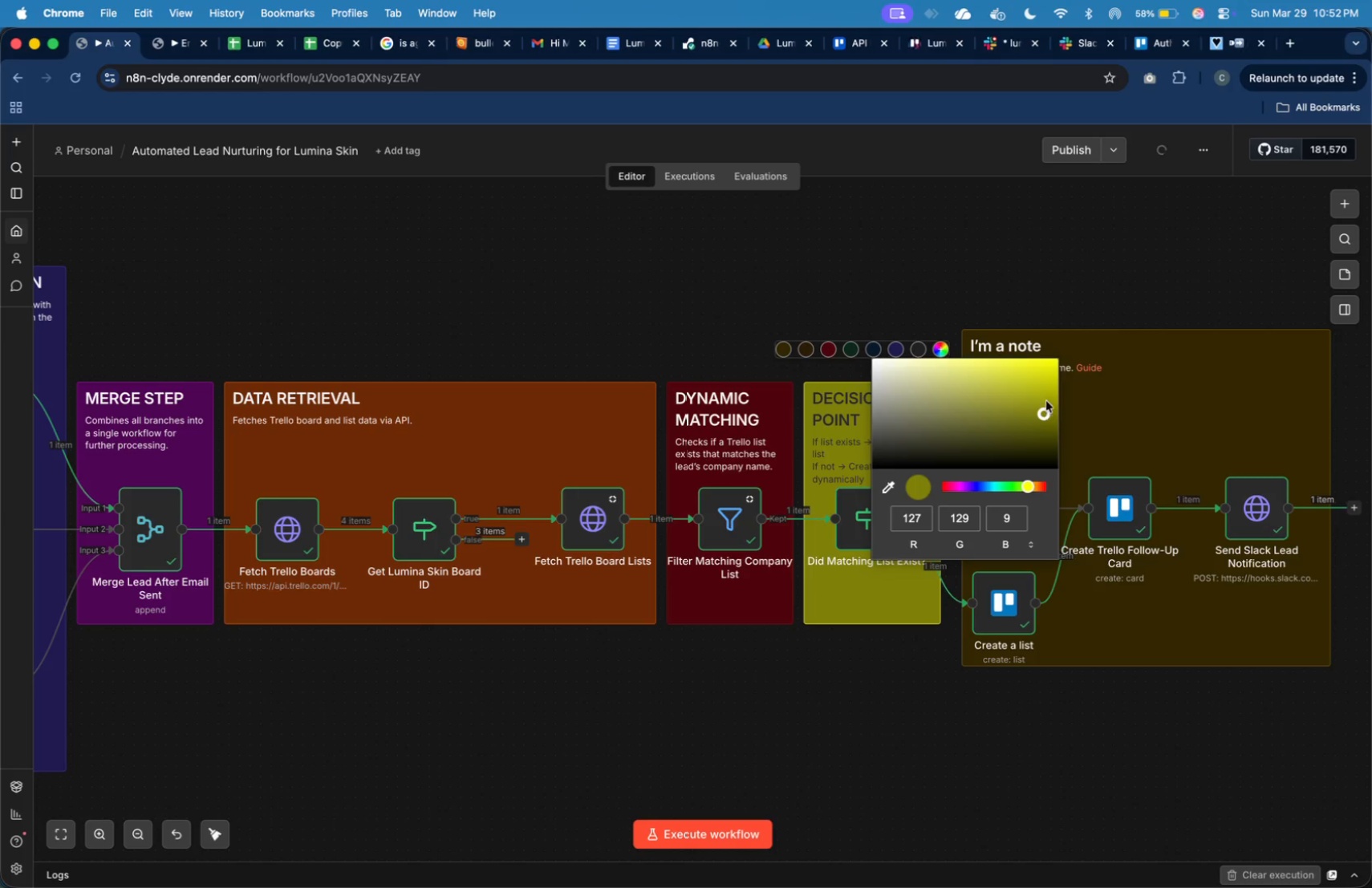 
left_click([1049, 391])
 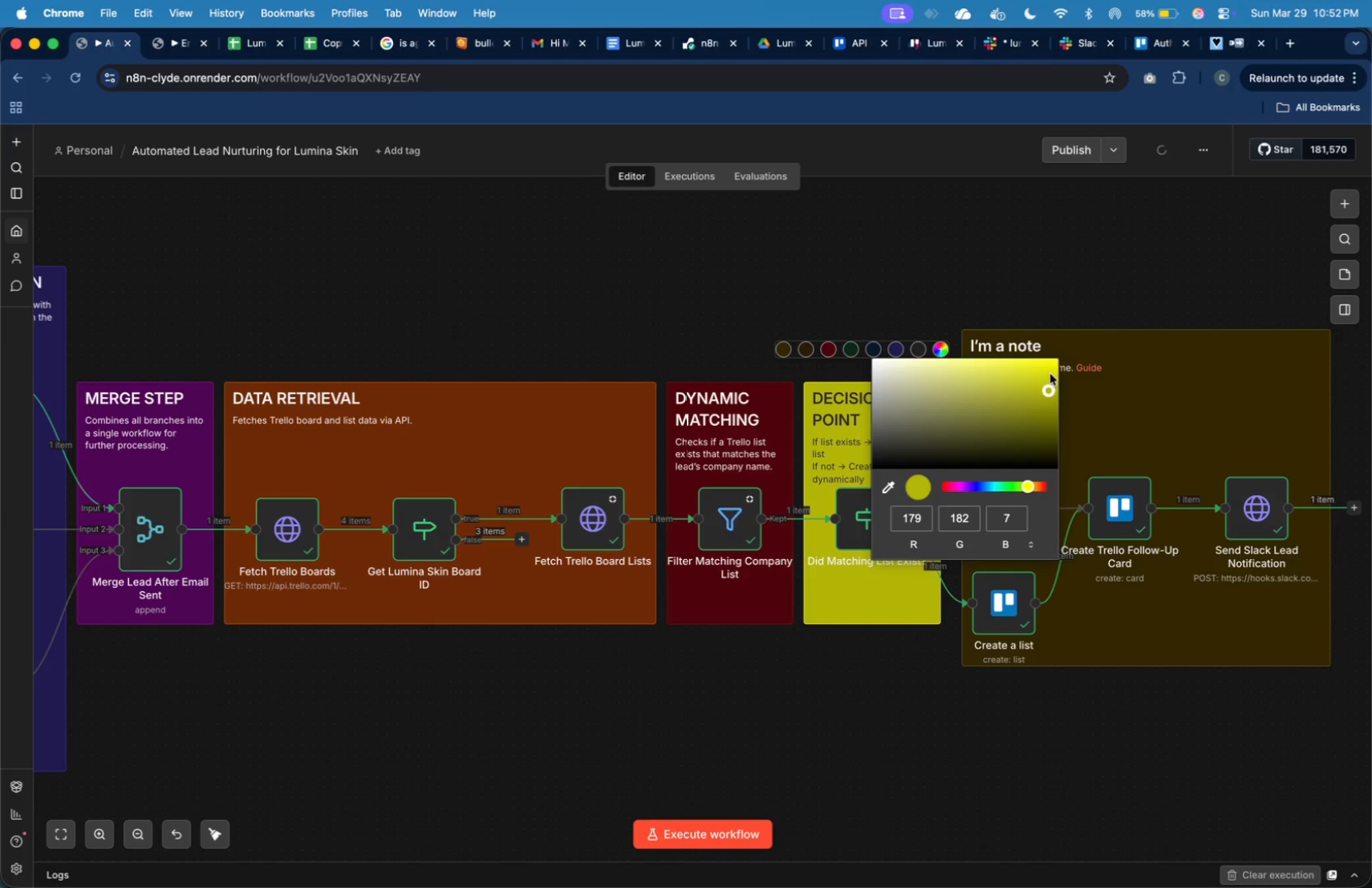 
left_click([1050, 372])
 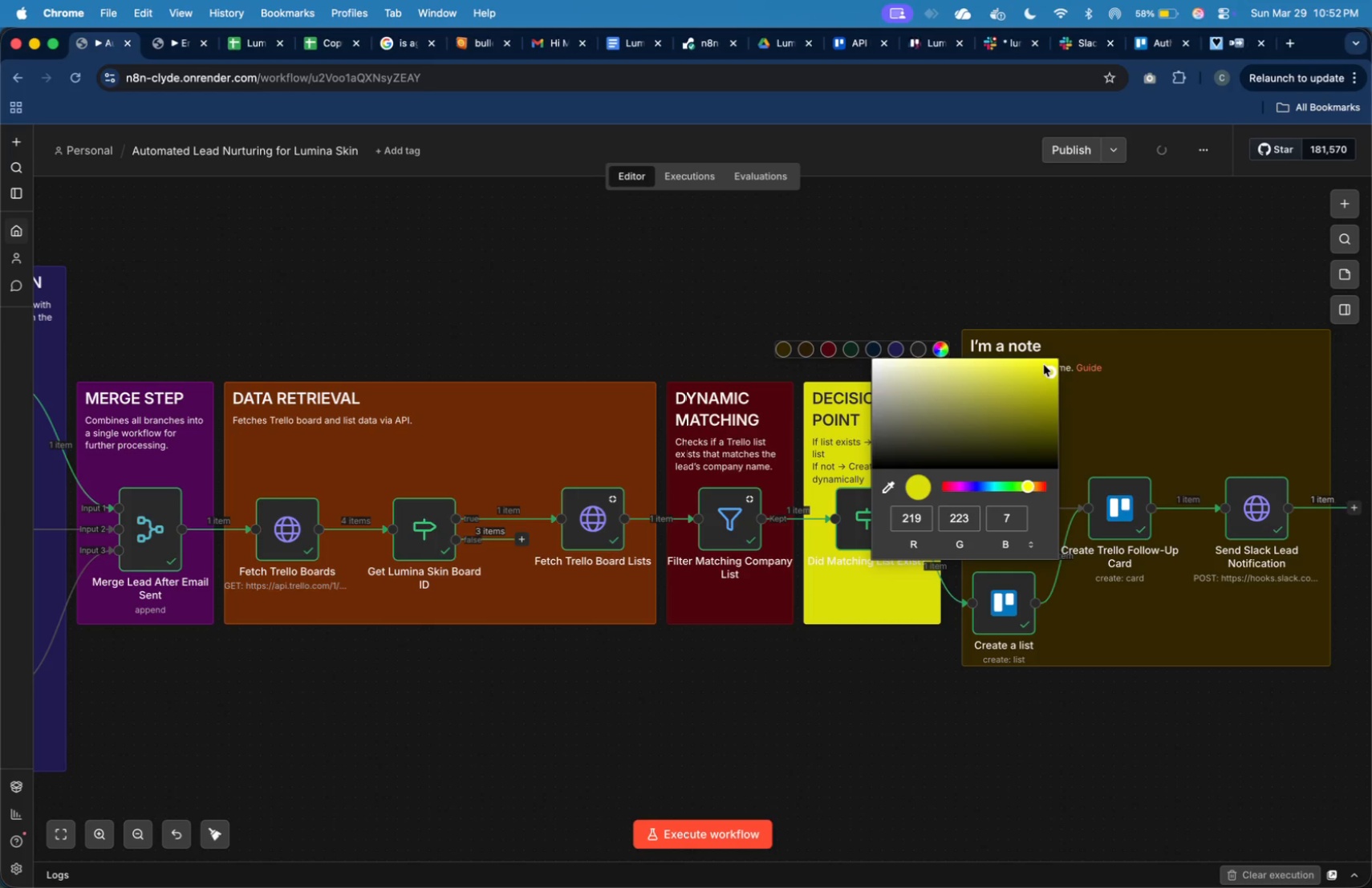 
left_click([1042, 363])
 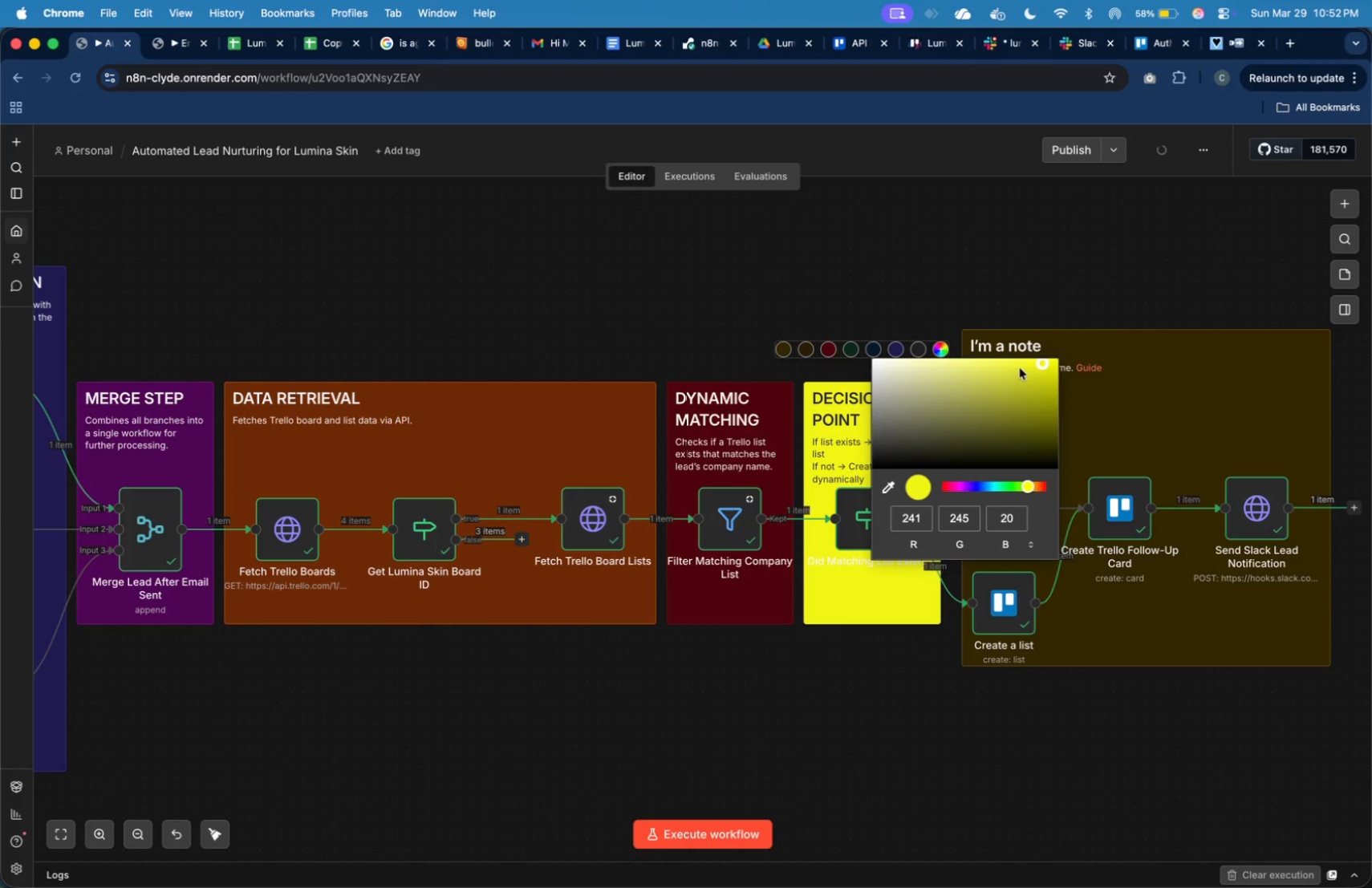 
left_click([1019, 365])
 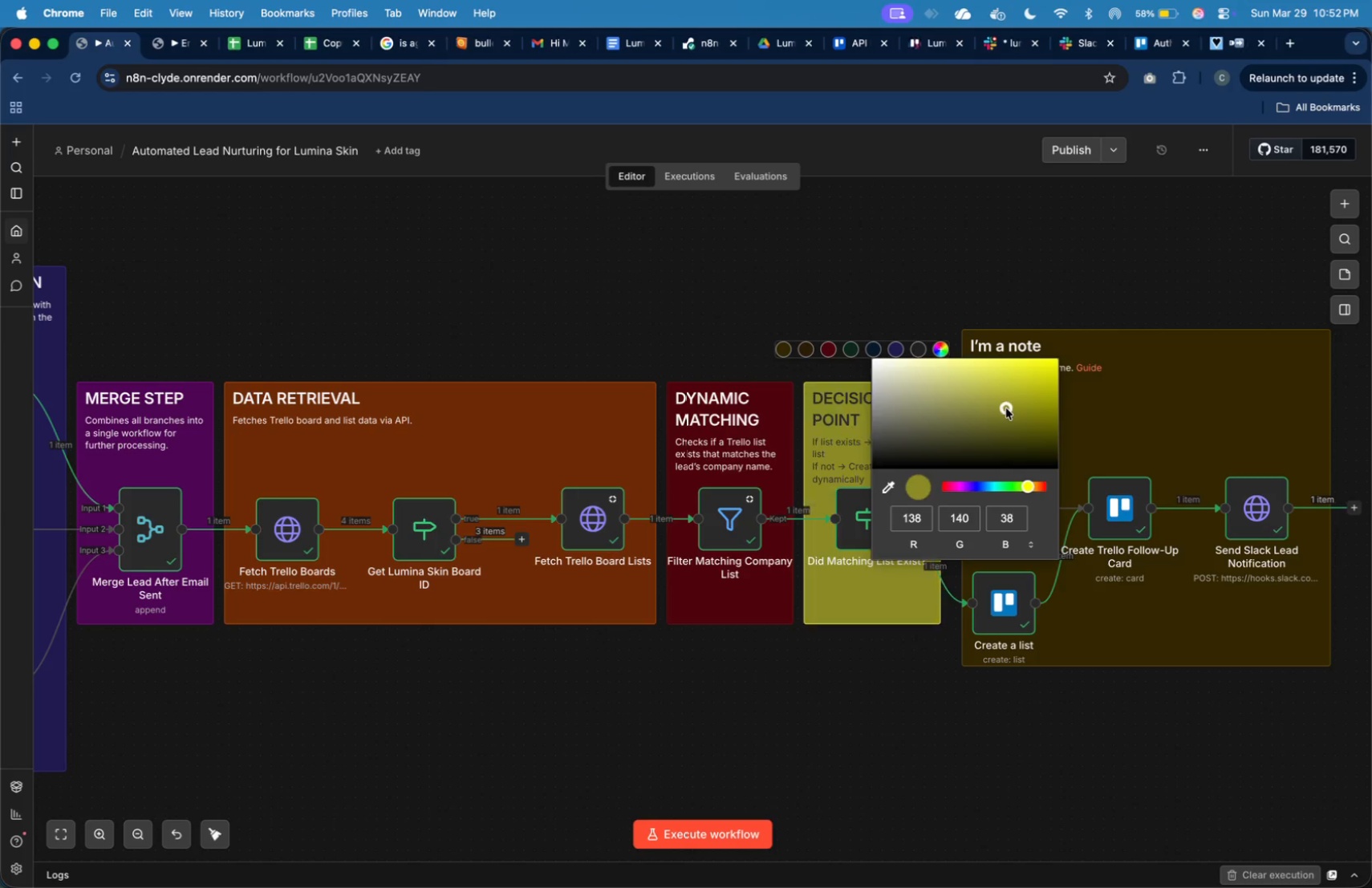 
triple_click([1006, 426])
 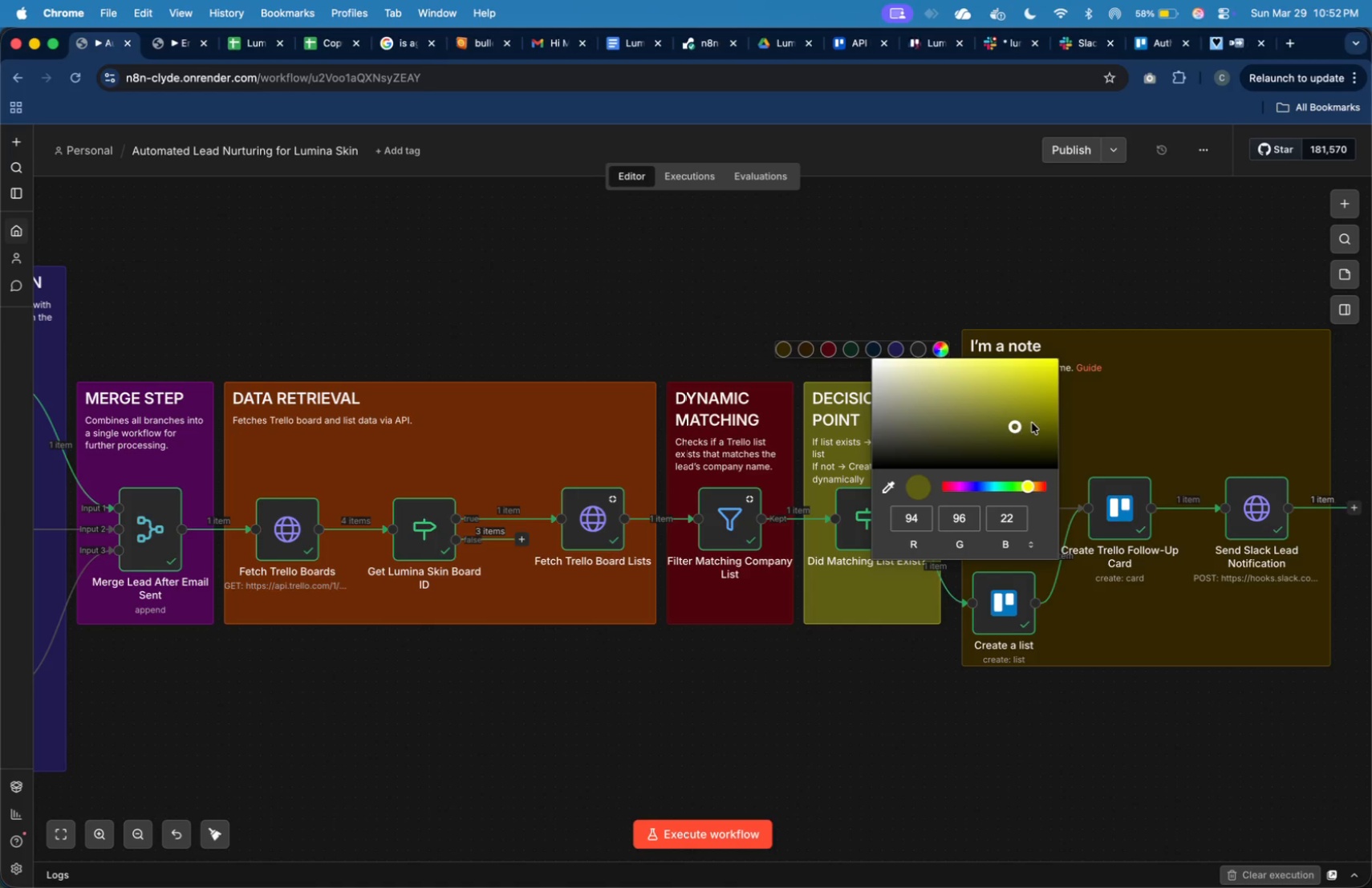 
double_click([1032, 423])
 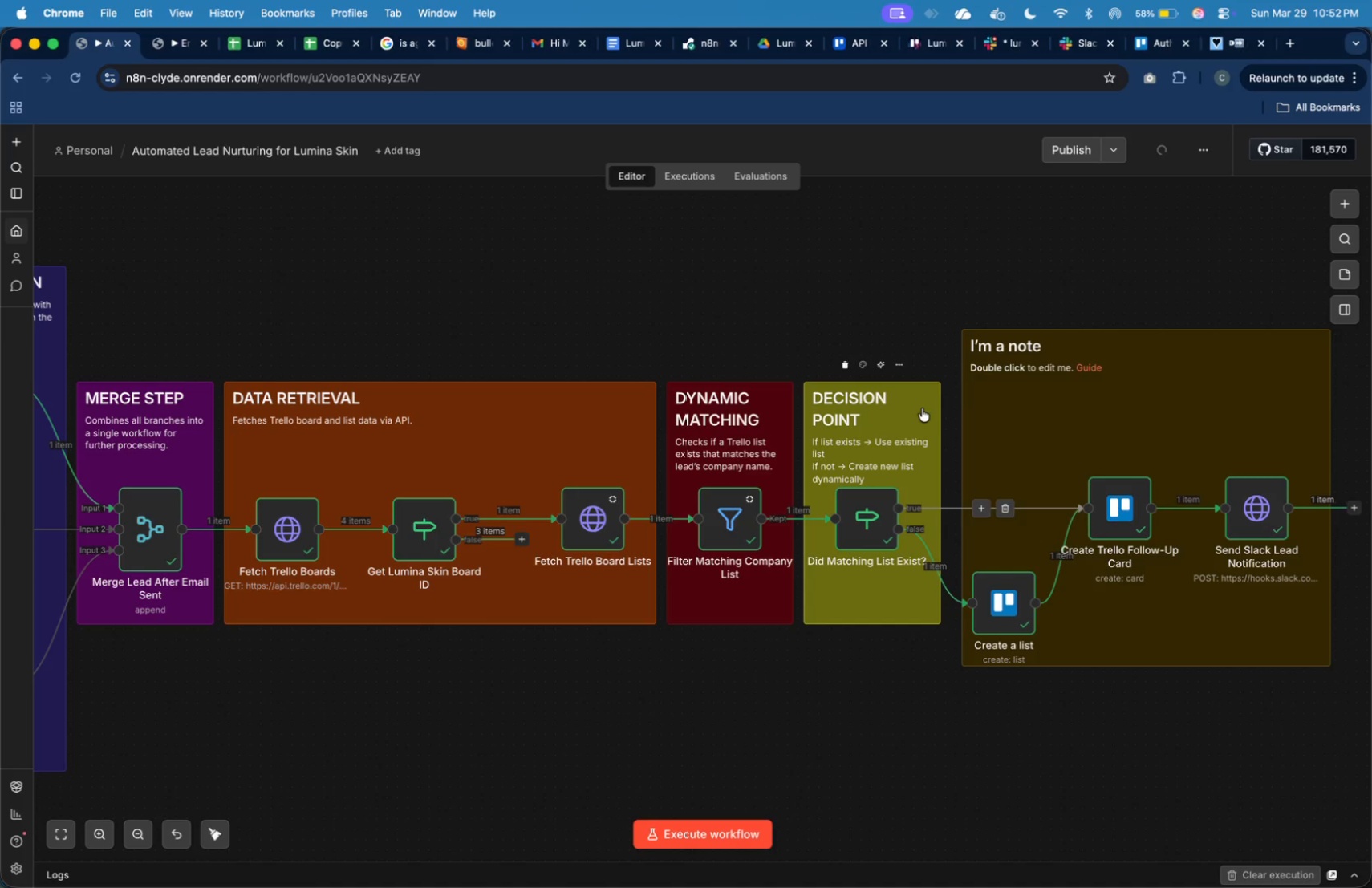 
wait(8.74)
 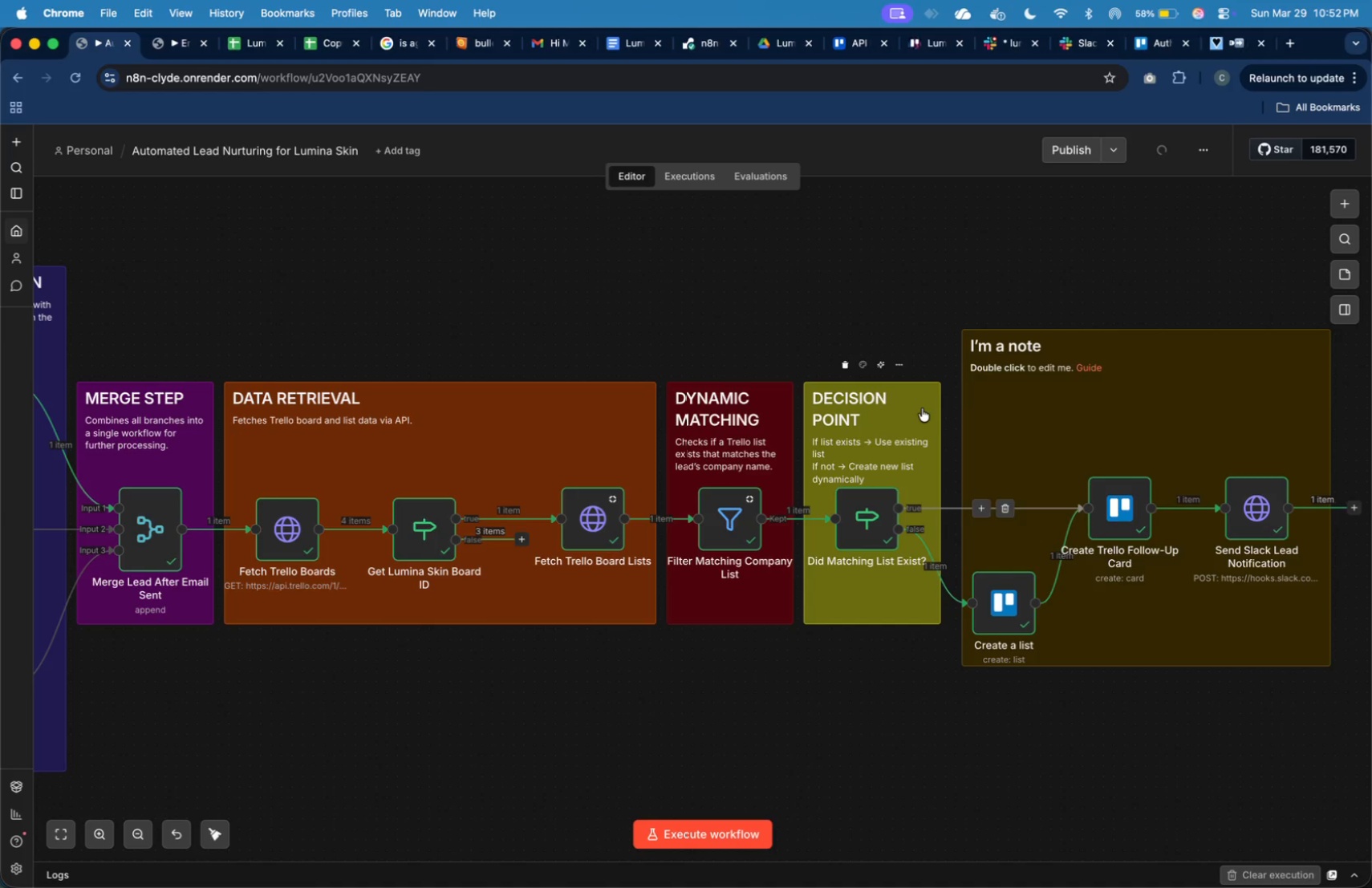 
left_click_drag(start_coordinate=[1028, 324], to_coordinate=[1025, 379])
 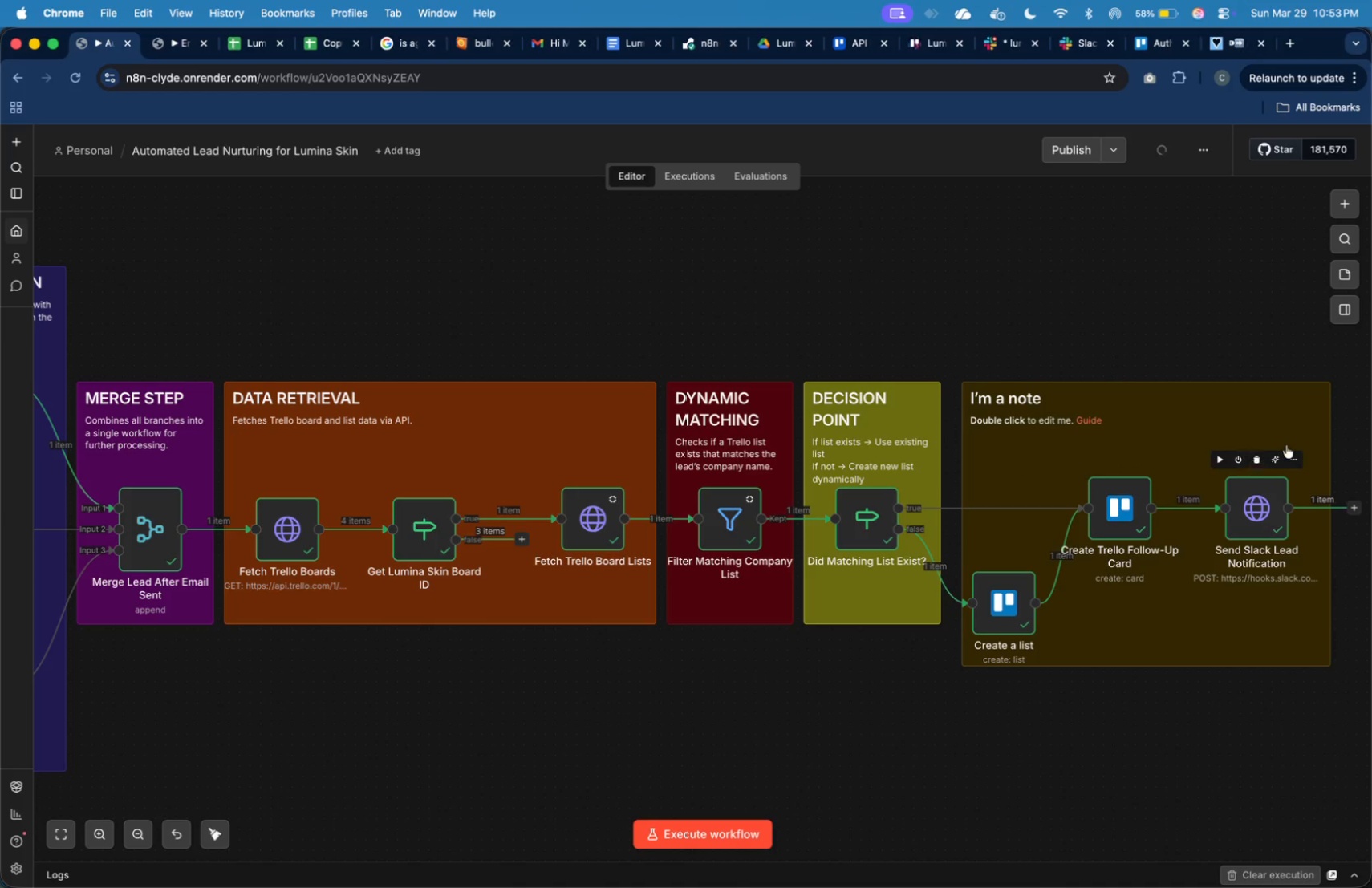 
left_click_drag(start_coordinate=[1326, 442], to_coordinate=[1186, 442])
 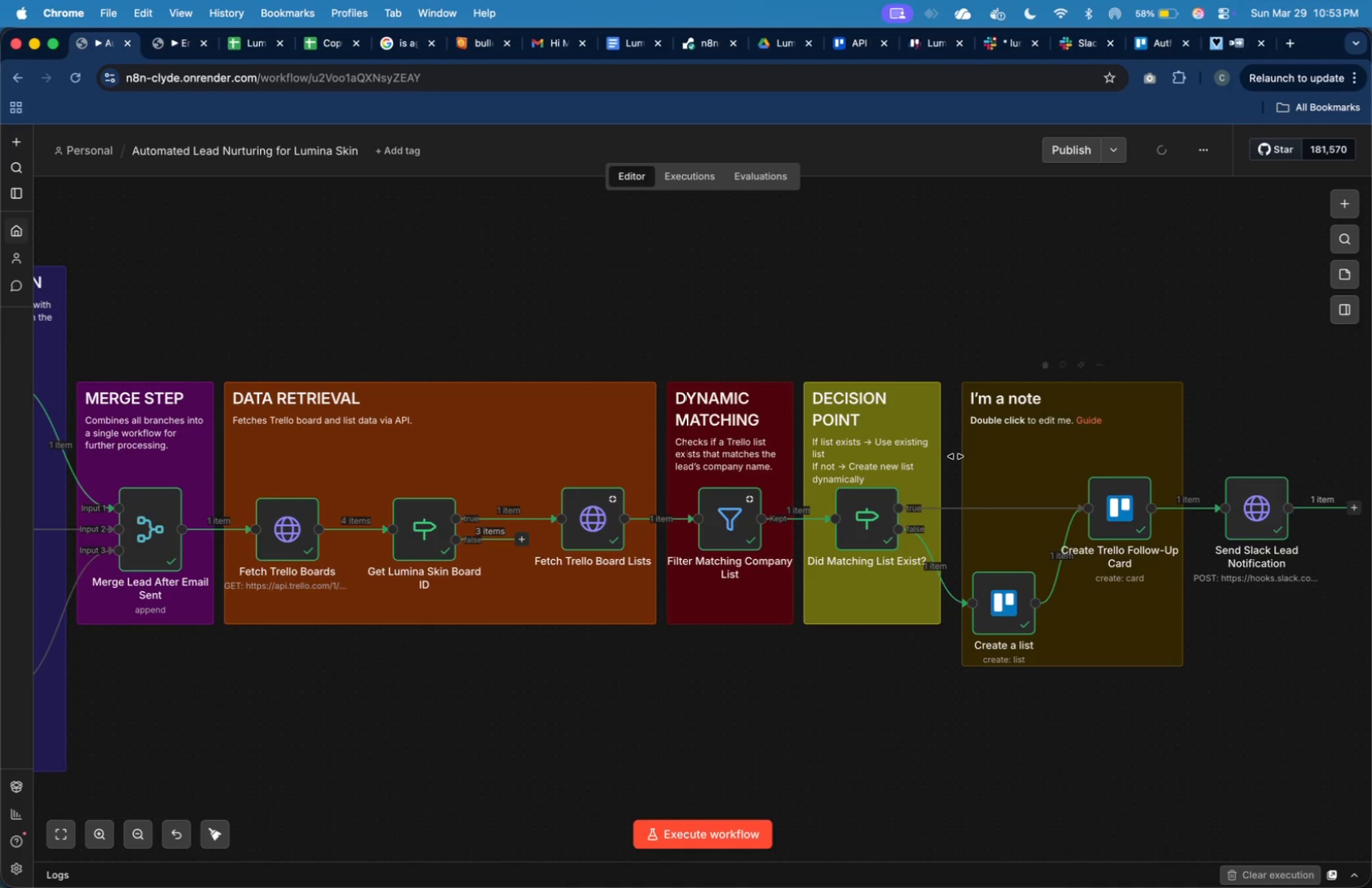 
left_click_drag(start_coordinate=[956, 456], to_coordinate=[947, 452])
 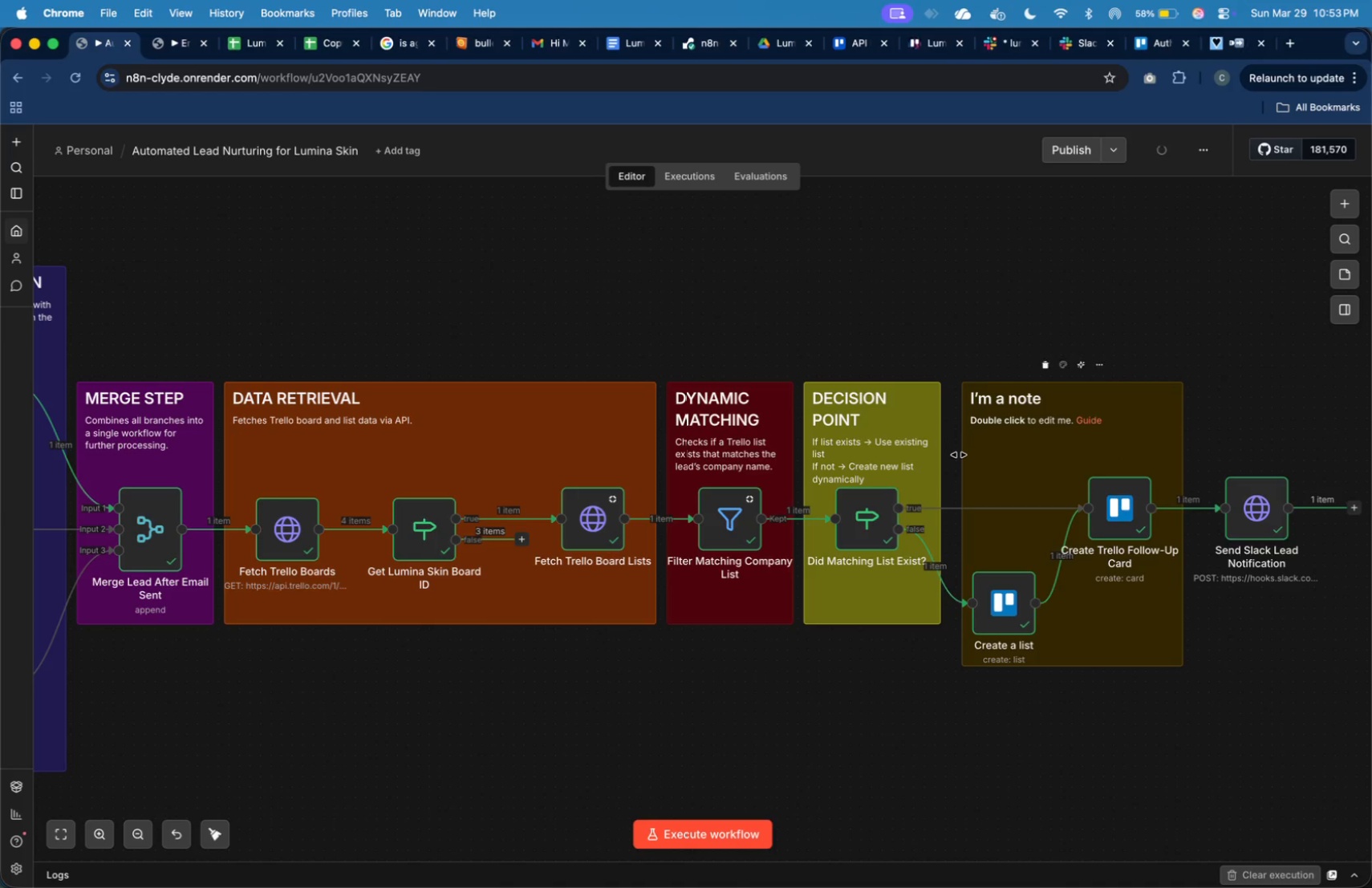 
left_click_drag(start_coordinate=[959, 455], to_coordinate=[952, 452])
 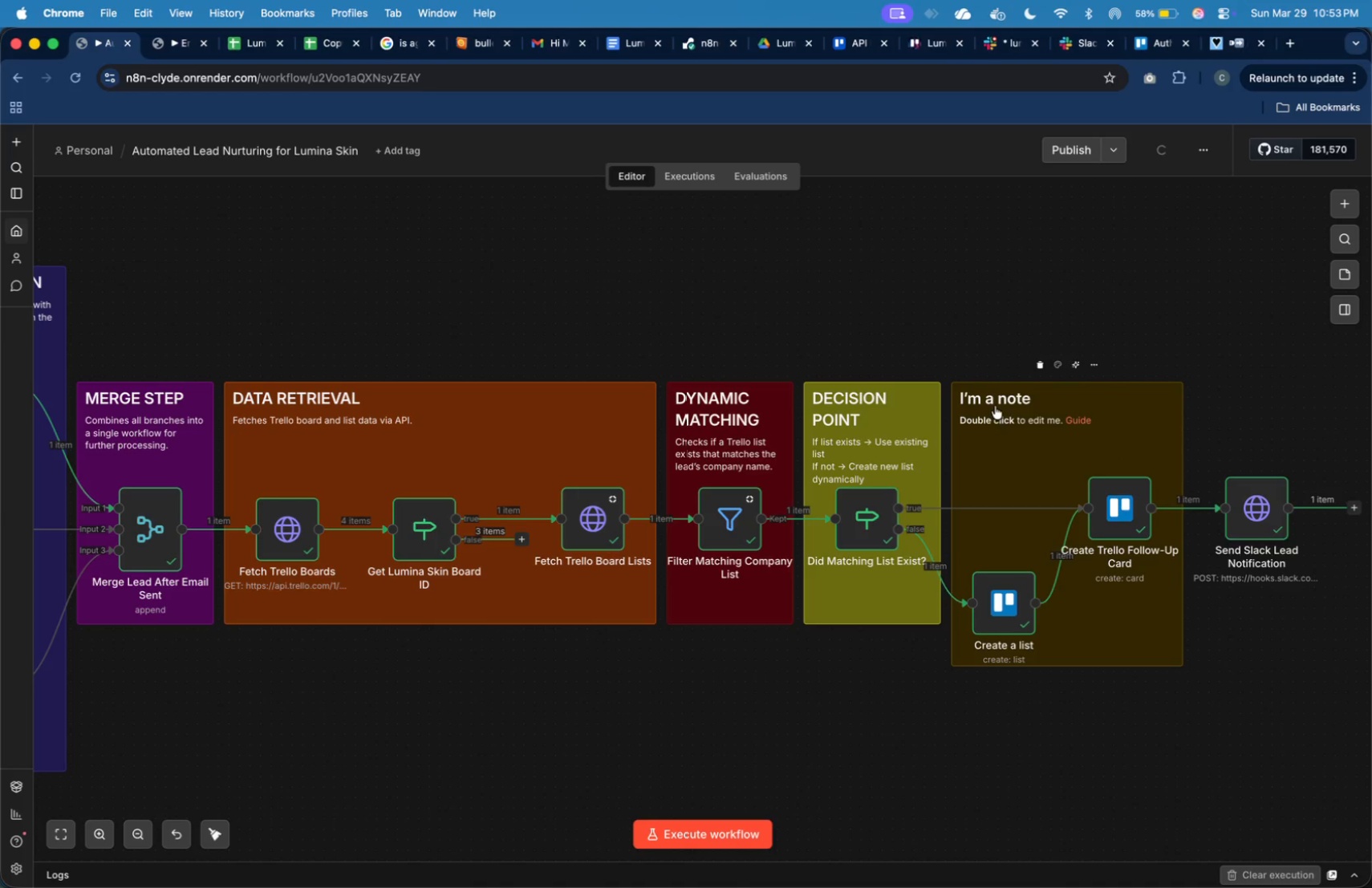 
left_click([995, 406])
 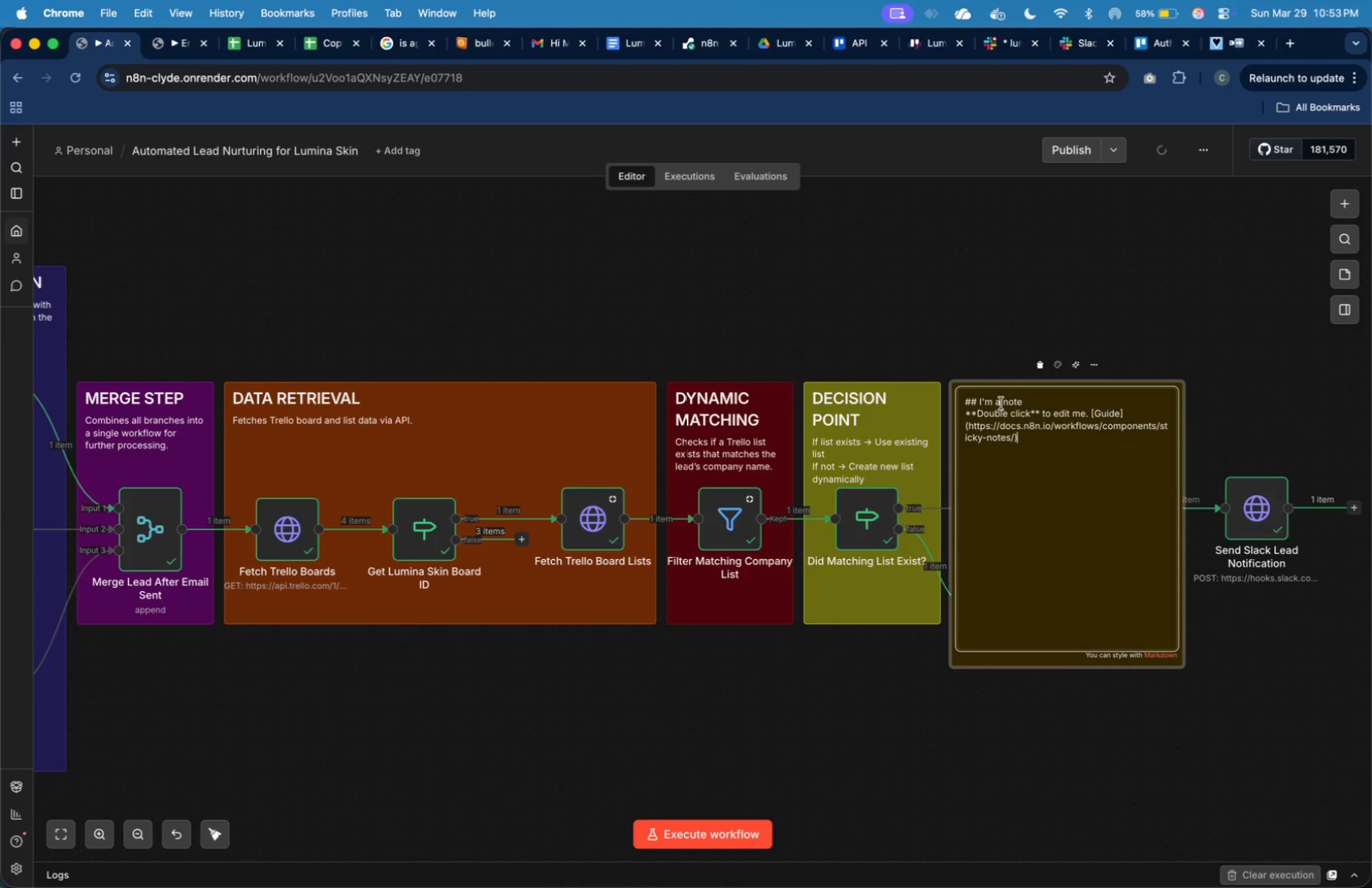 
double_click([1001, 403])
 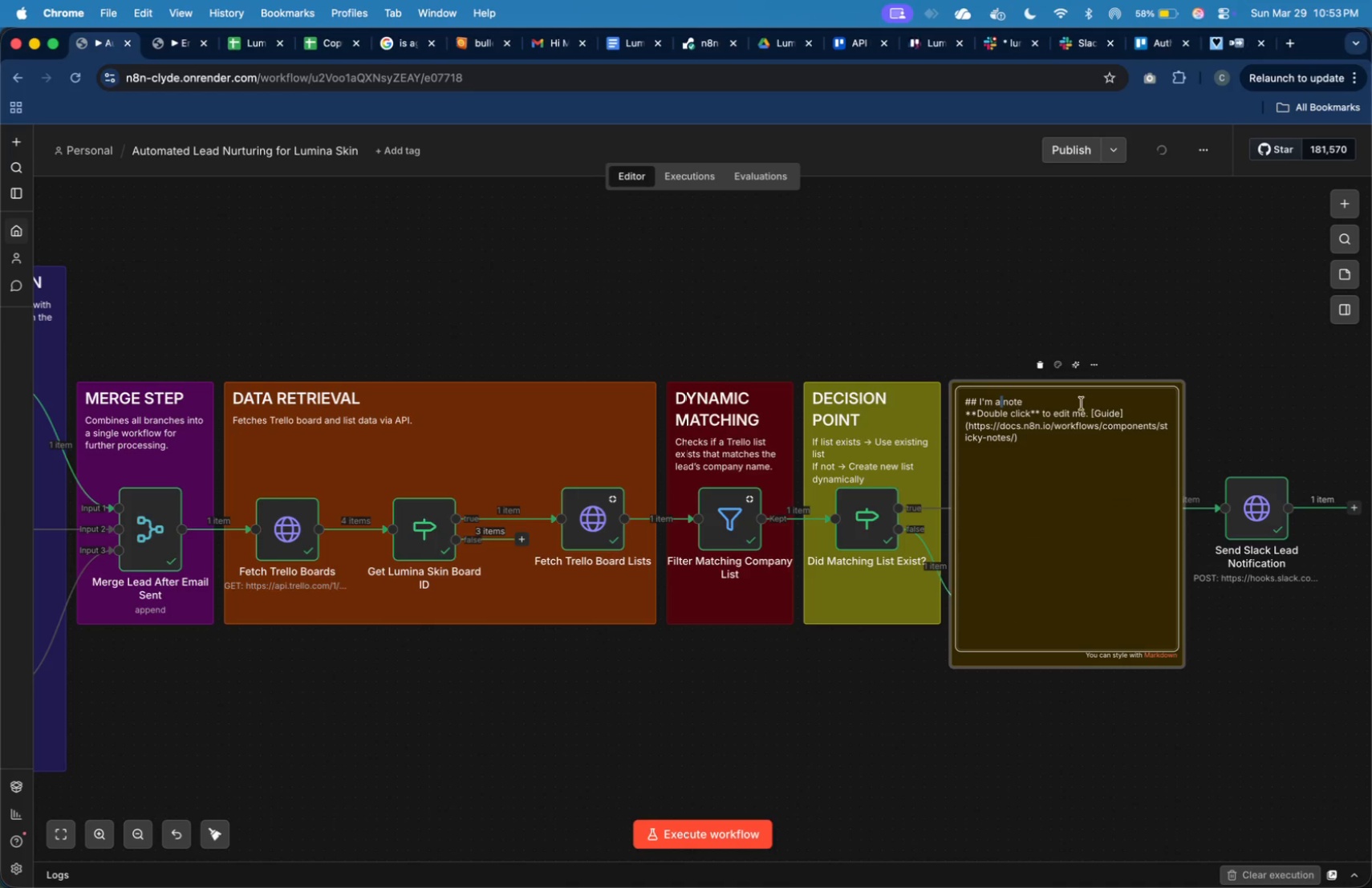 
left_click_drag(start_coordinate=[1057, 399], to_coordinate=[980, 400])
 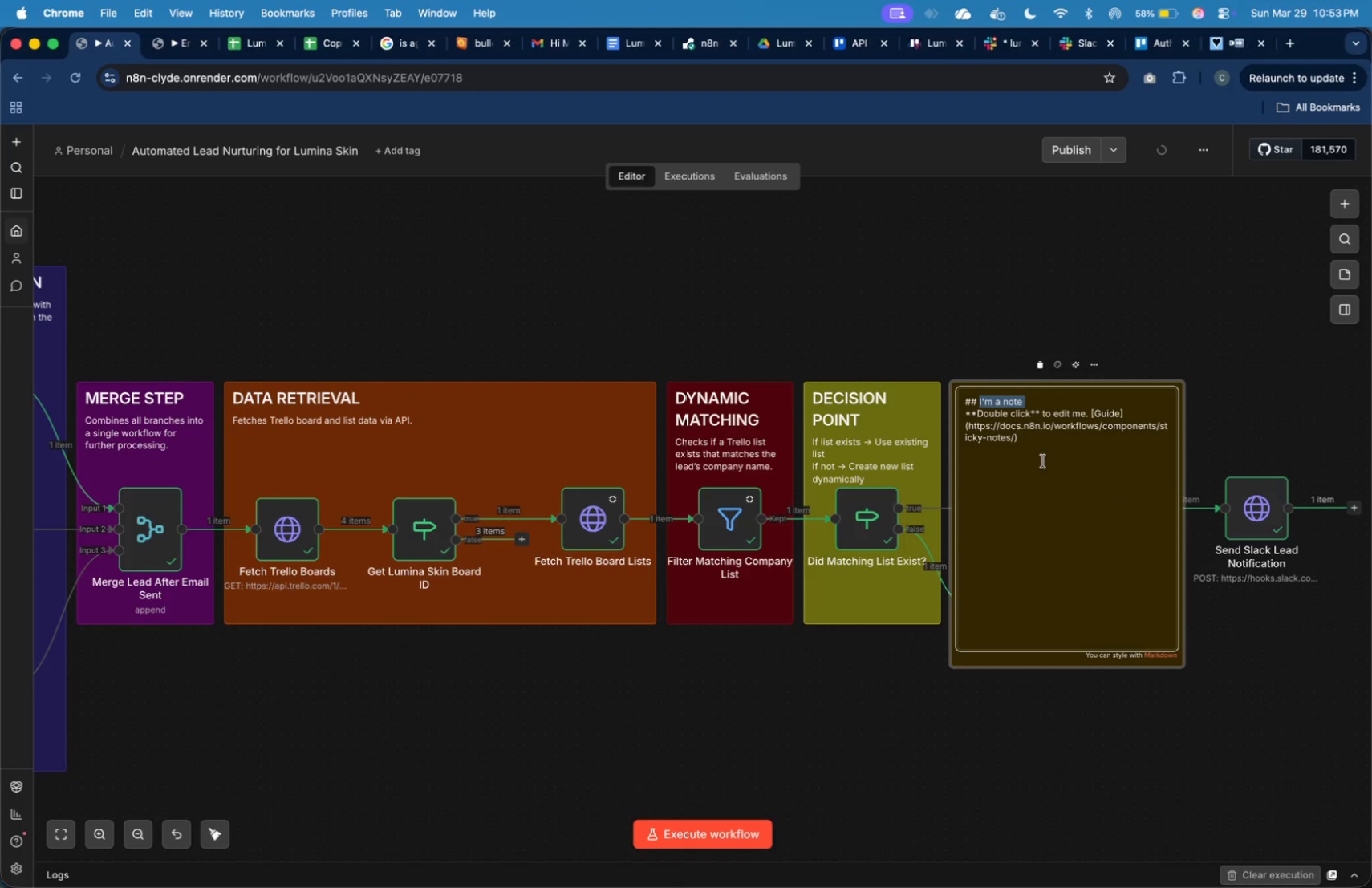 
type(TASK CREATION)
 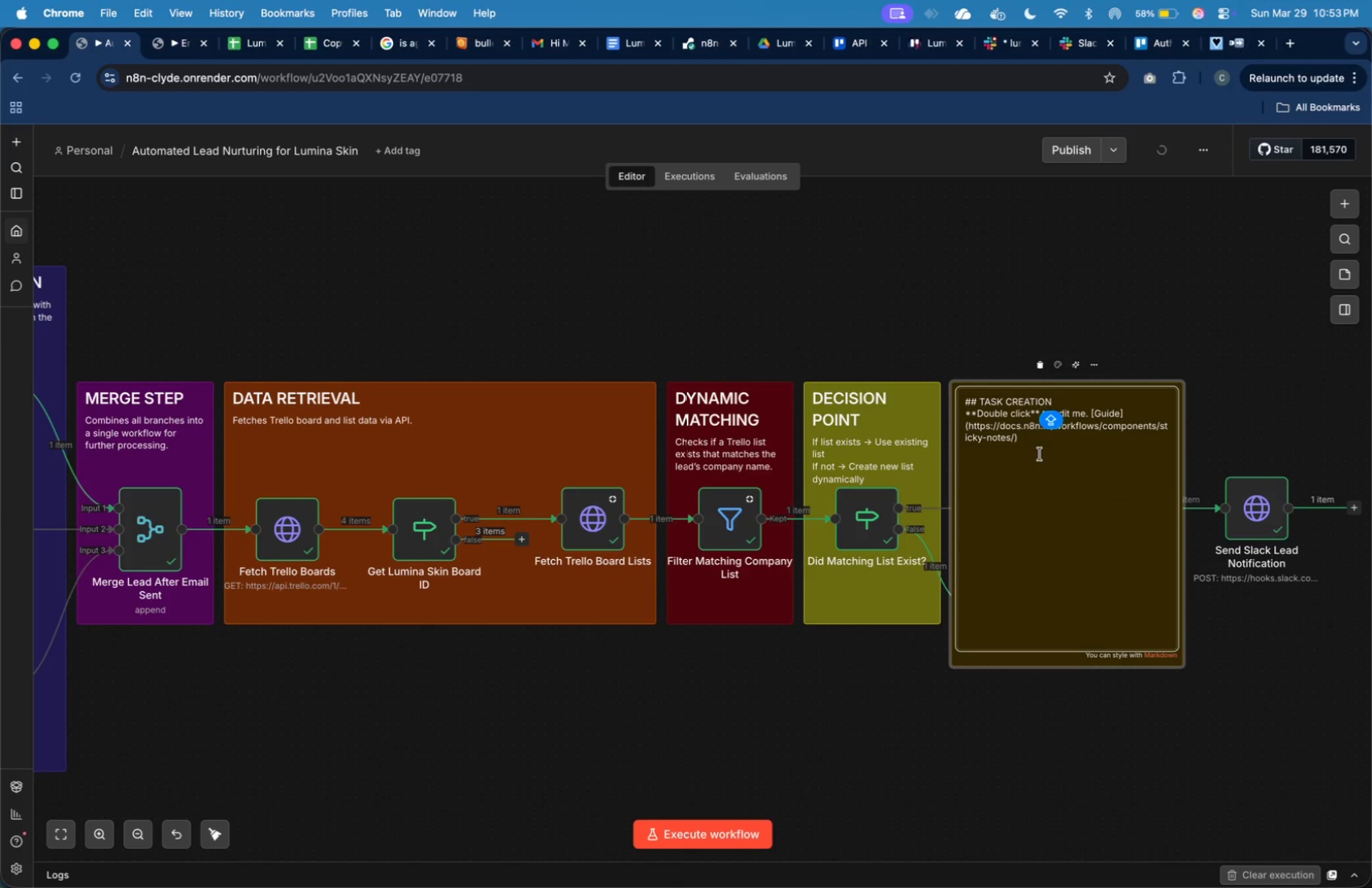 
left_click_drag(start_coordinate=[1033, 446], to_coordinate=[967, 418])
 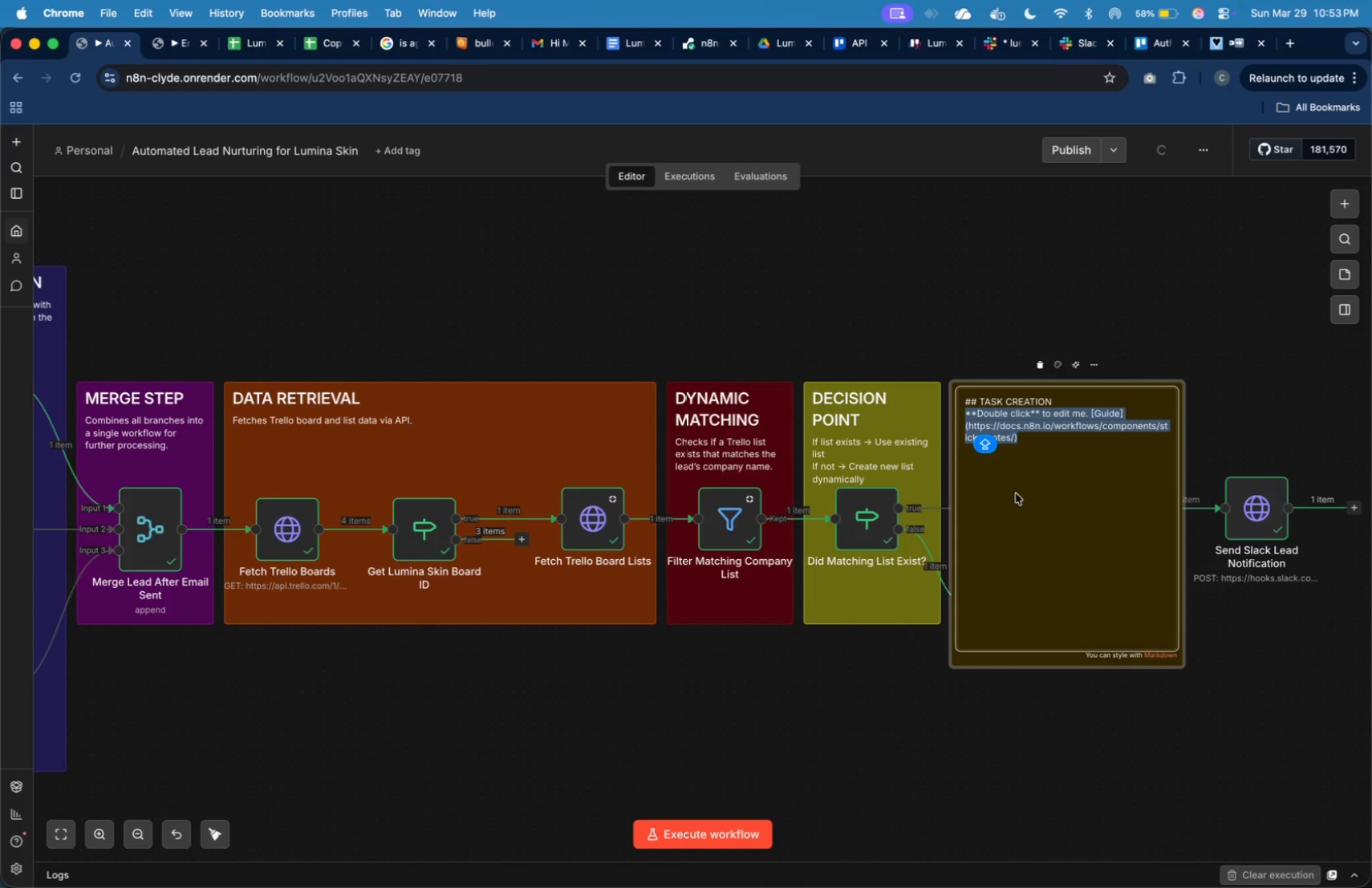 
type(Creates a Trello Follow)
key(Backspace)
key(Backspace)
key(Backspace)
key(Backspace)
key(Backspace)
key(Backspace)
type(follow-up card containing lead details.)
 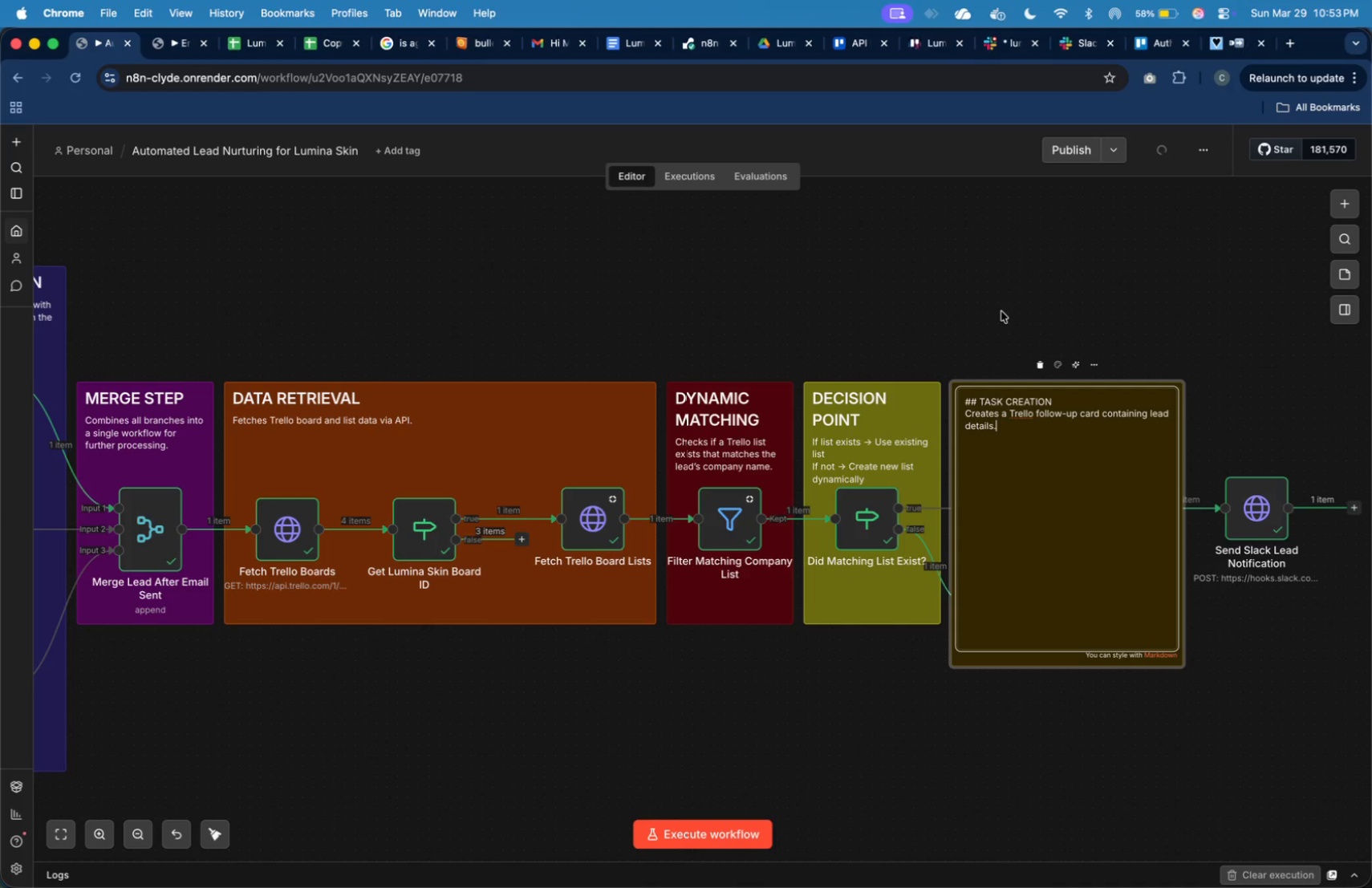 
 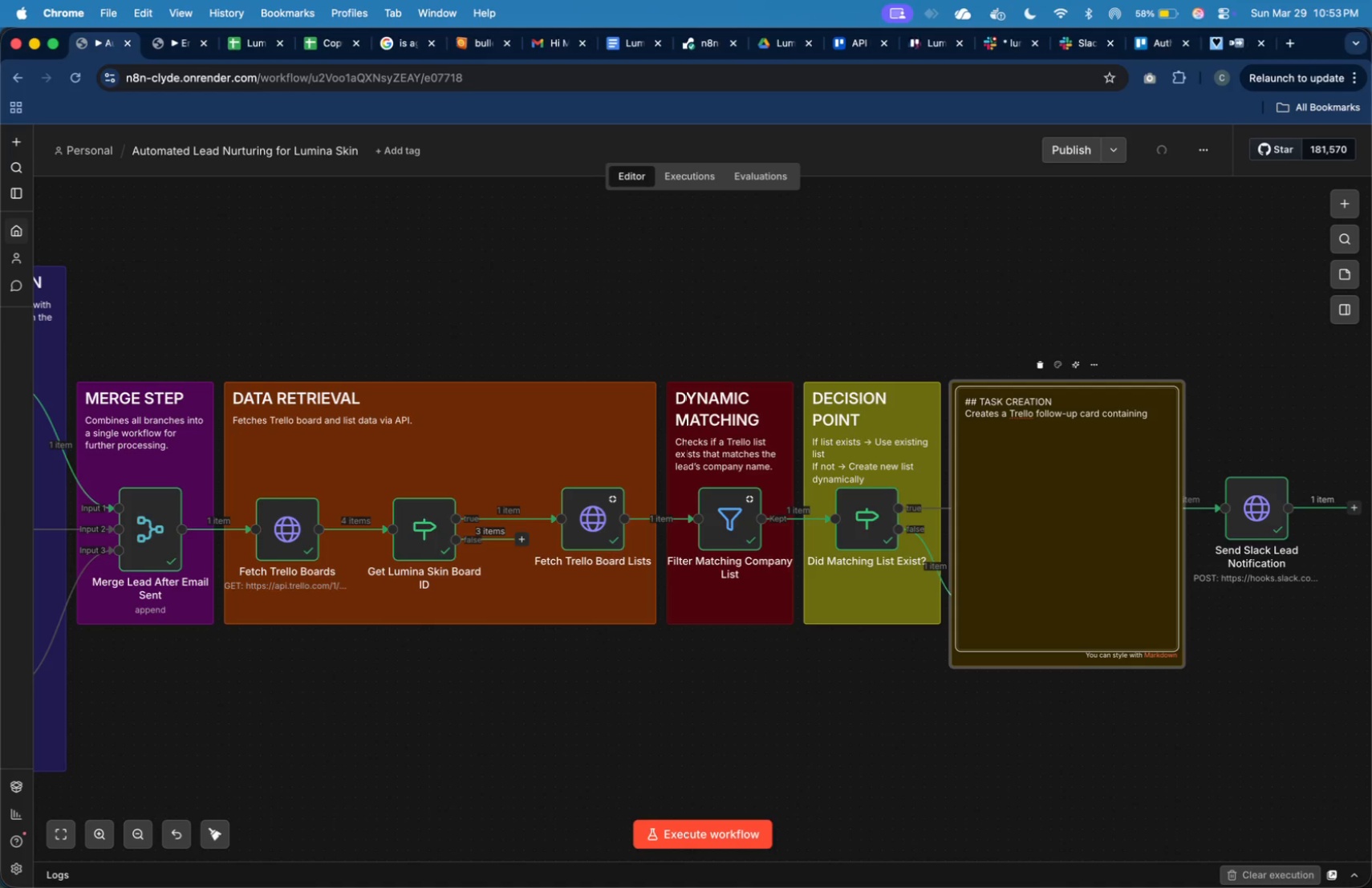 
left_click([1001, 311])
 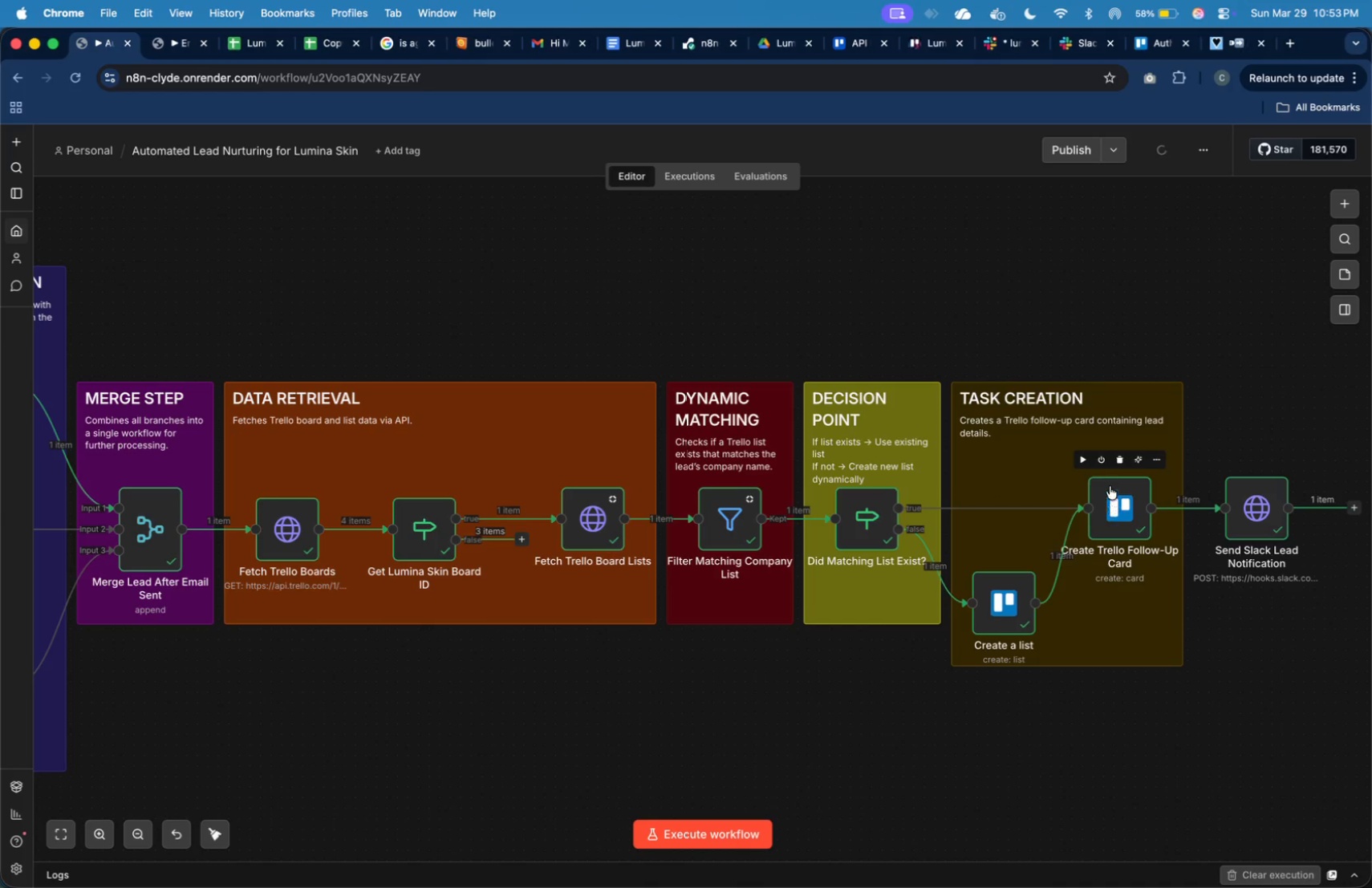 
wait(6.87)
 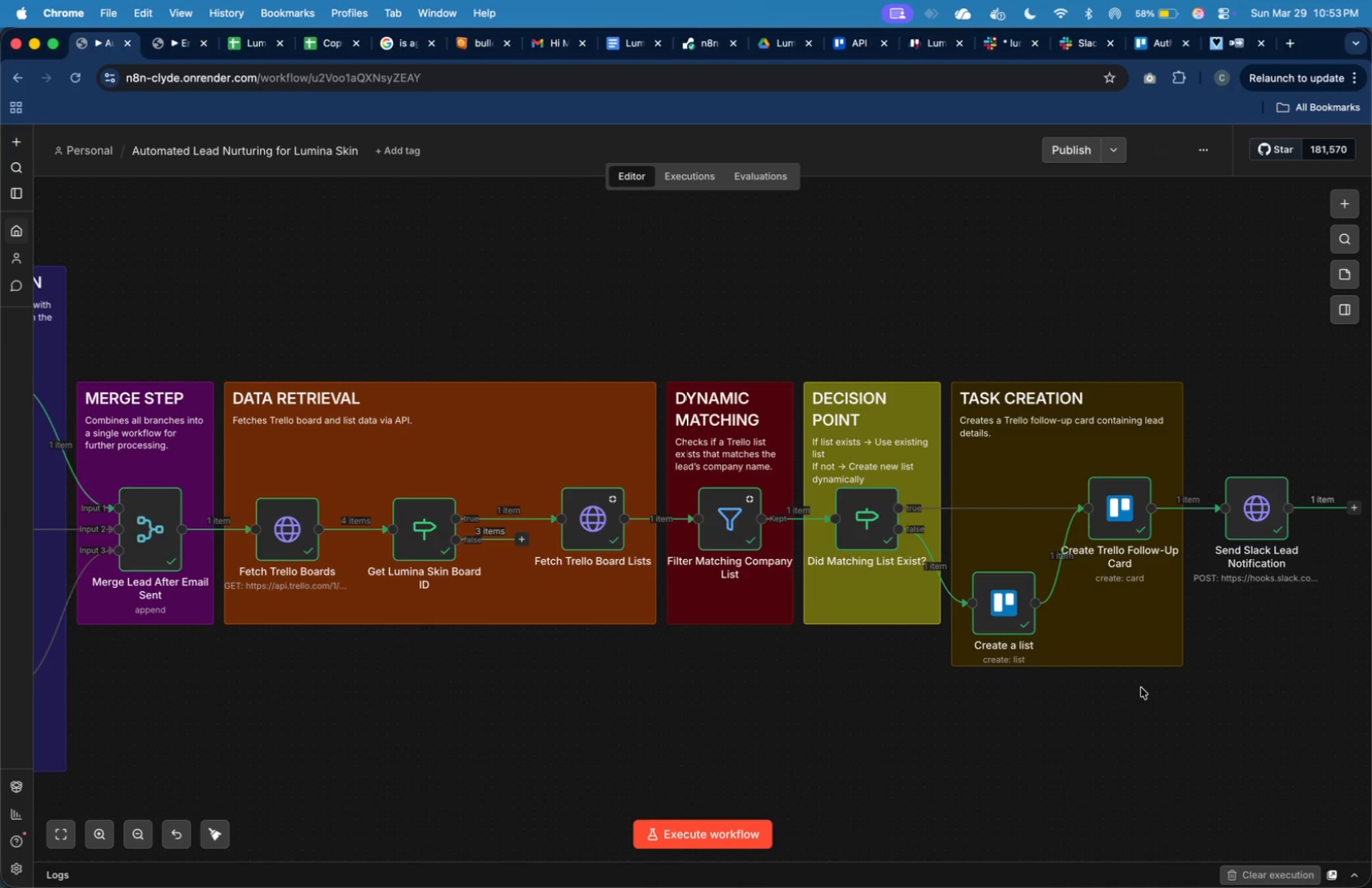 
left_click([1061, 367])
 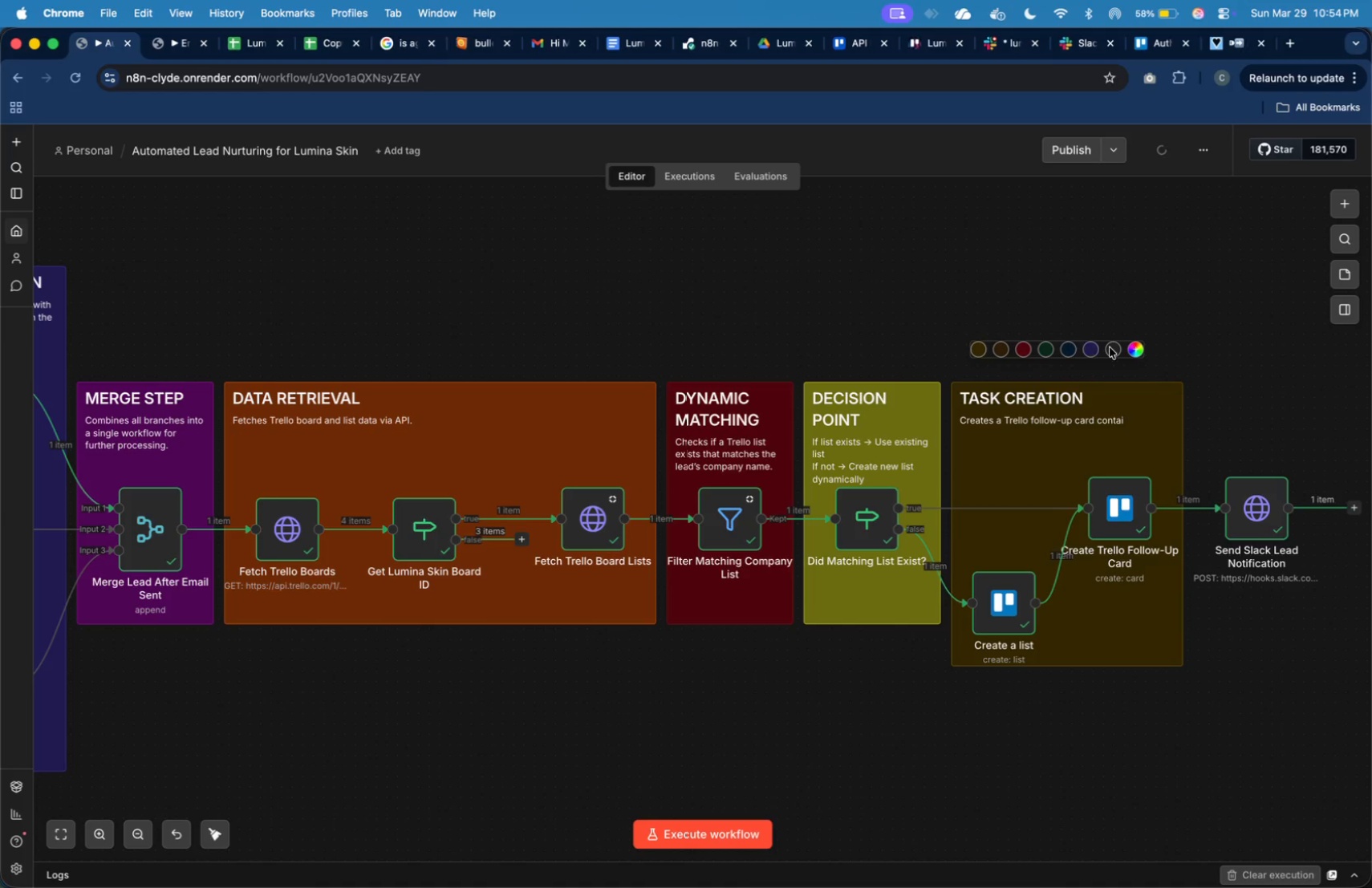 
left_click([1135, 350])
 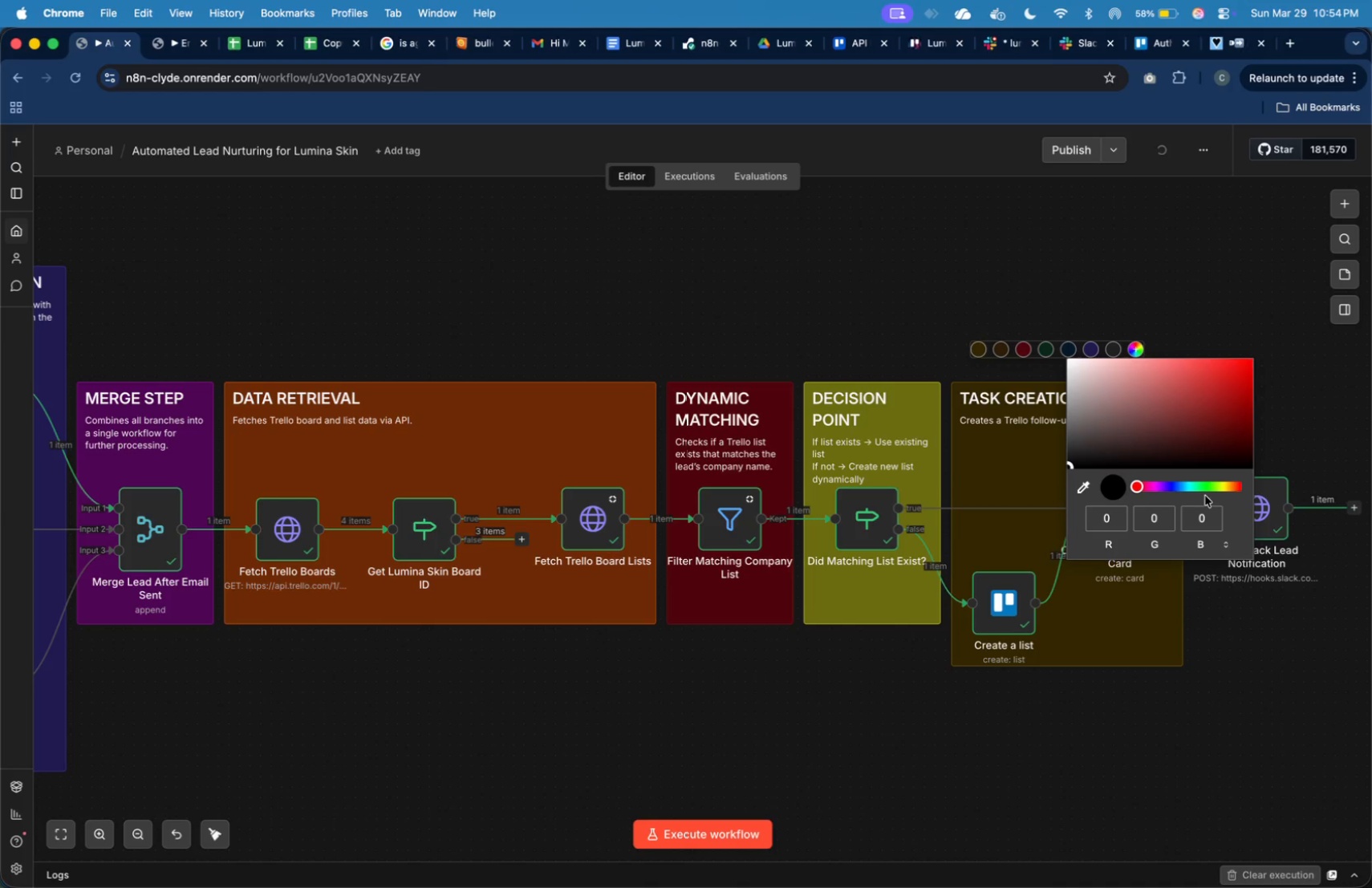 
left_click([1209, 487])
 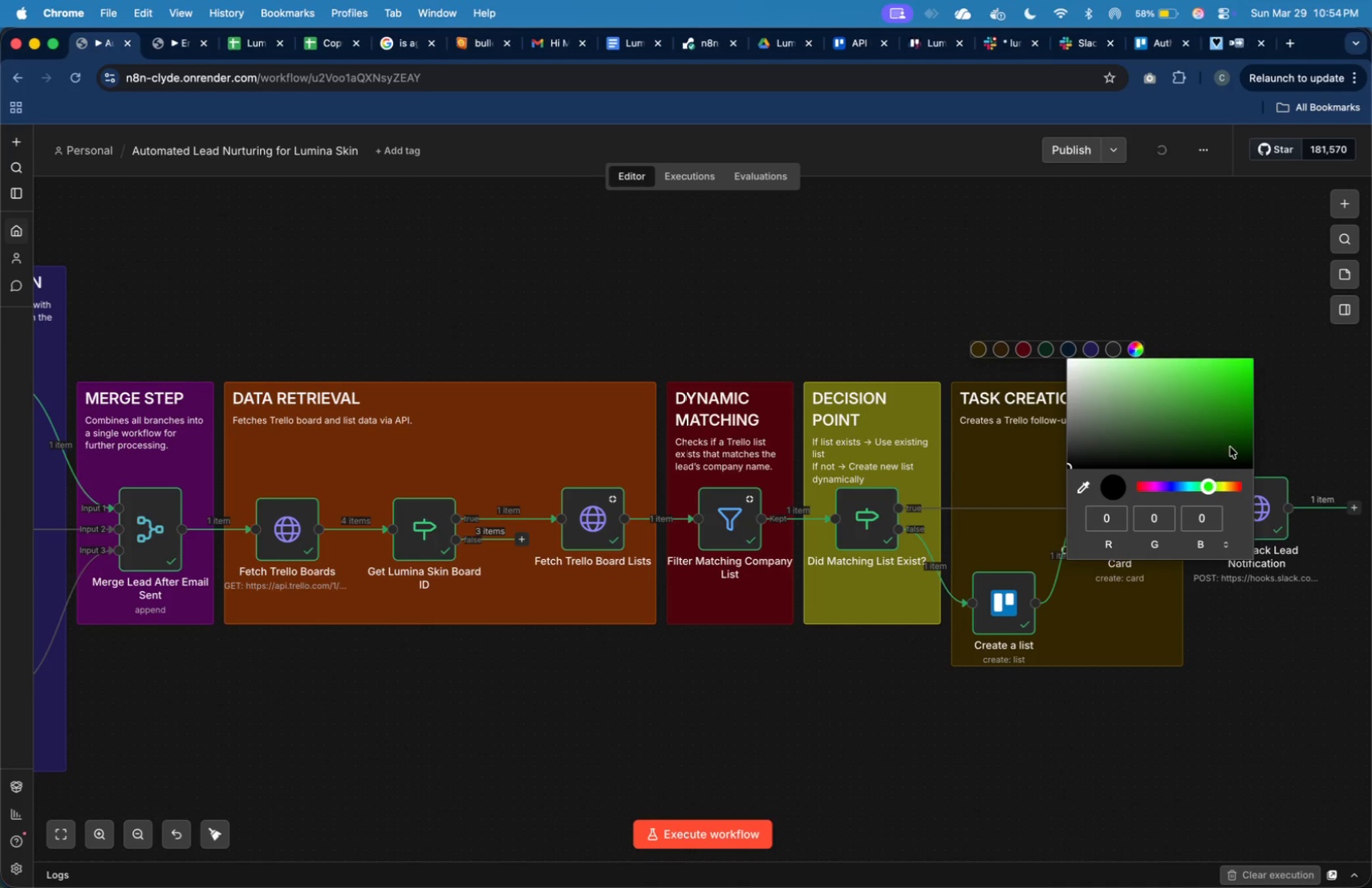 
left_click([1230, 446])
 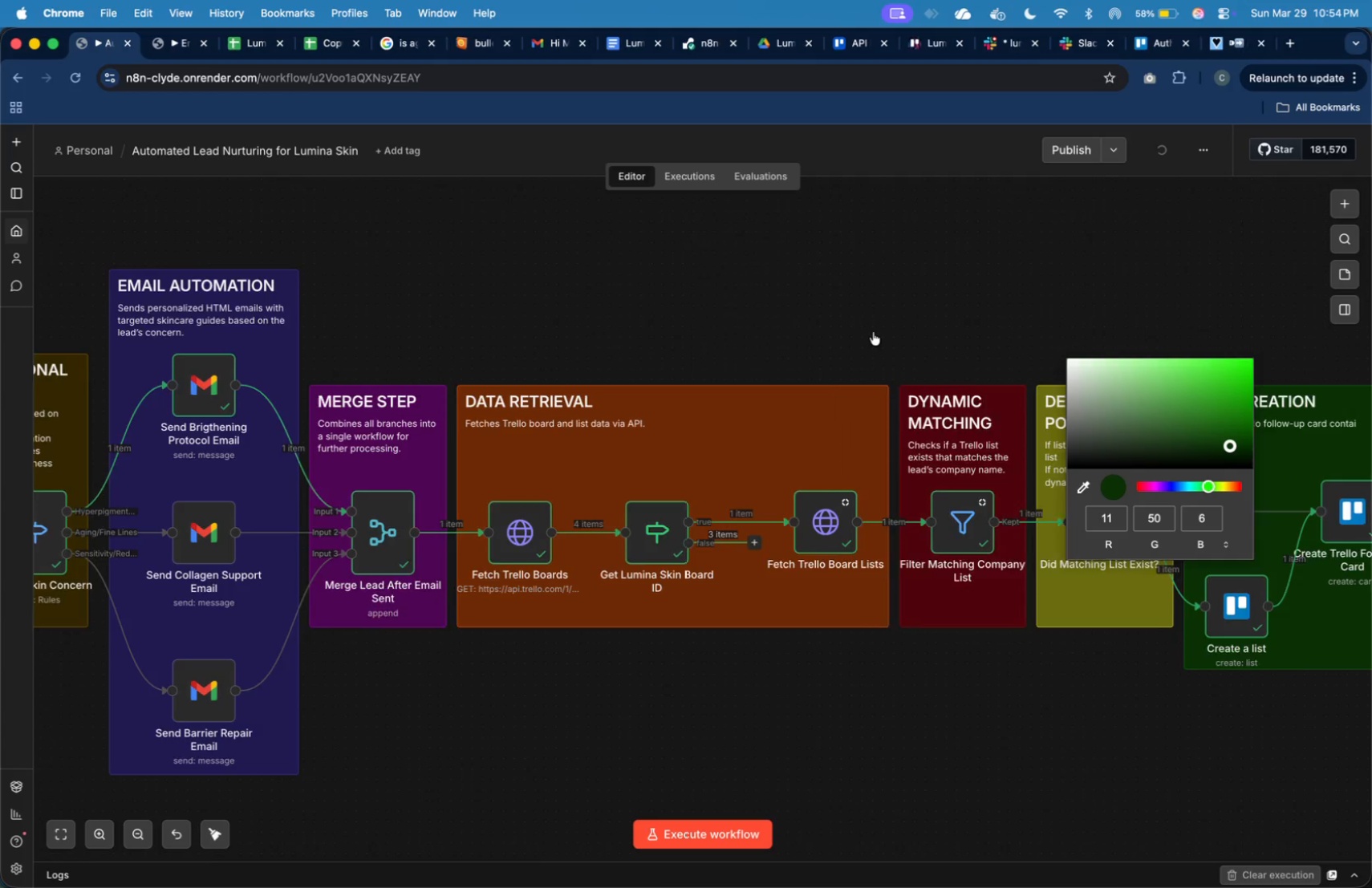 
scroll: coordinate [1010, 318], scroll_direction: up, amount: 1.0
 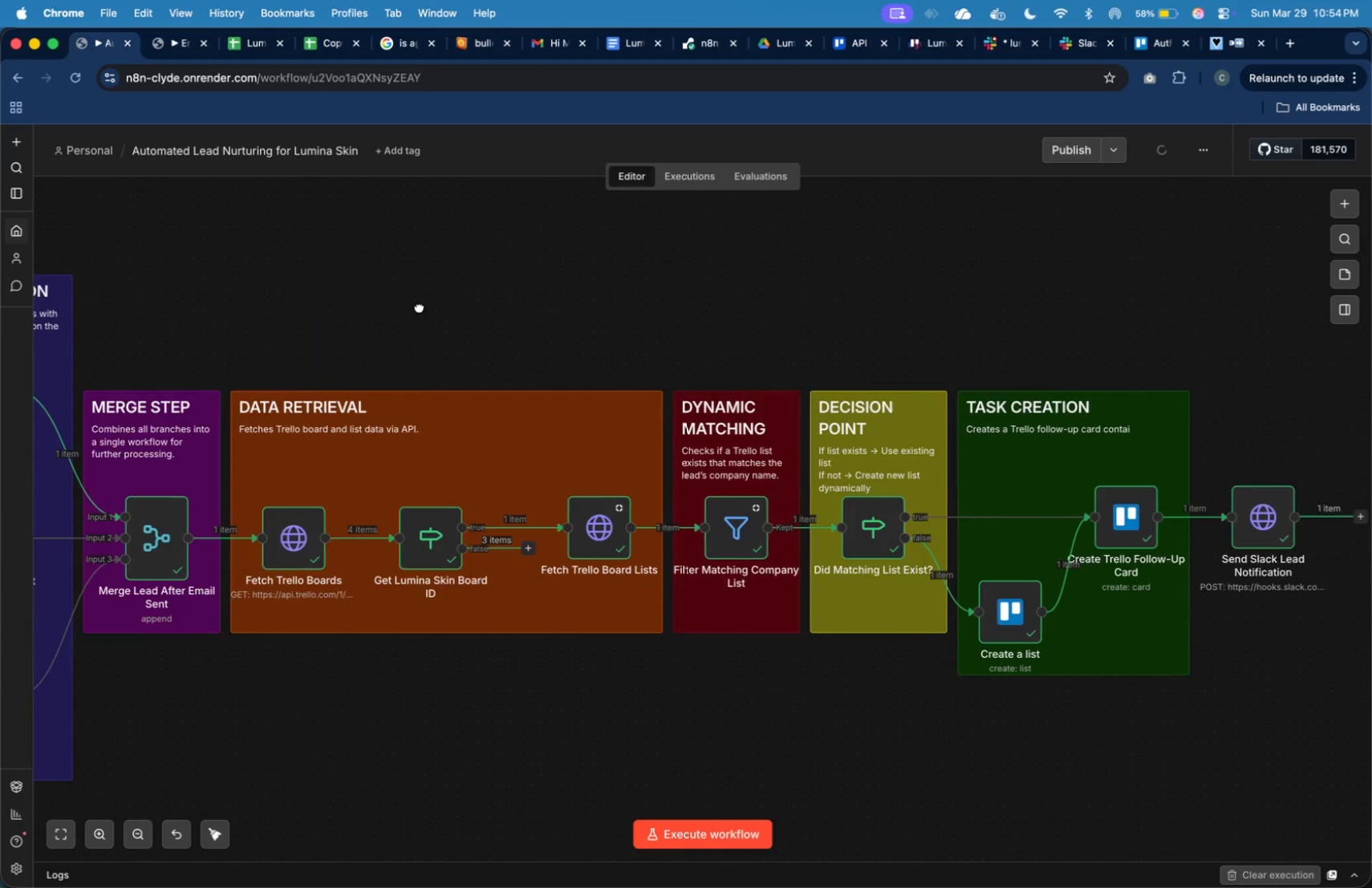 
scroll: coordinate [1097, 478], scroll_direction: down, amount: 1.0
 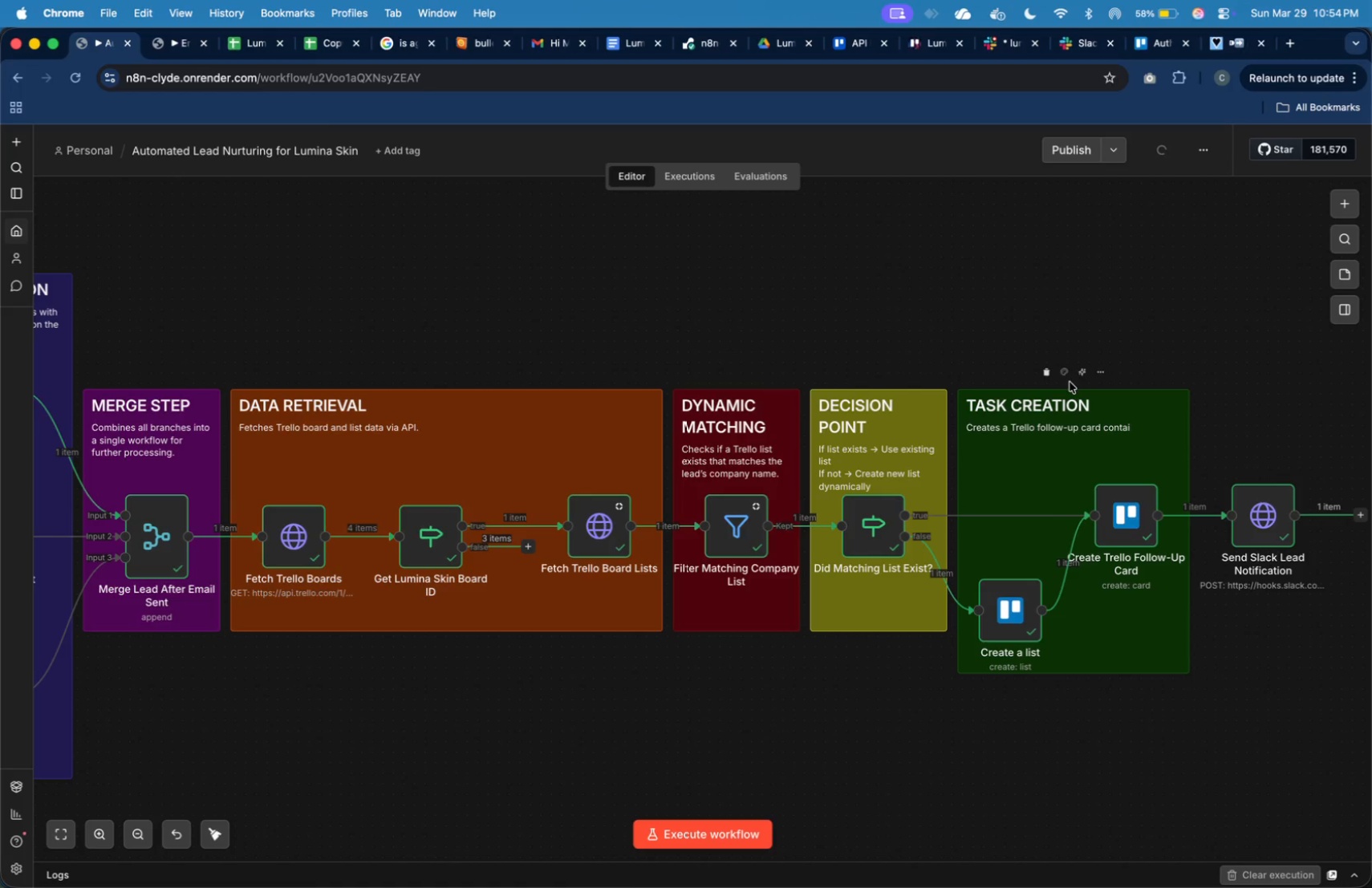 
left_click([1065, 373])
 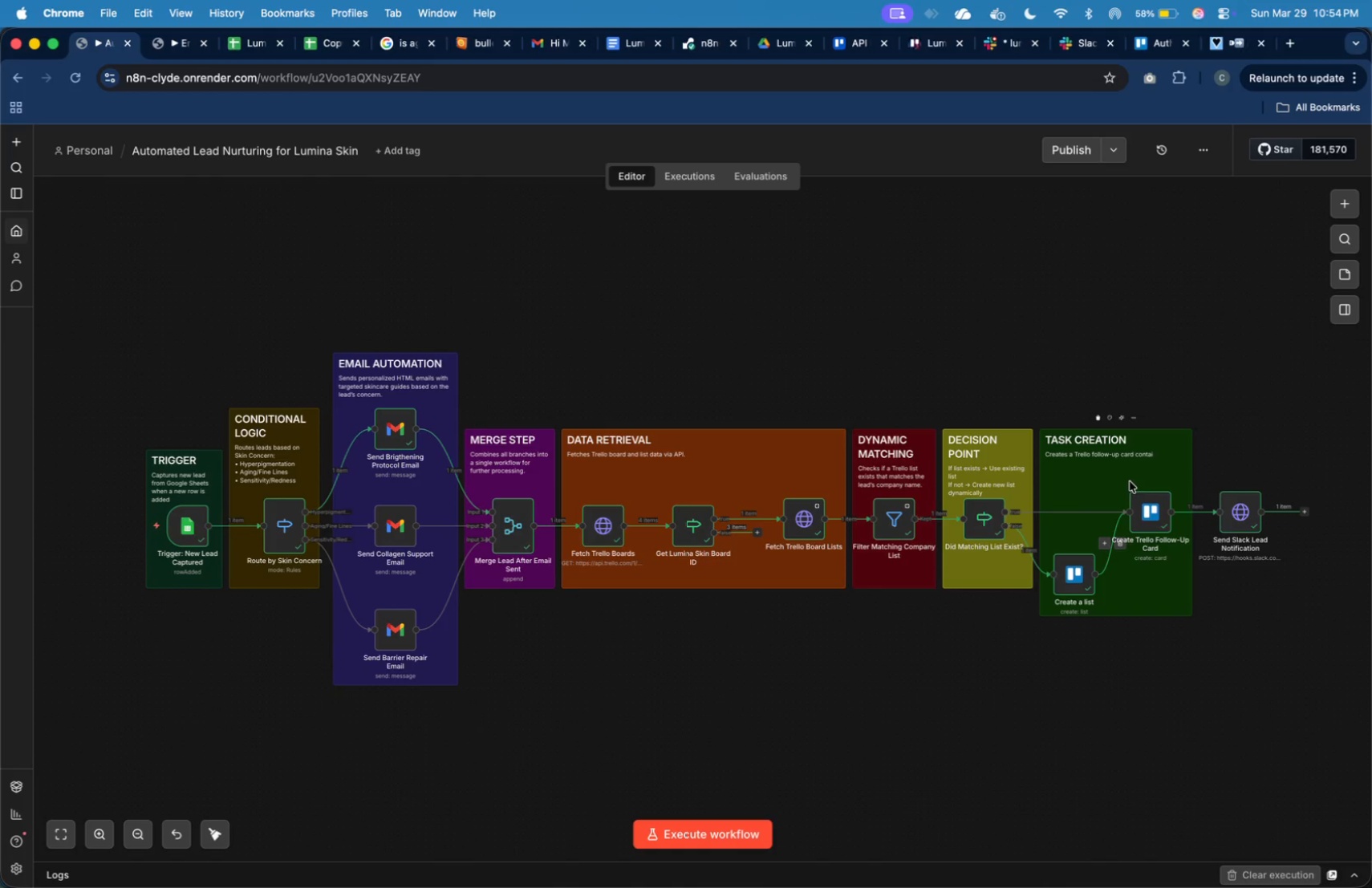 
wait(5.7)
 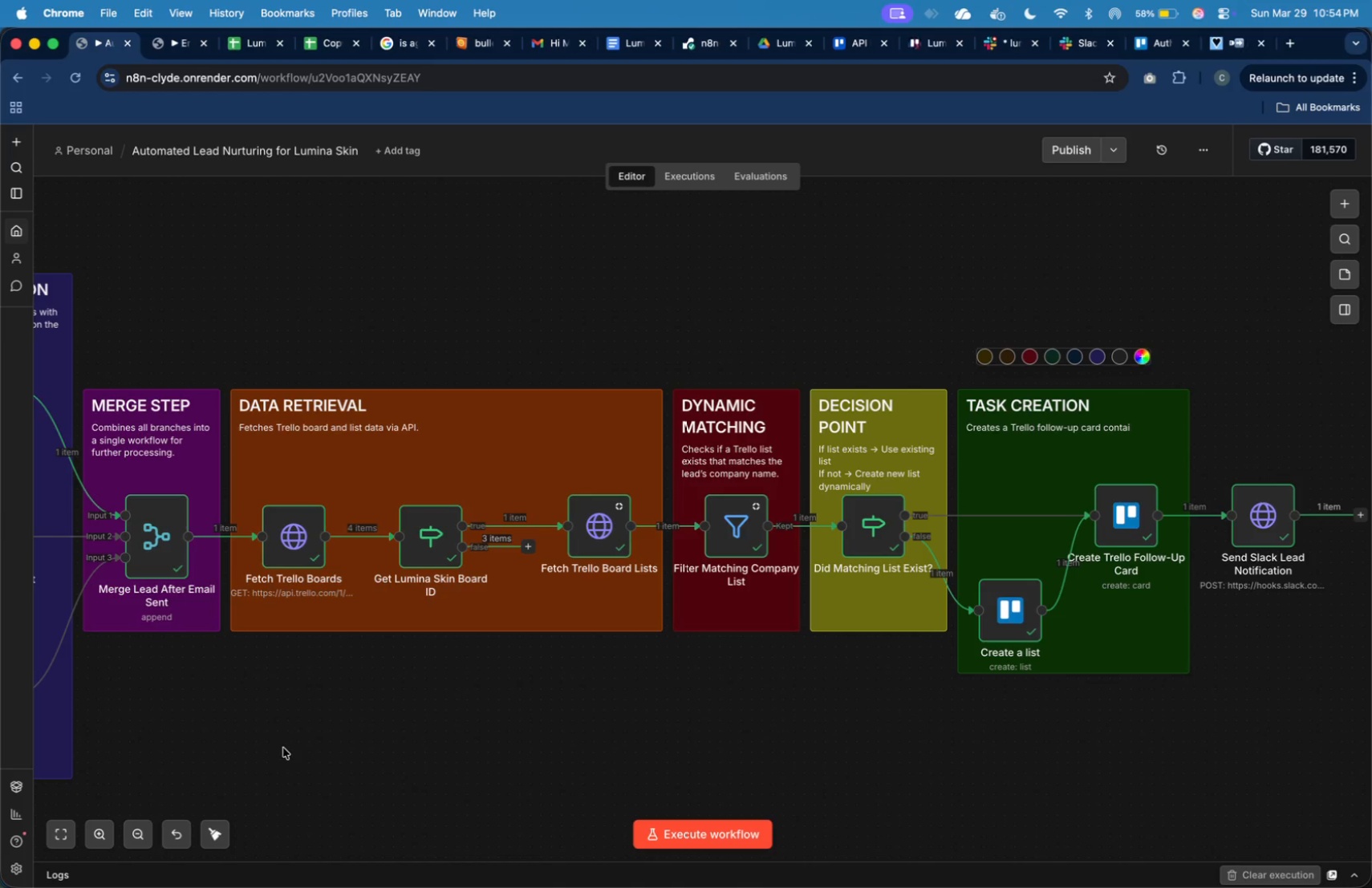 
left_click([1113, 420])
 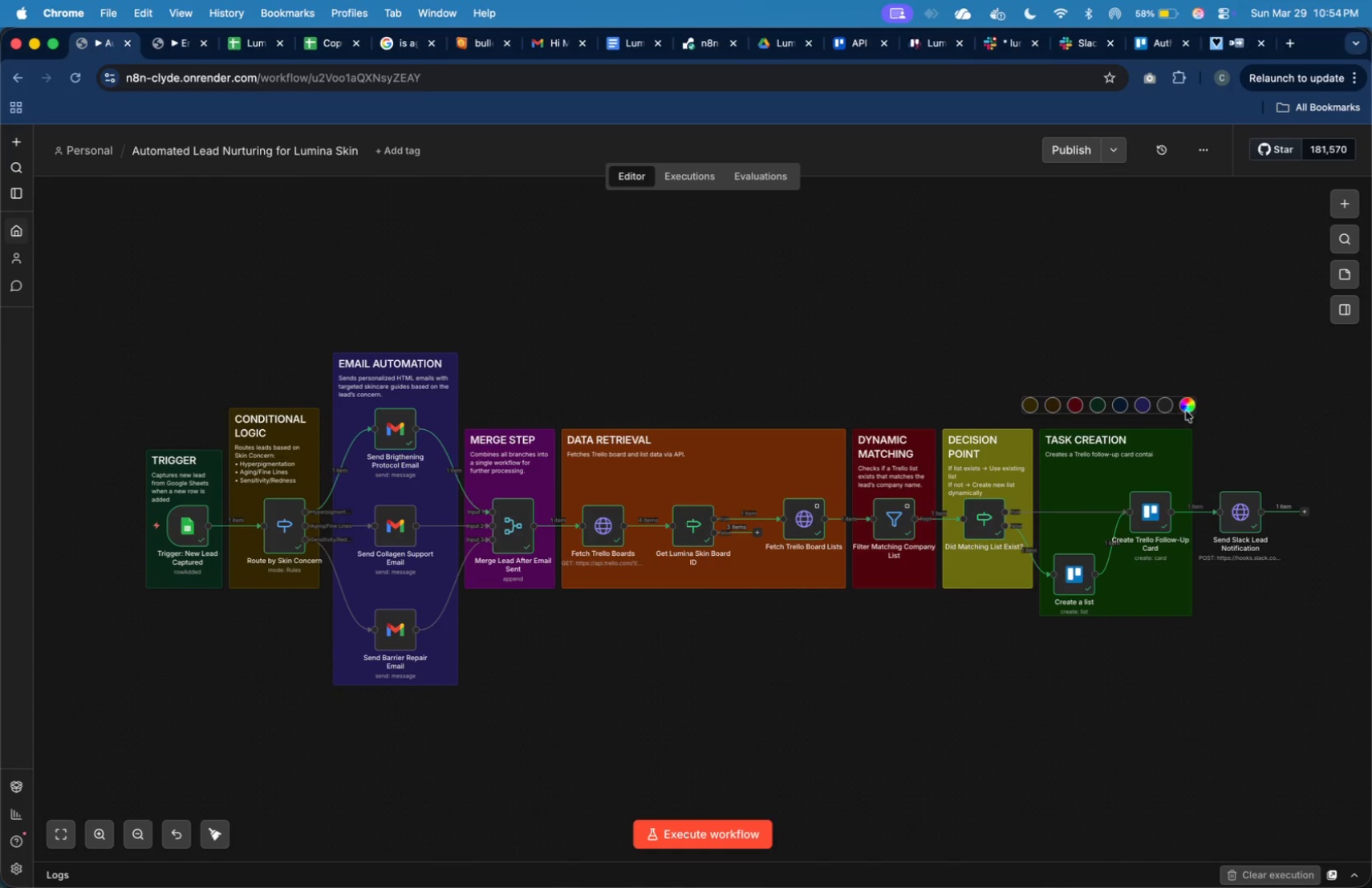 
left_click([1187, 410])
 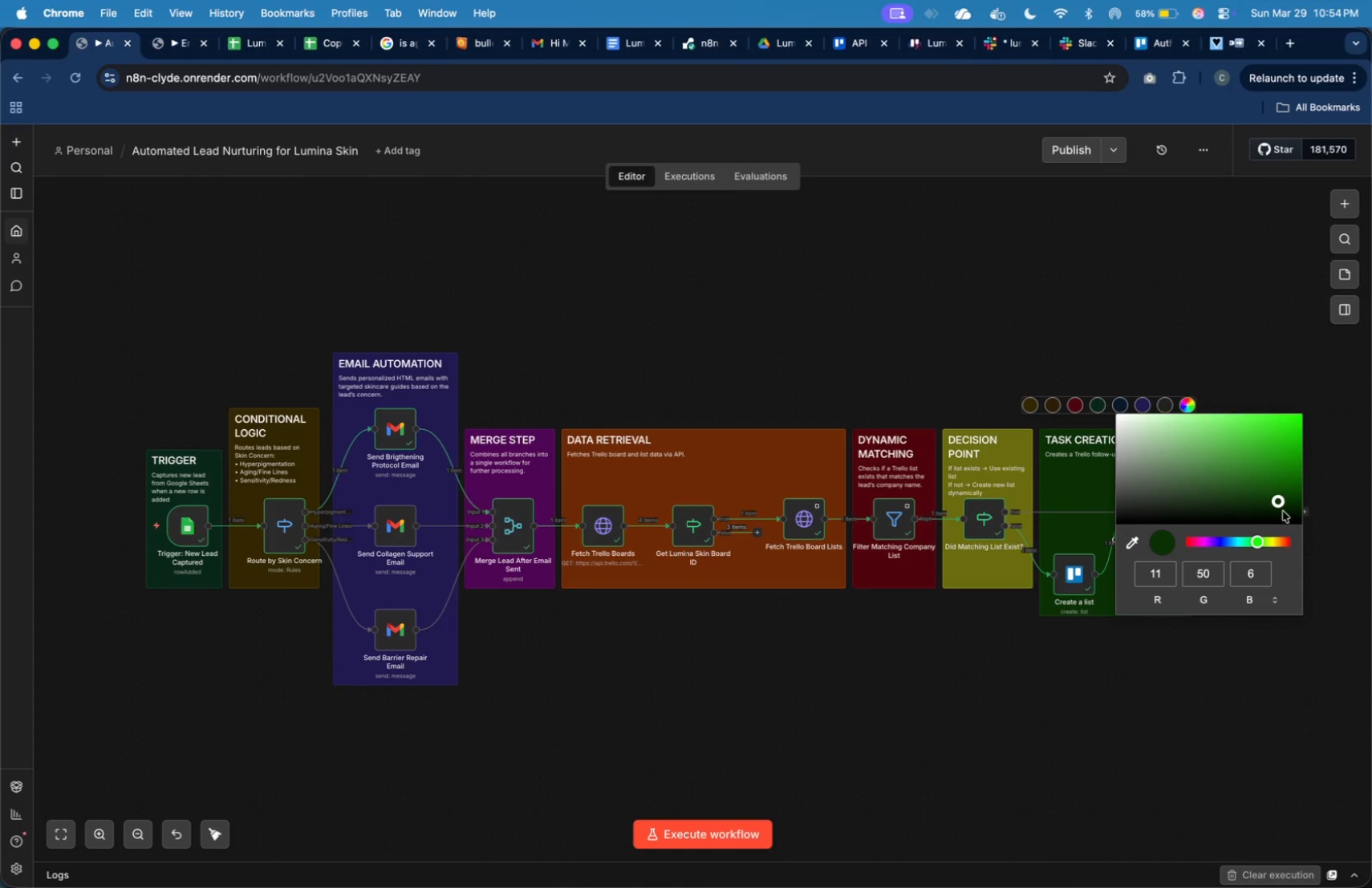 
left_click_drag(start_coordinate=[1281, 504], to_coordinate=[1299, 470])
 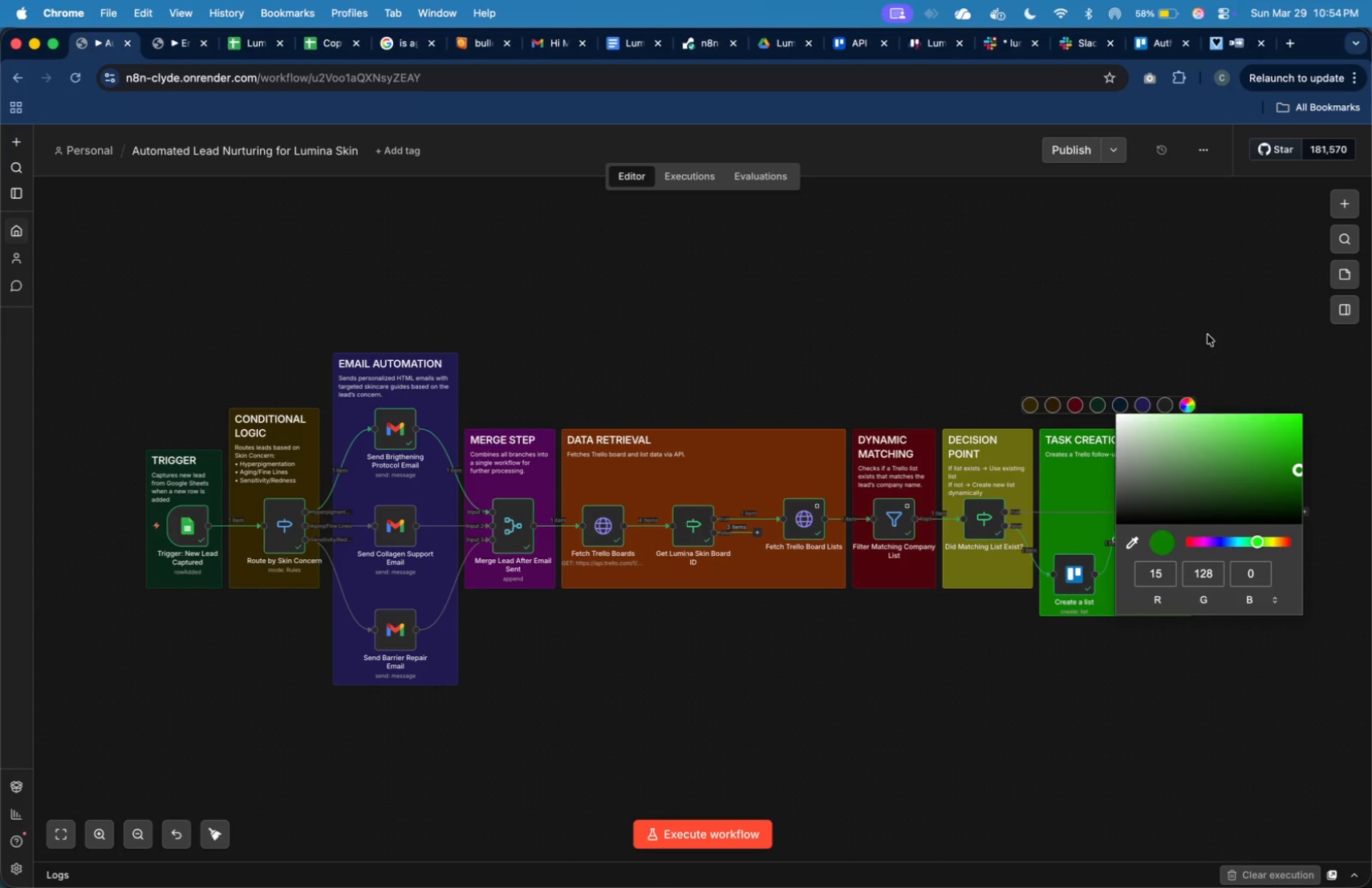 
left_click([1208, 334])
 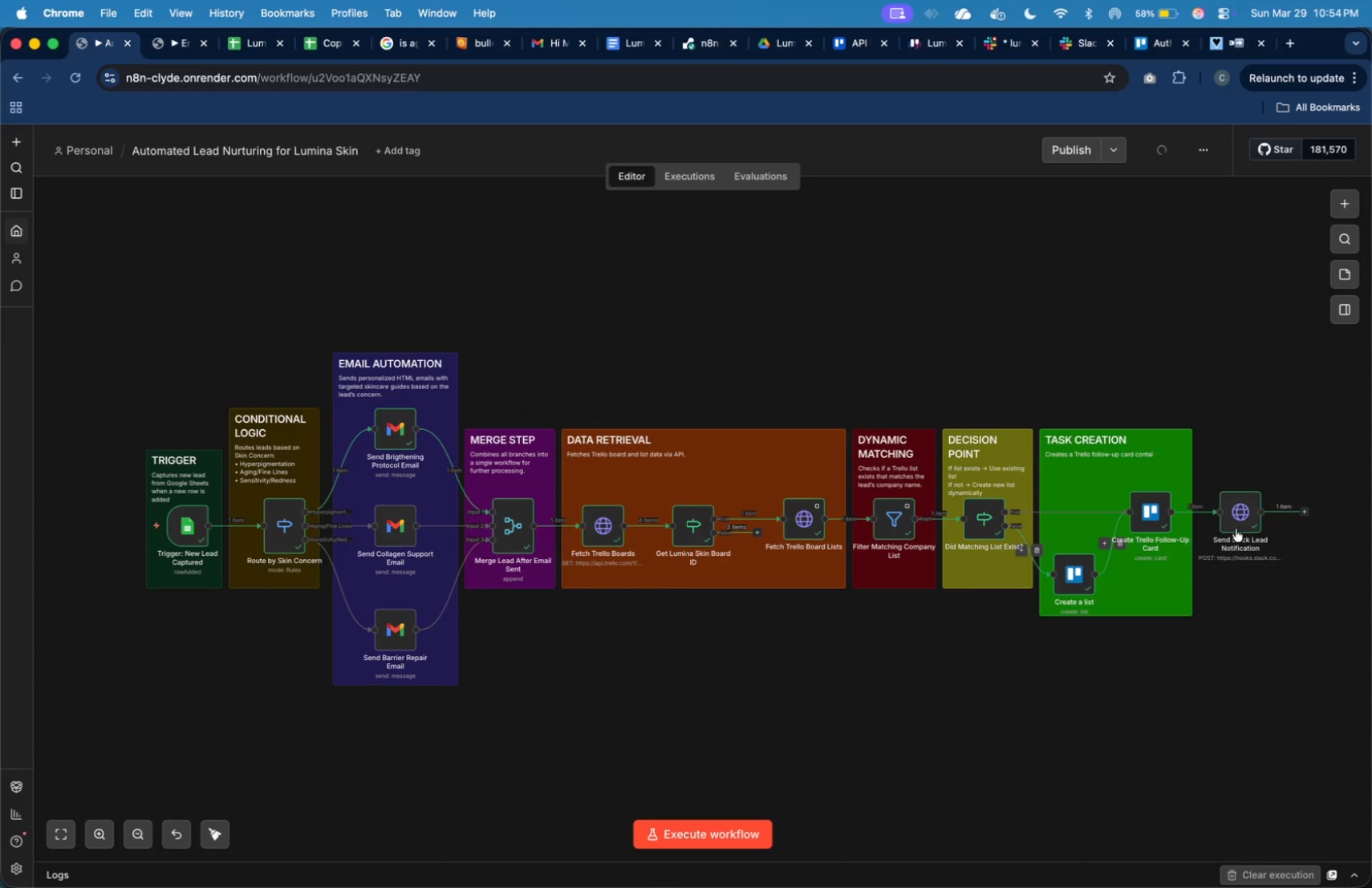 
wait(7.11)
 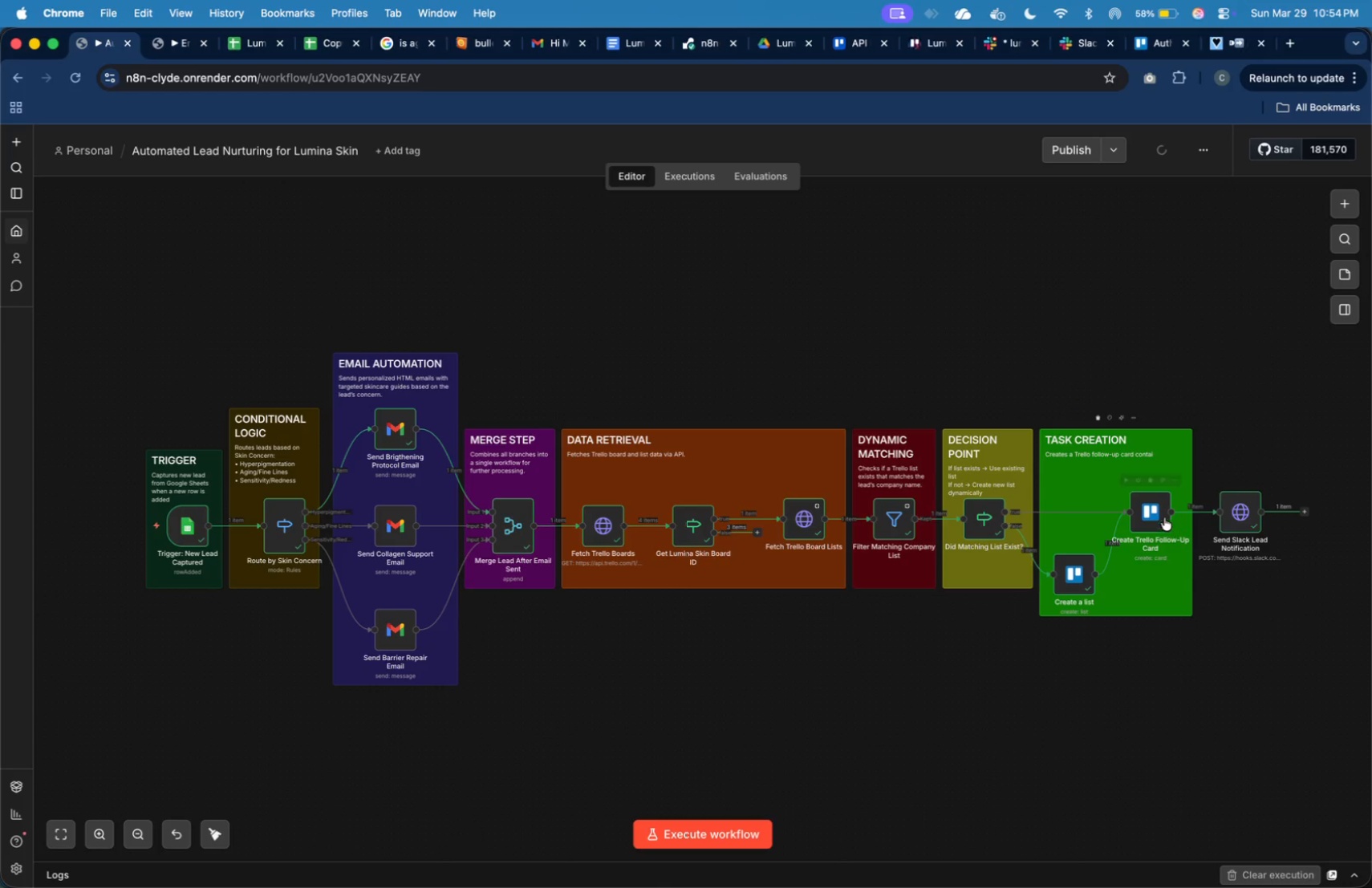 
left_click([1273, 482])
 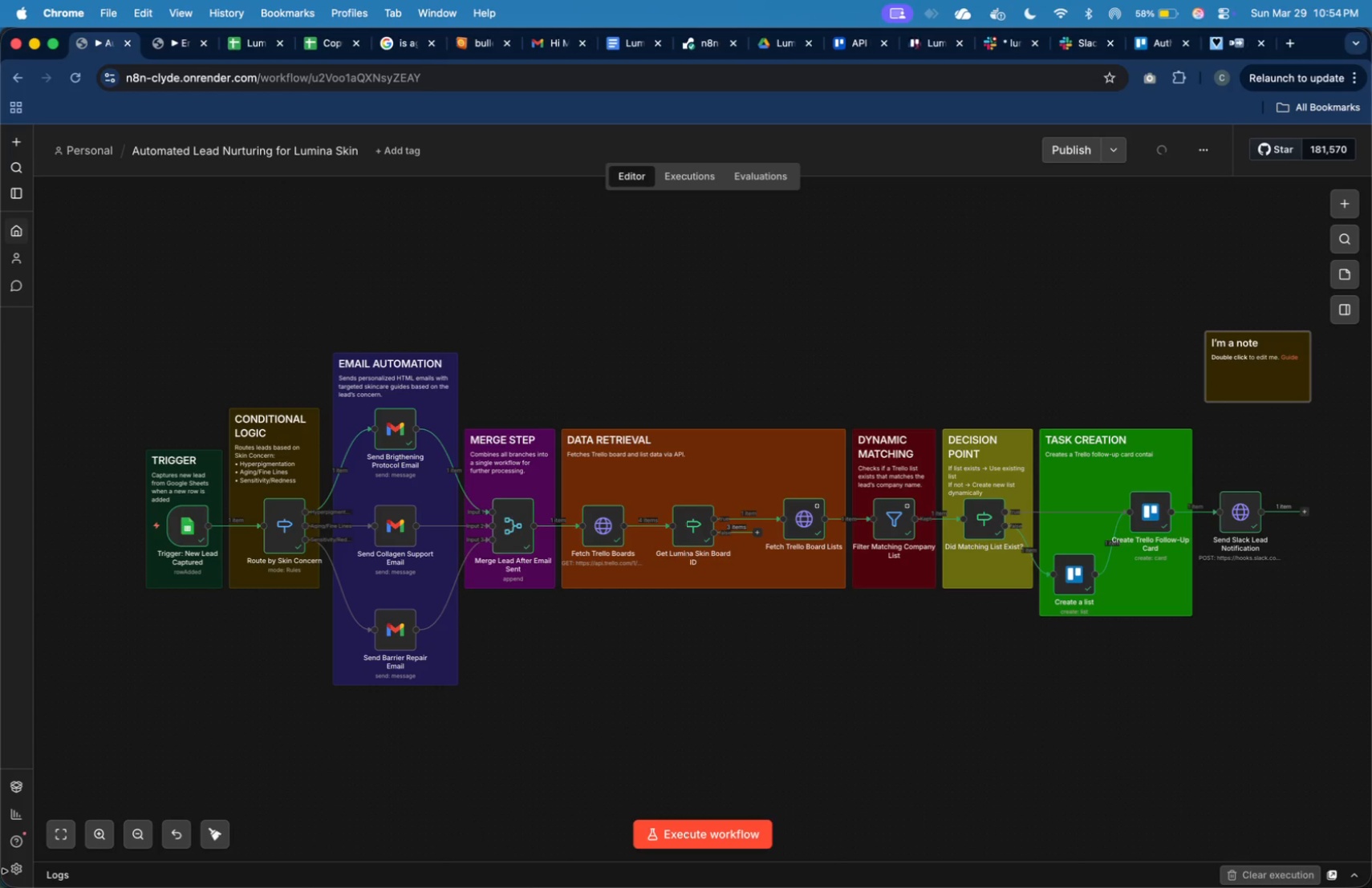 
double_click([109, 838])
 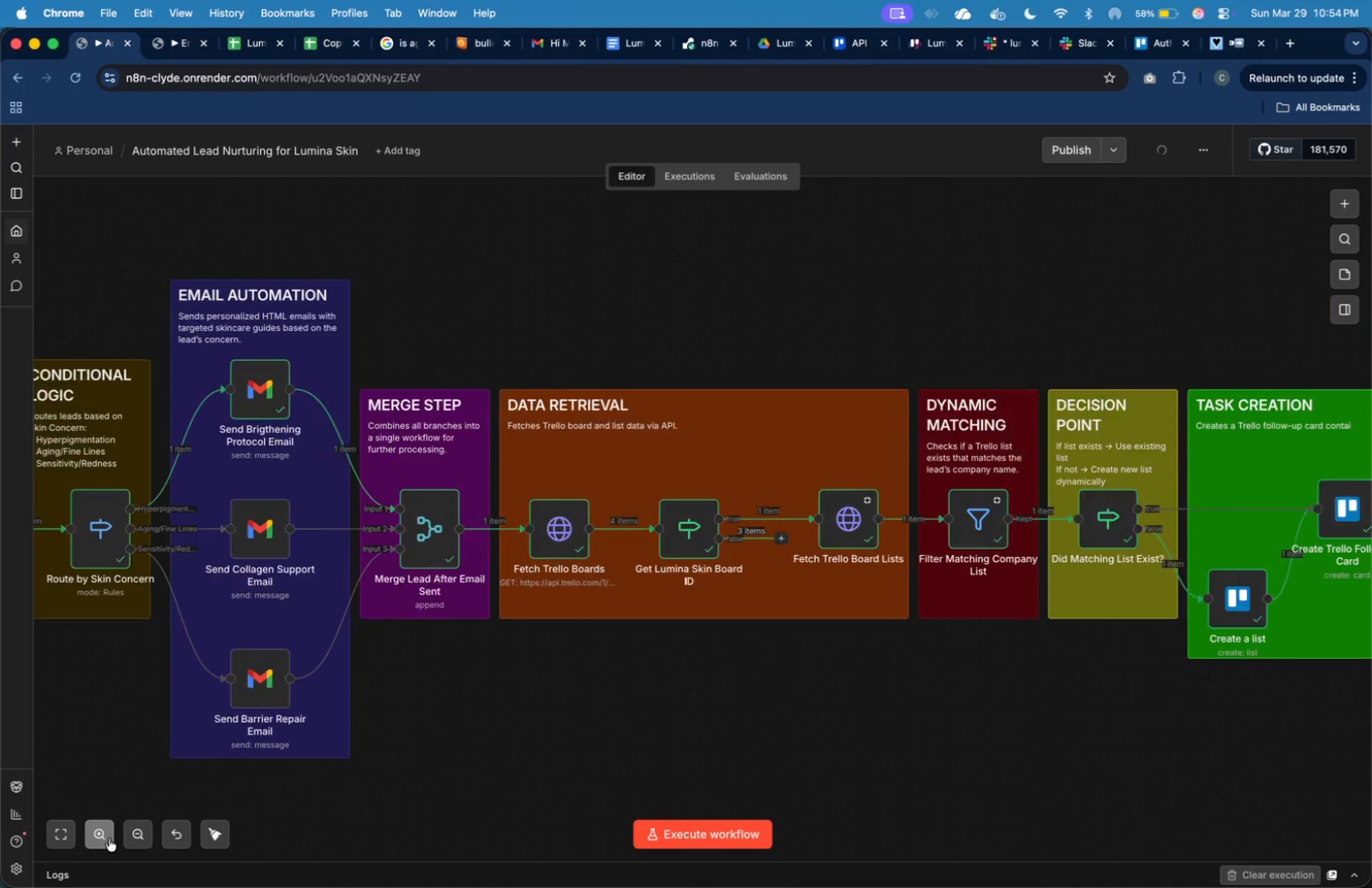 
triple_click([109, 838])
 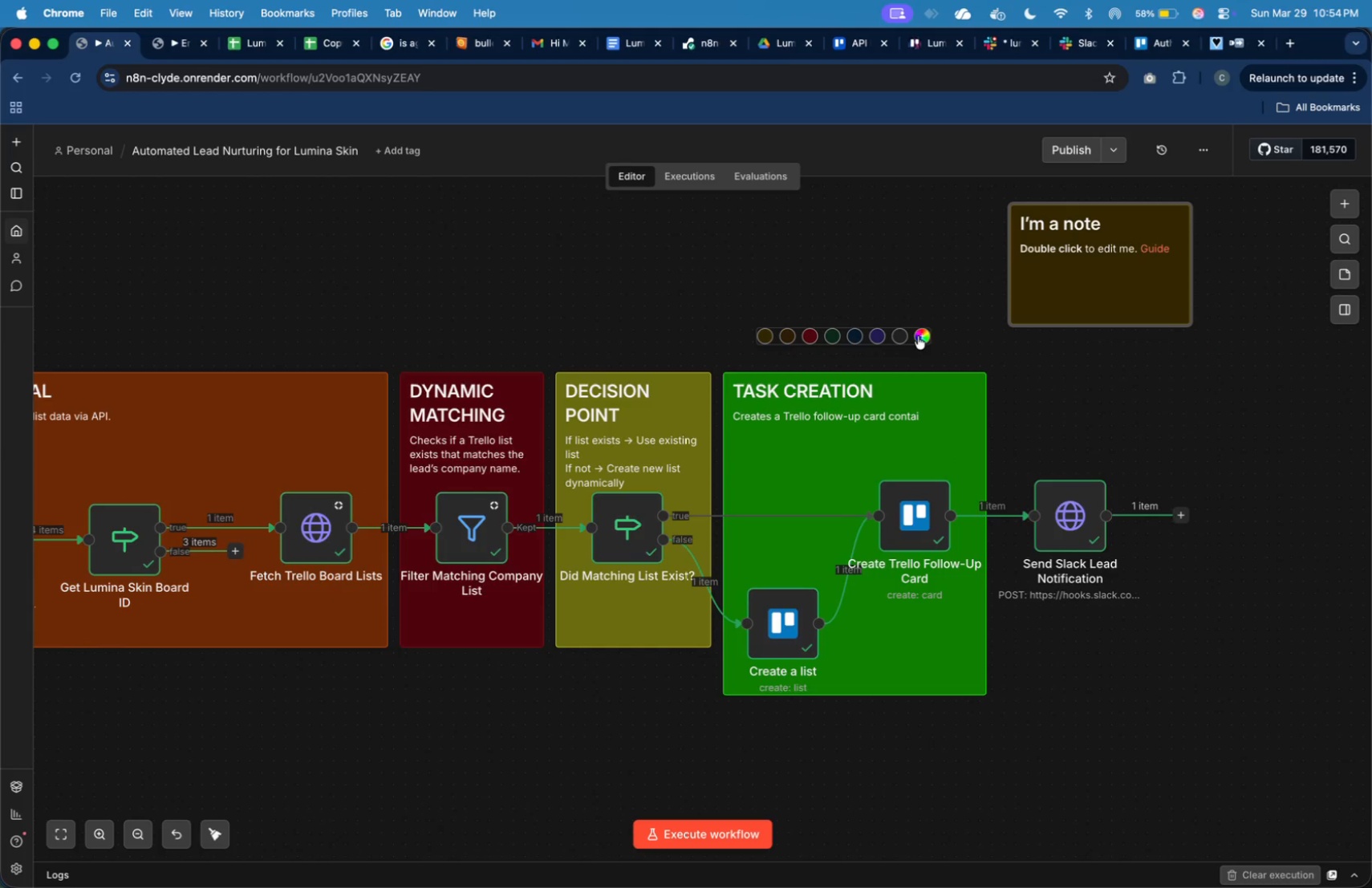 
wait(6.44)
 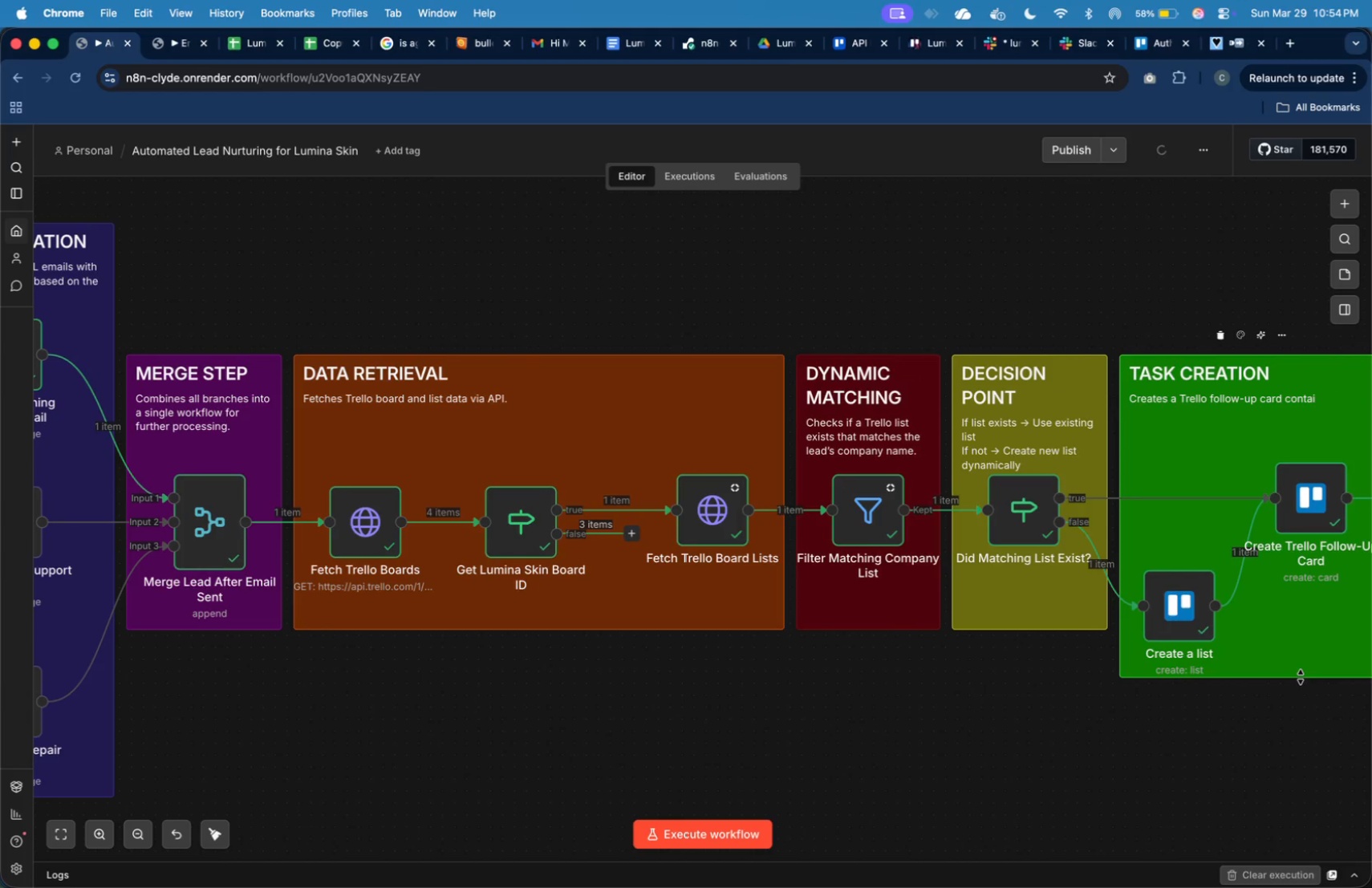 
left_click_drag(start_coordinate=[1037, 399], to_coordinate=[940, 360])
 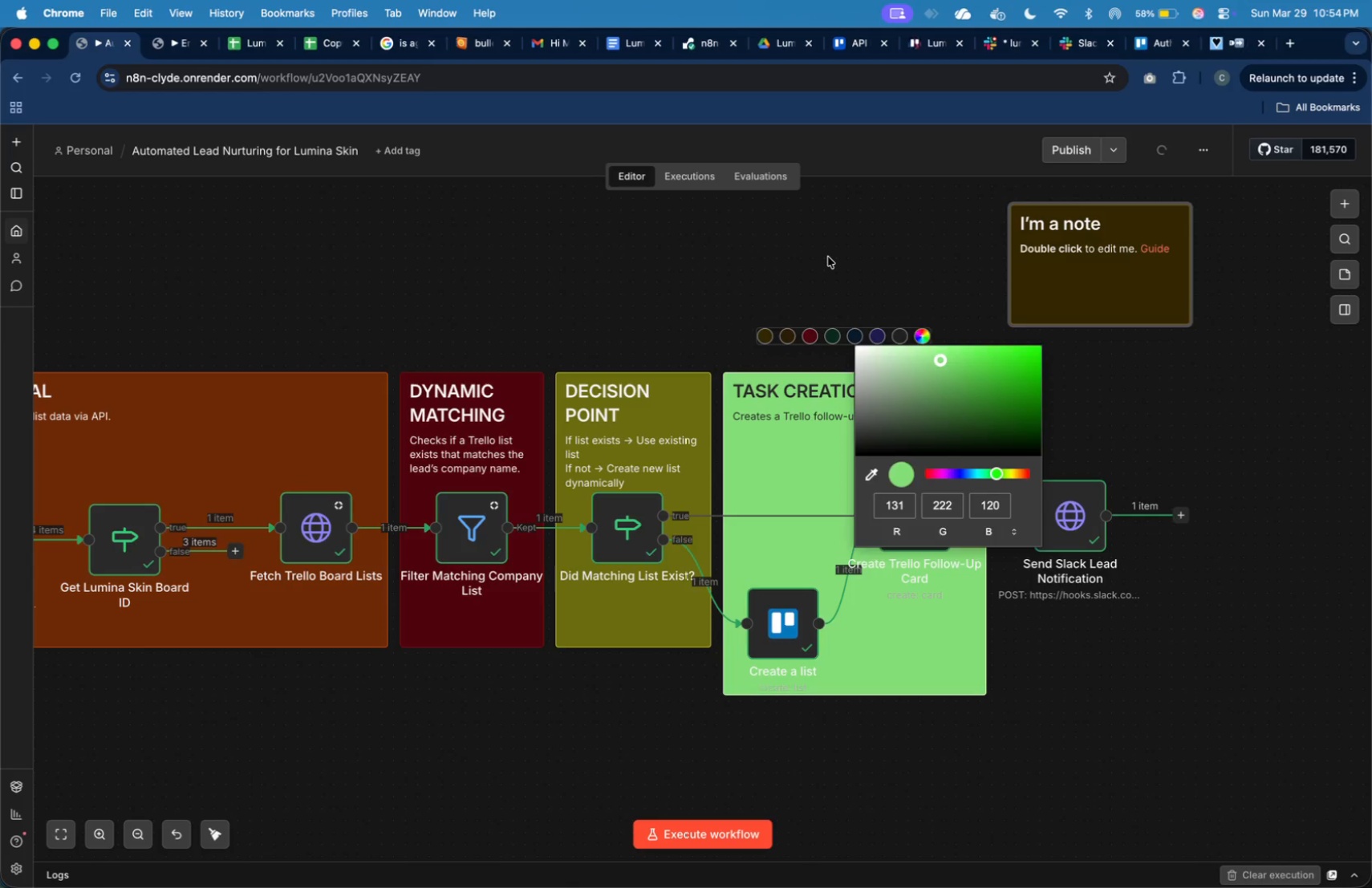 
left_click([828, 257])
 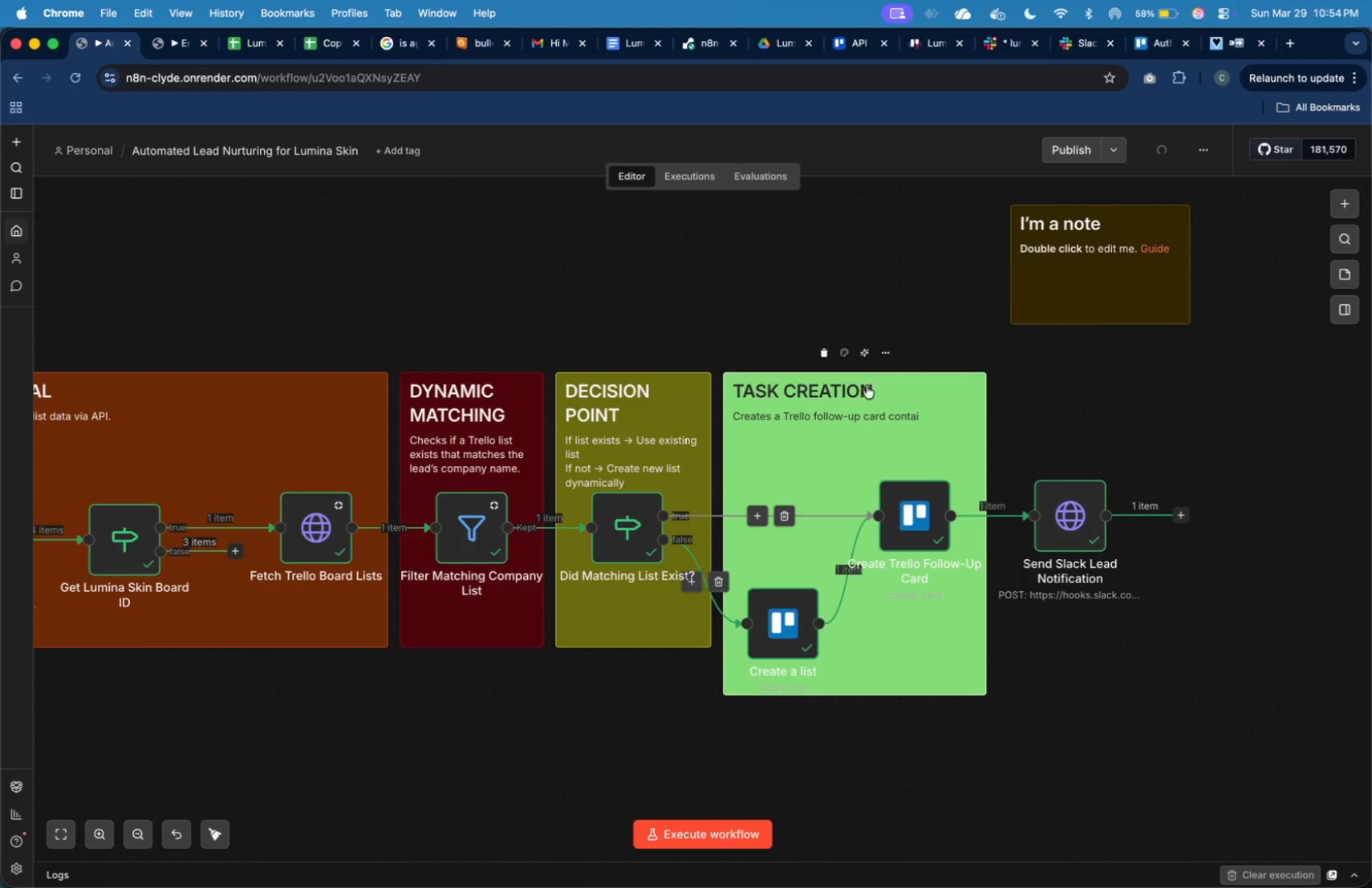 
left_click([850, 354])
 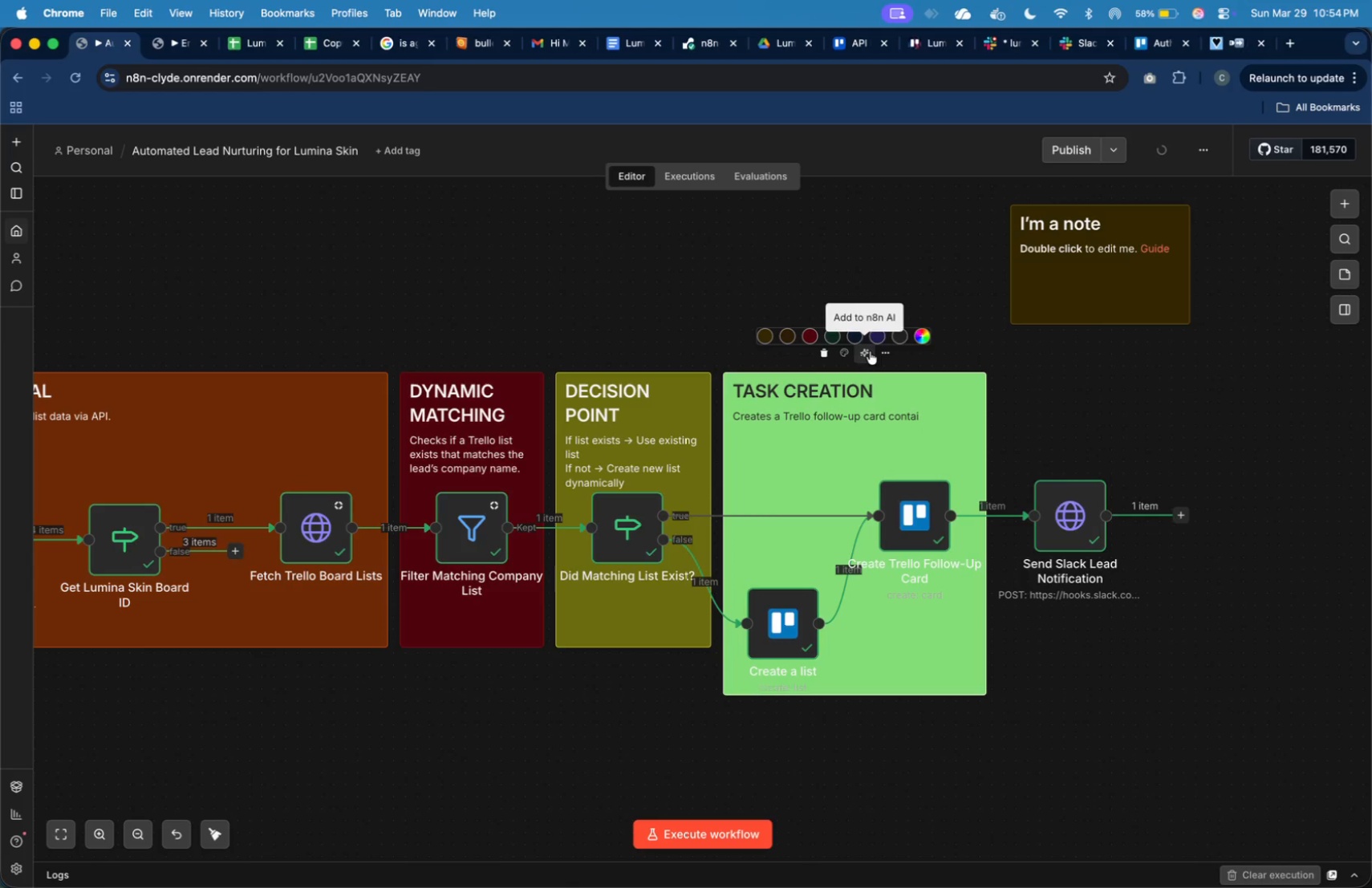 
mouse_move([923, 355])
 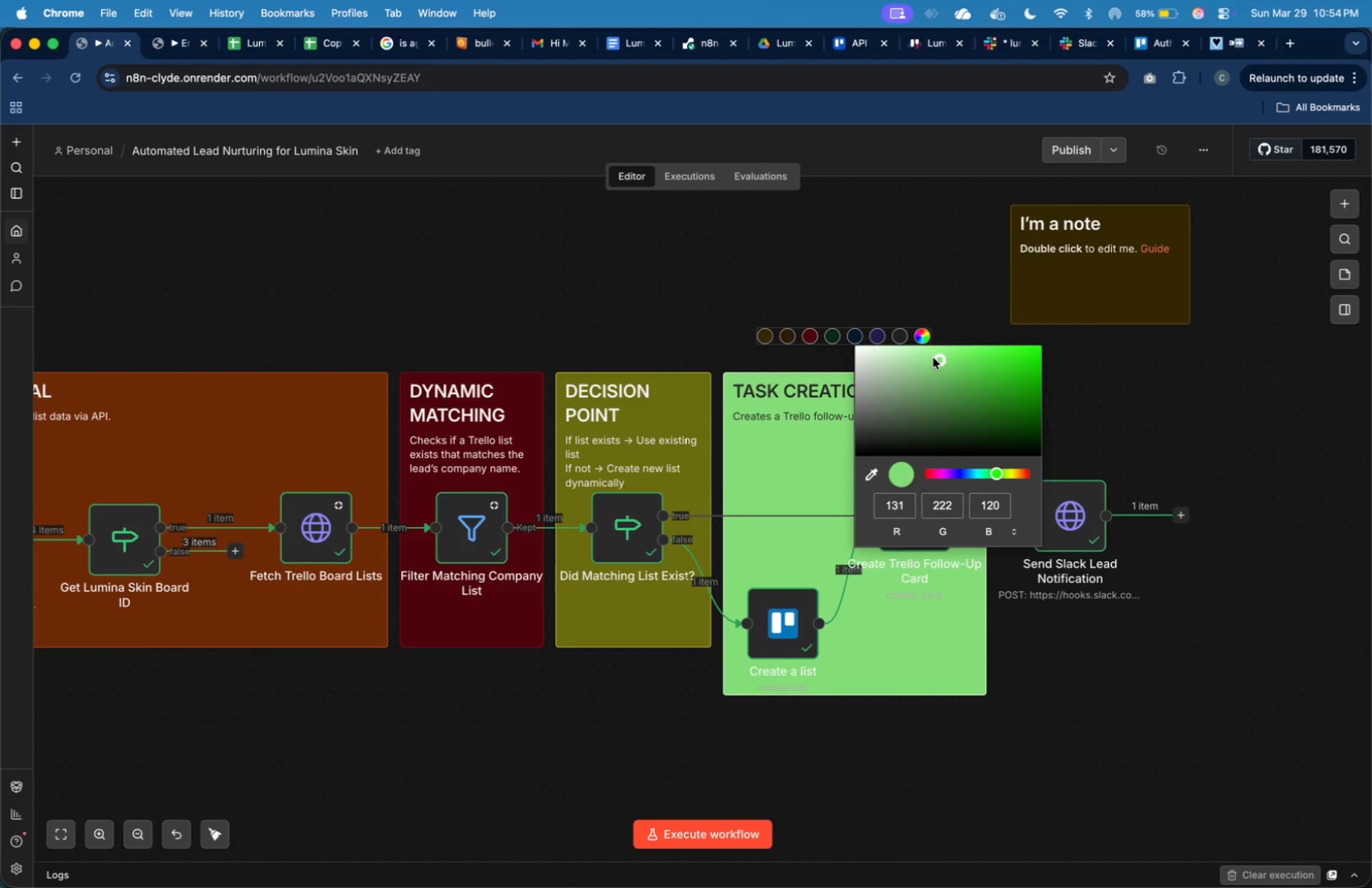 
left_click_drag(start_coordinate=[933, 358], to_coordinate=[1001, 352])
 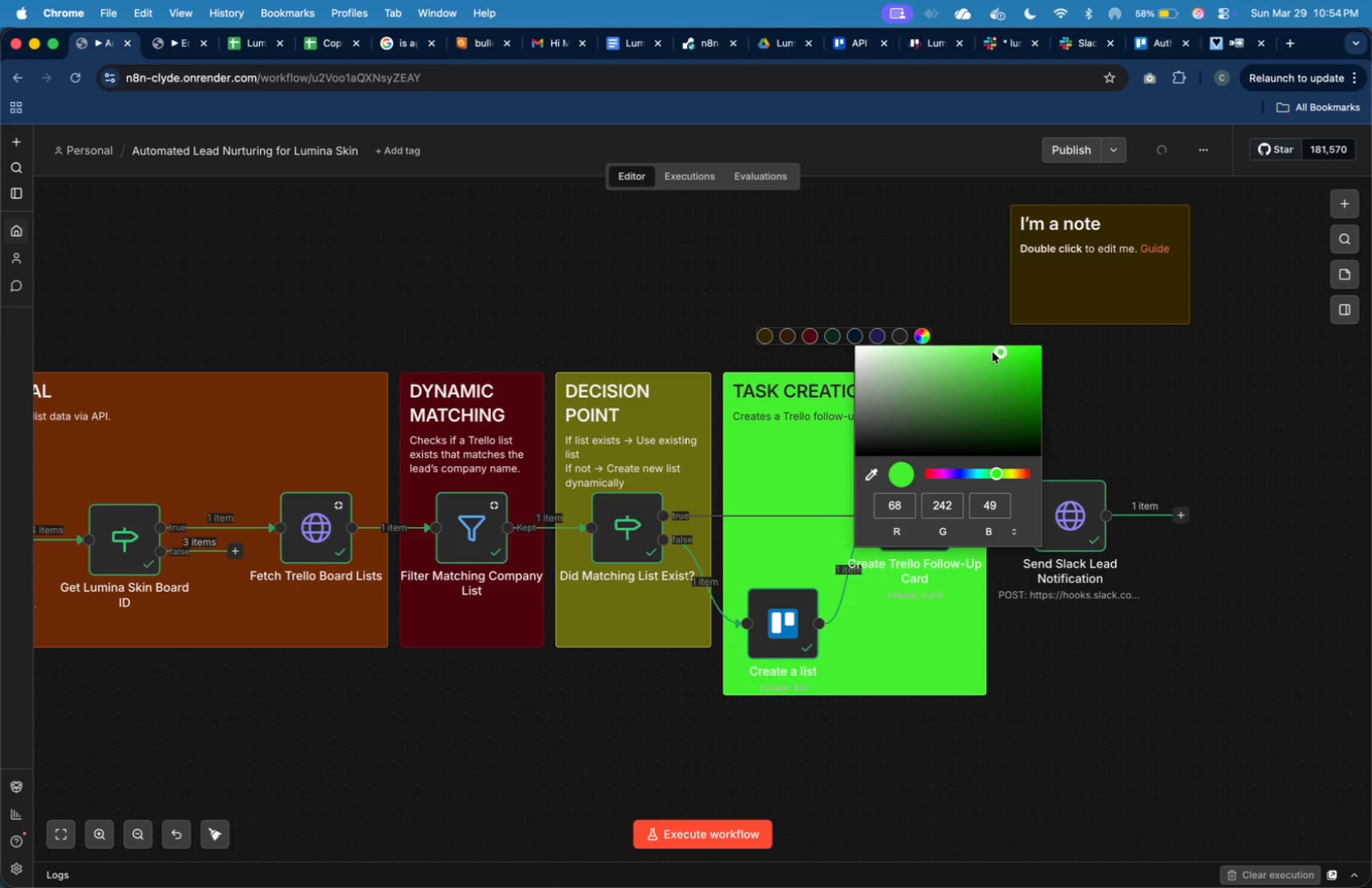 
left_click_drag(start_coordinate=[997, 352], to_coordinate=[986, 403])
 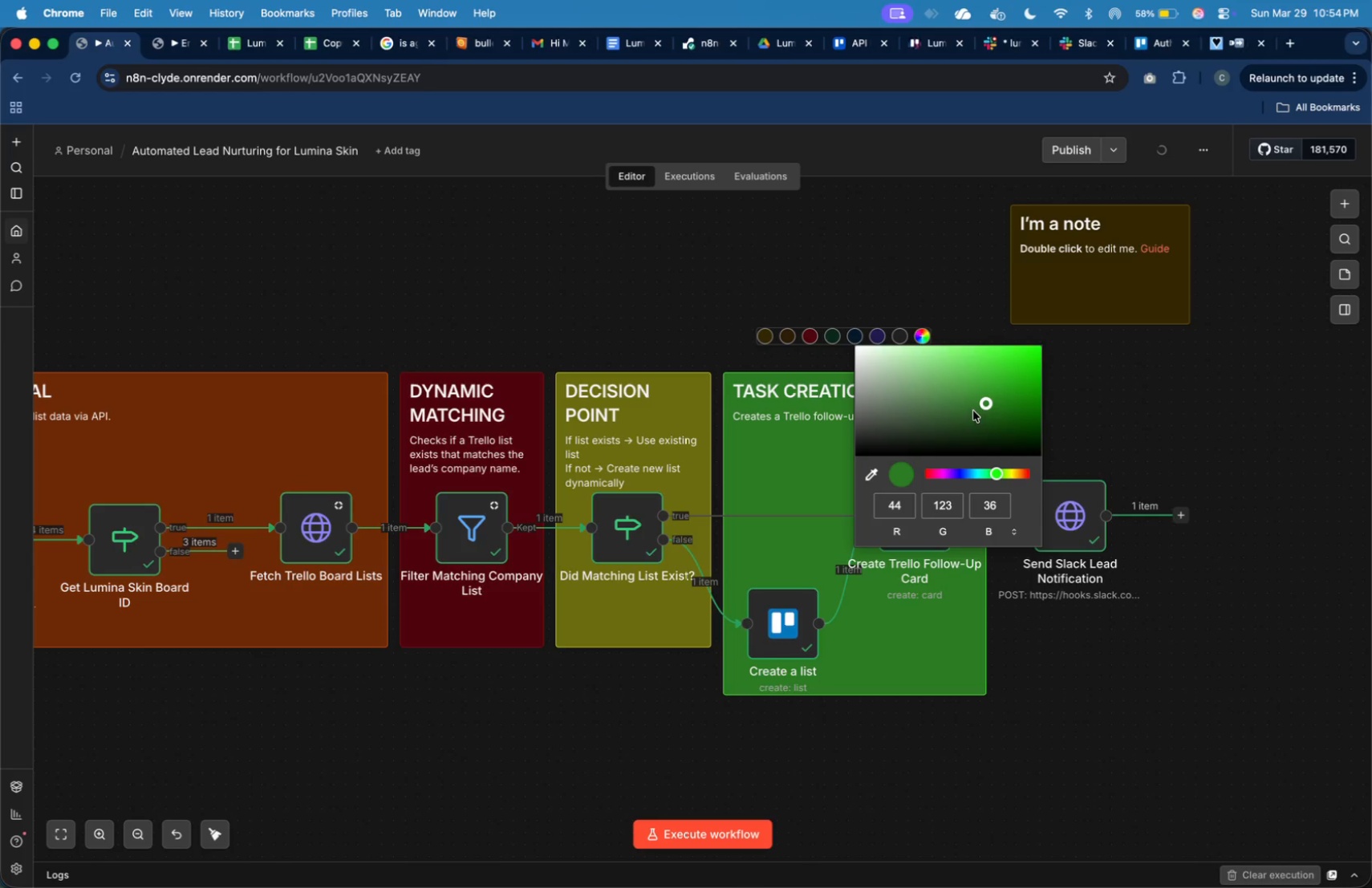 
left_click_drag(start_coordinate=[986, 406], to_coordinate=[999, 417])
 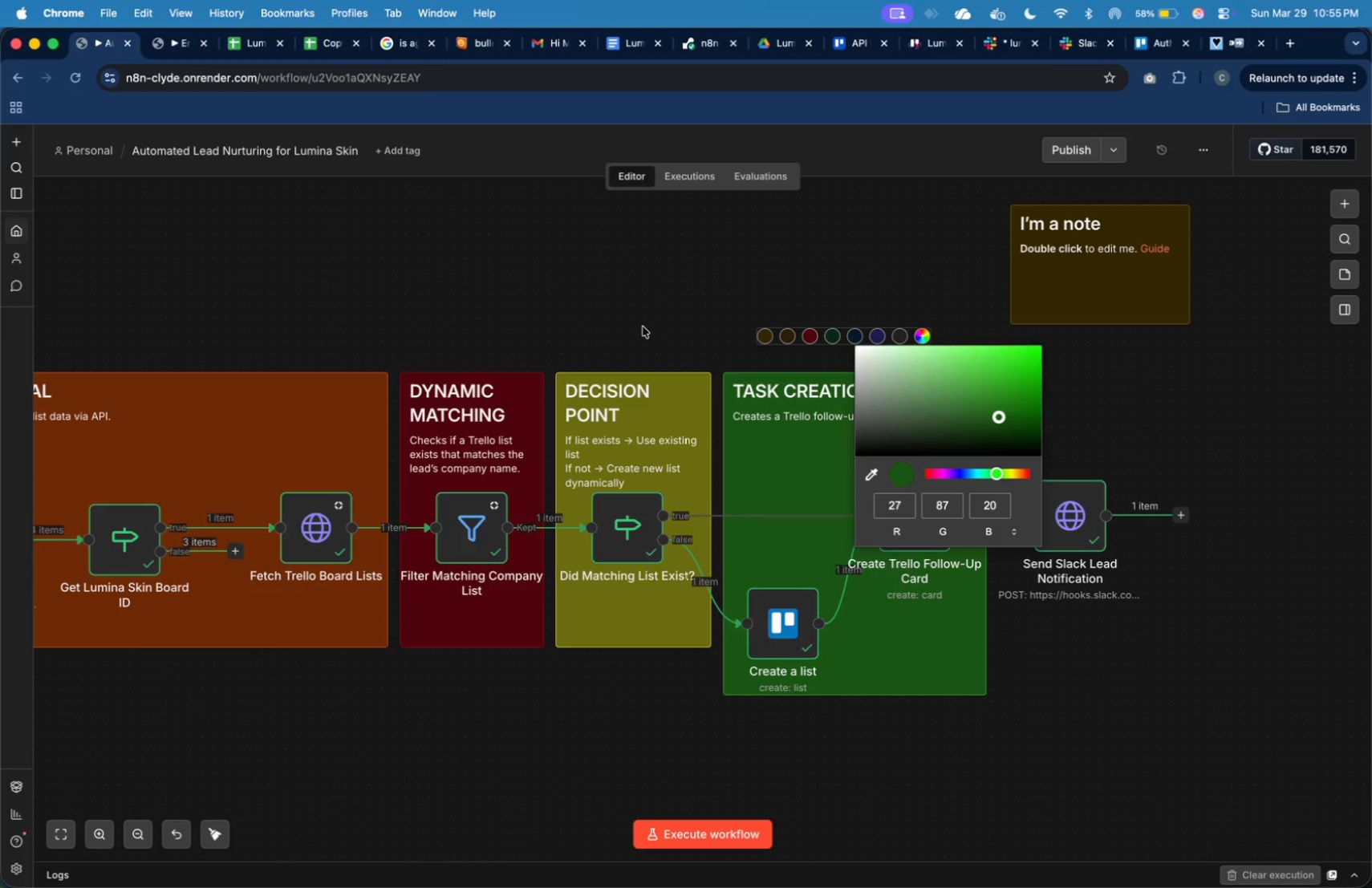 
left_click([634, 321])
 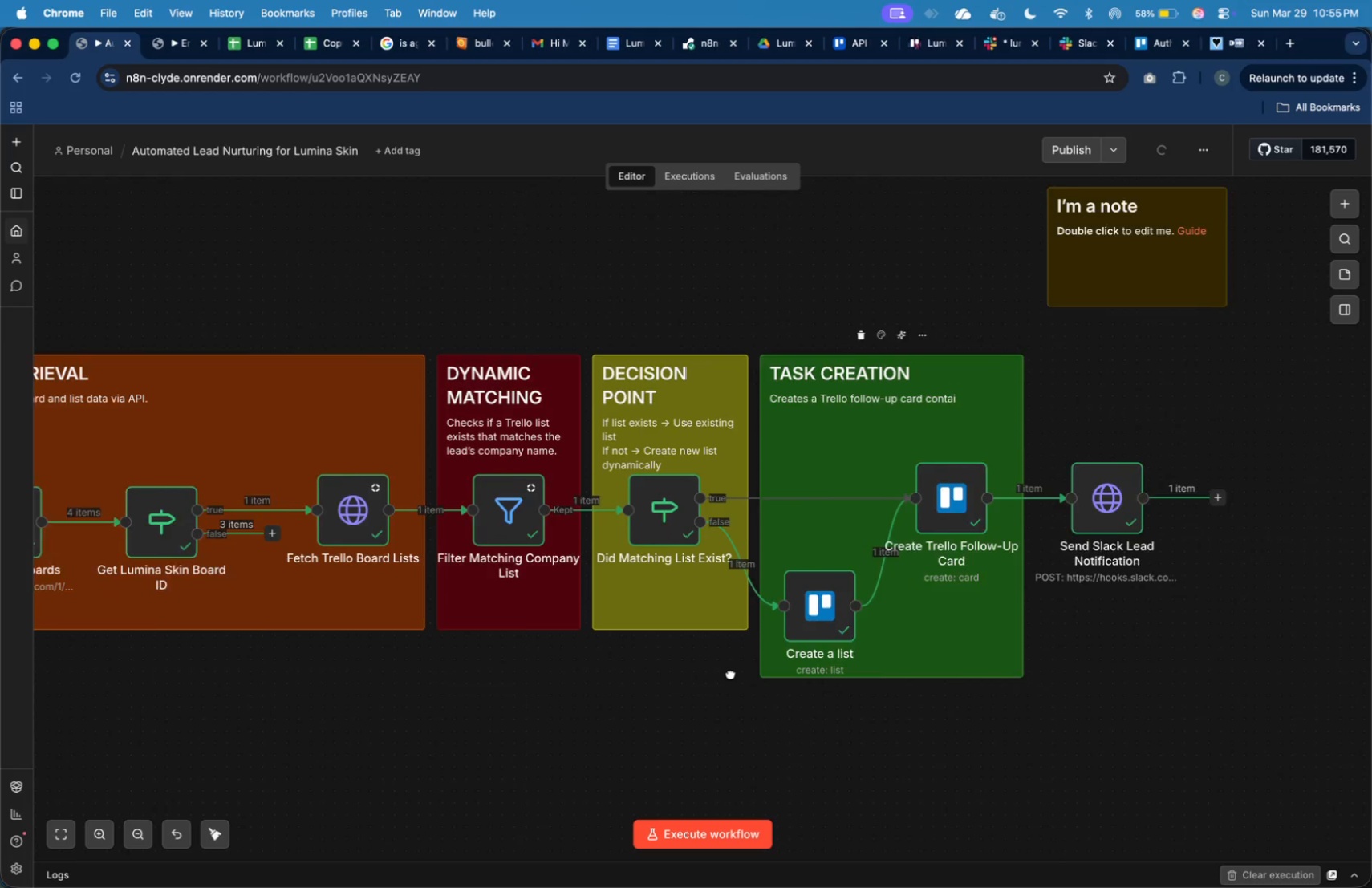 
wait(5.04)
 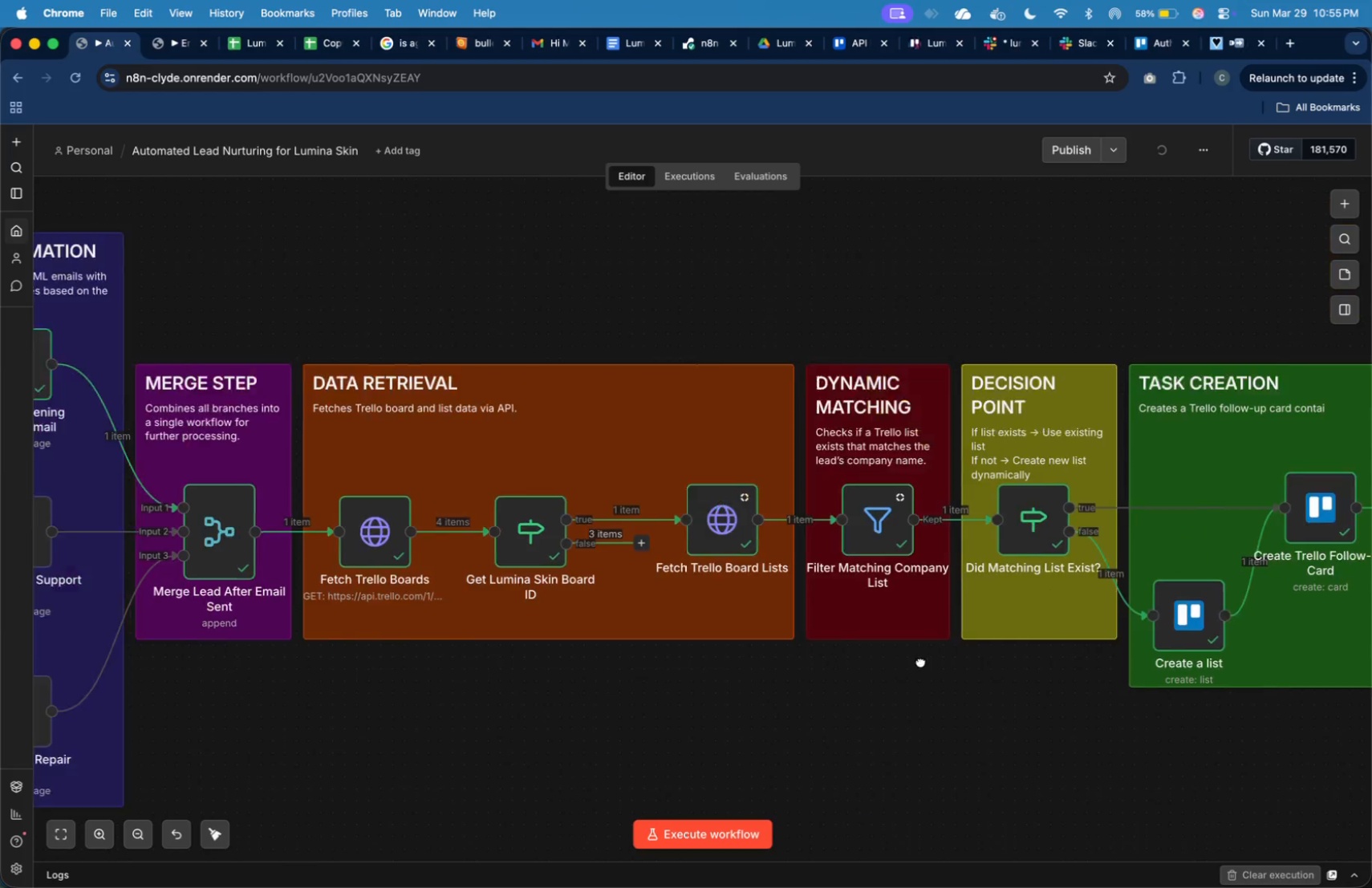 
left_click_drag(start_coordinate=[1125, 217], to_coordinate=[1115, 387])
 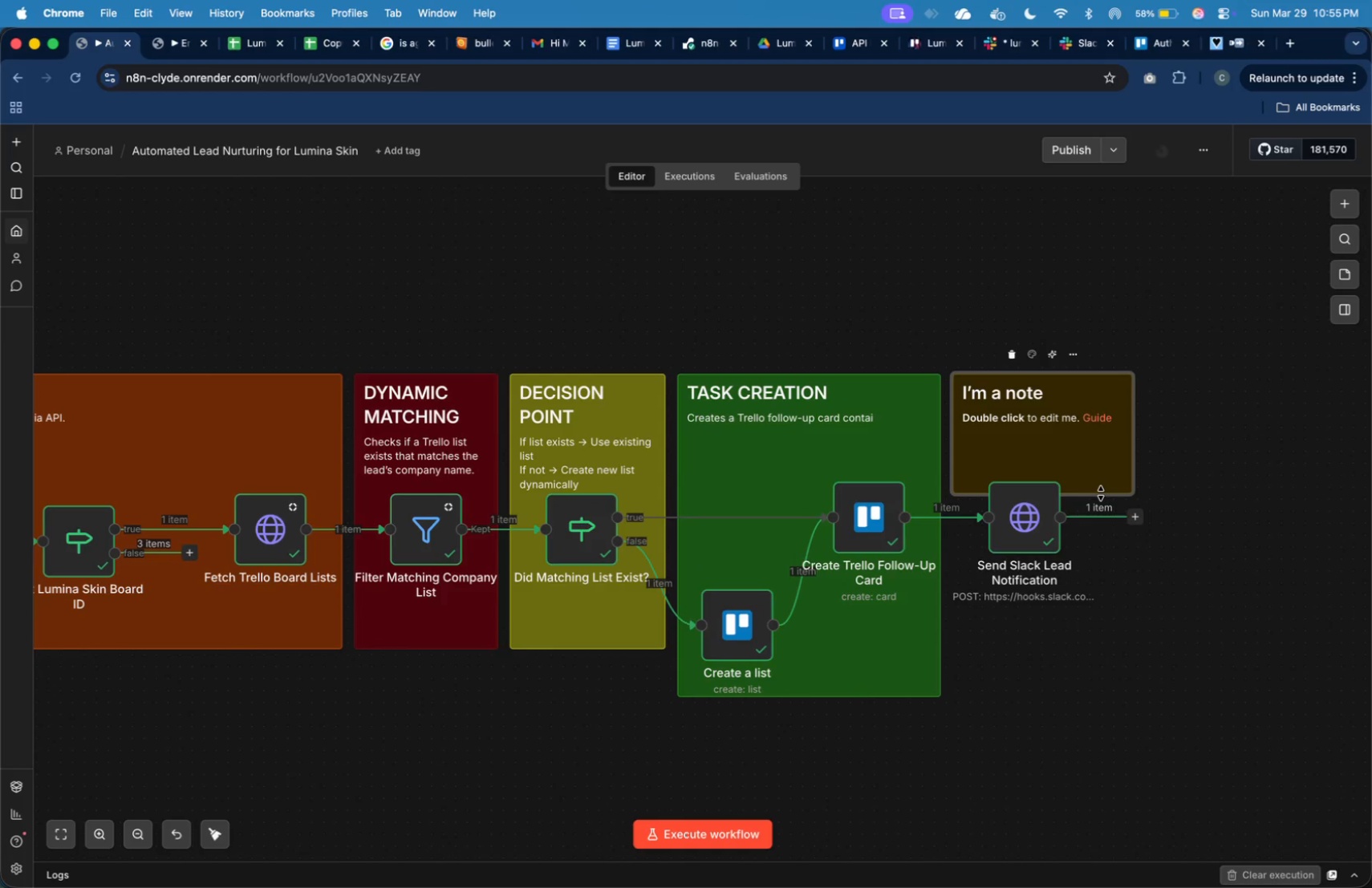 
left_click_drag(start_coordinate=[1101, 493], to_coordinate=[1090, 651])
 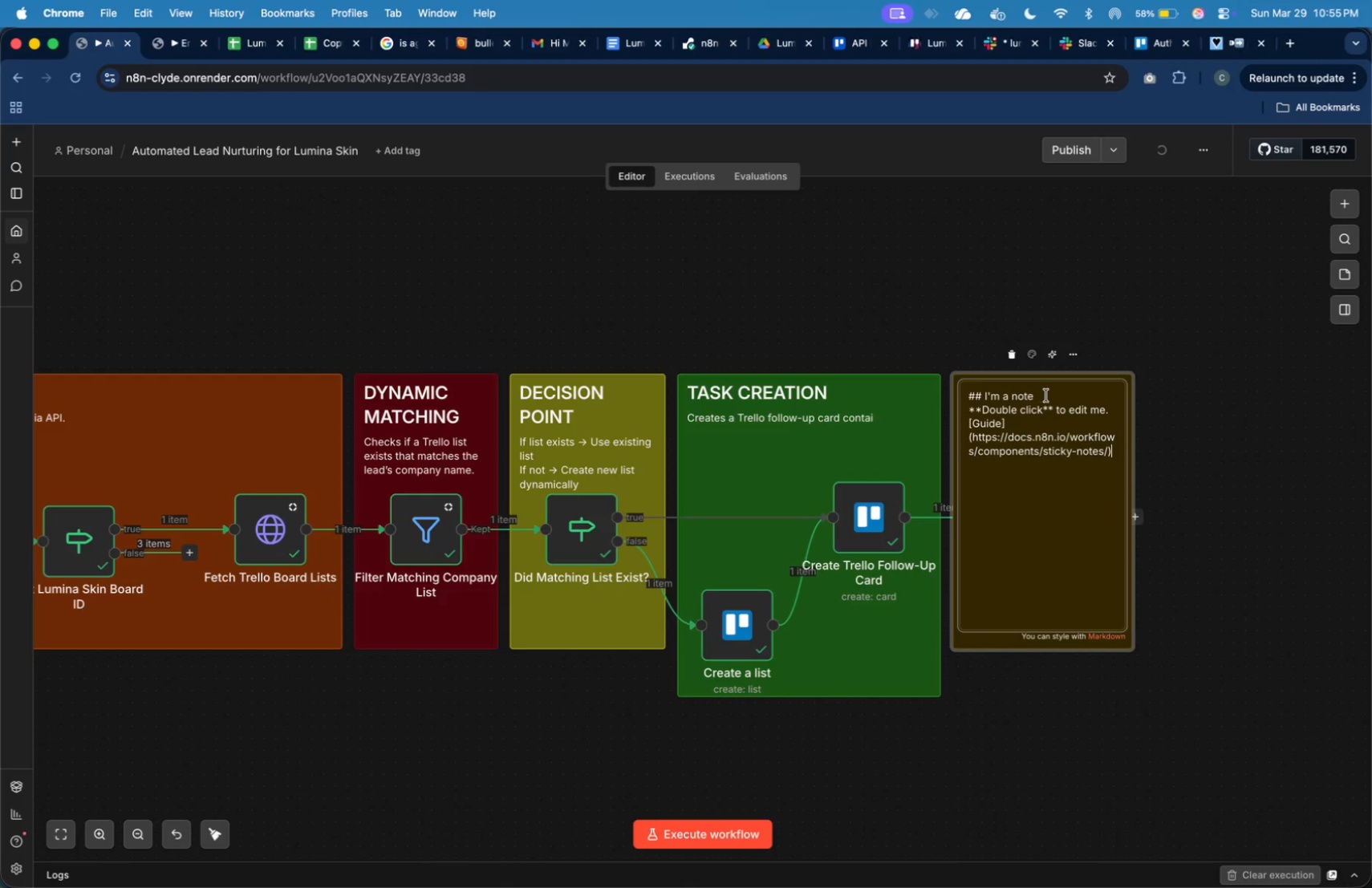 
left_click_drag(start_coordinate=[1052, 395], to_coordinate=[985, 399])
 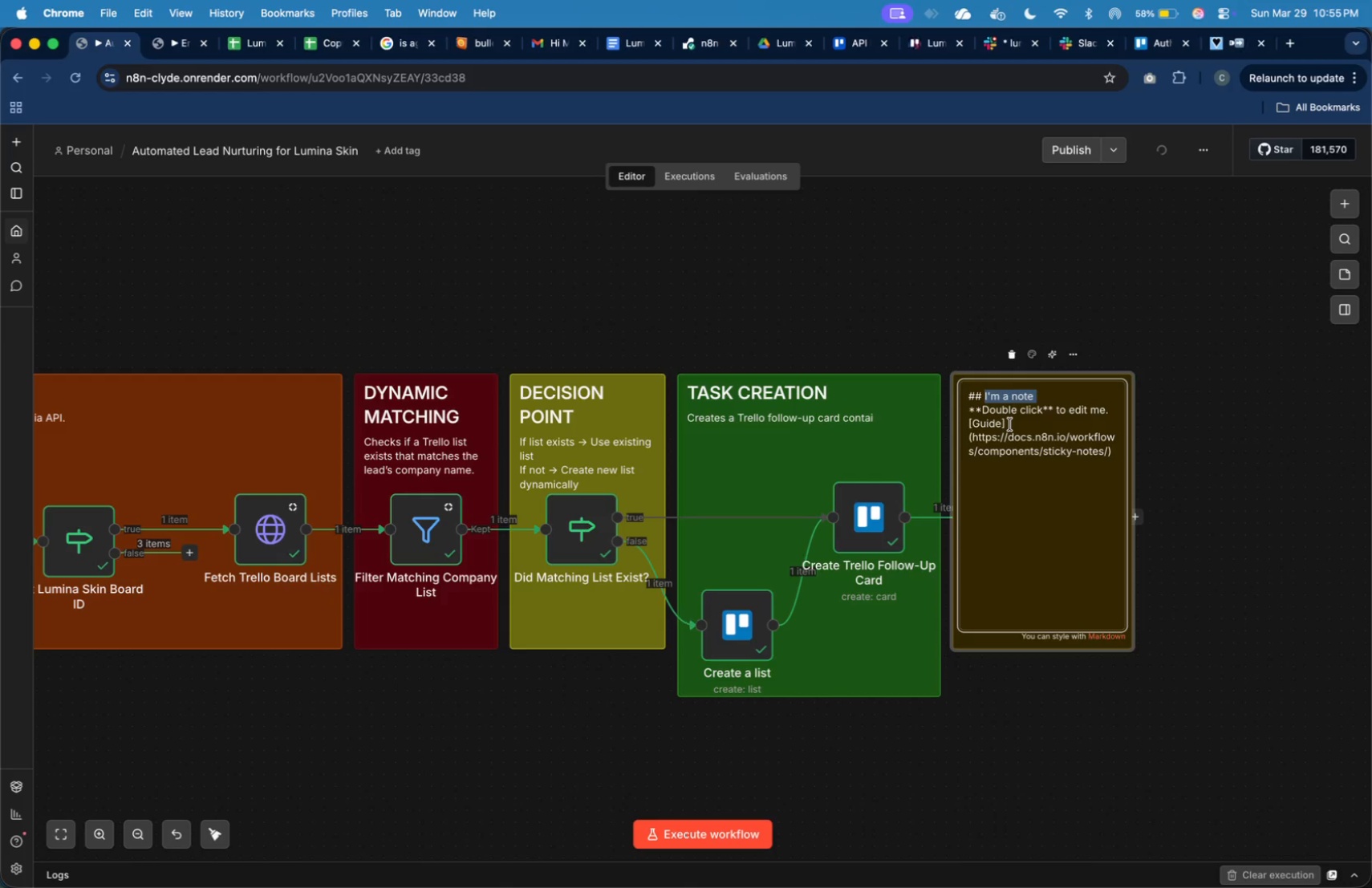 
type(REAL-TIME NOTIFICATION)
 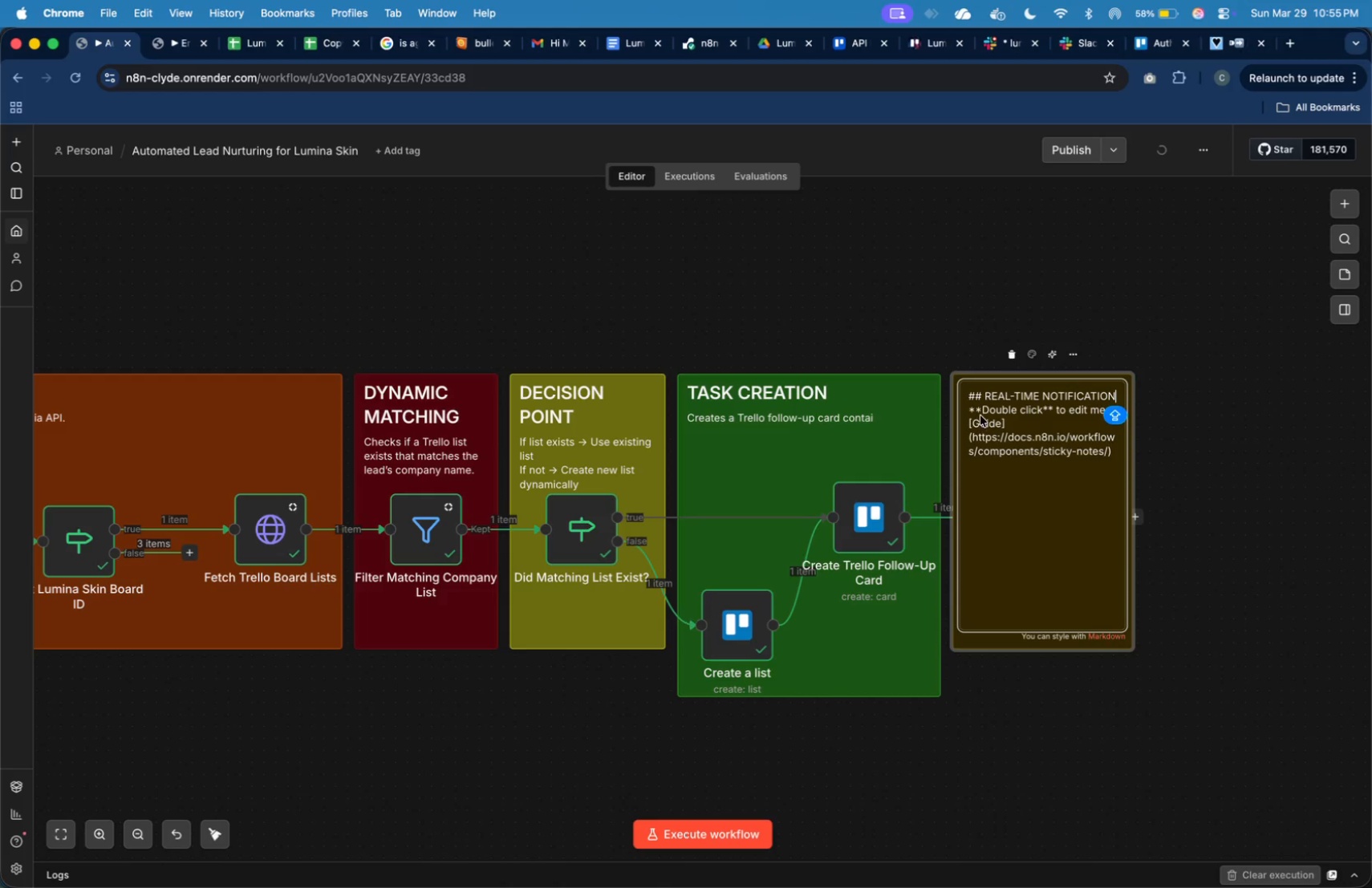 
left_click_drag(start_coordinate=[968, 412], to_coordinate=[1114, 452])
 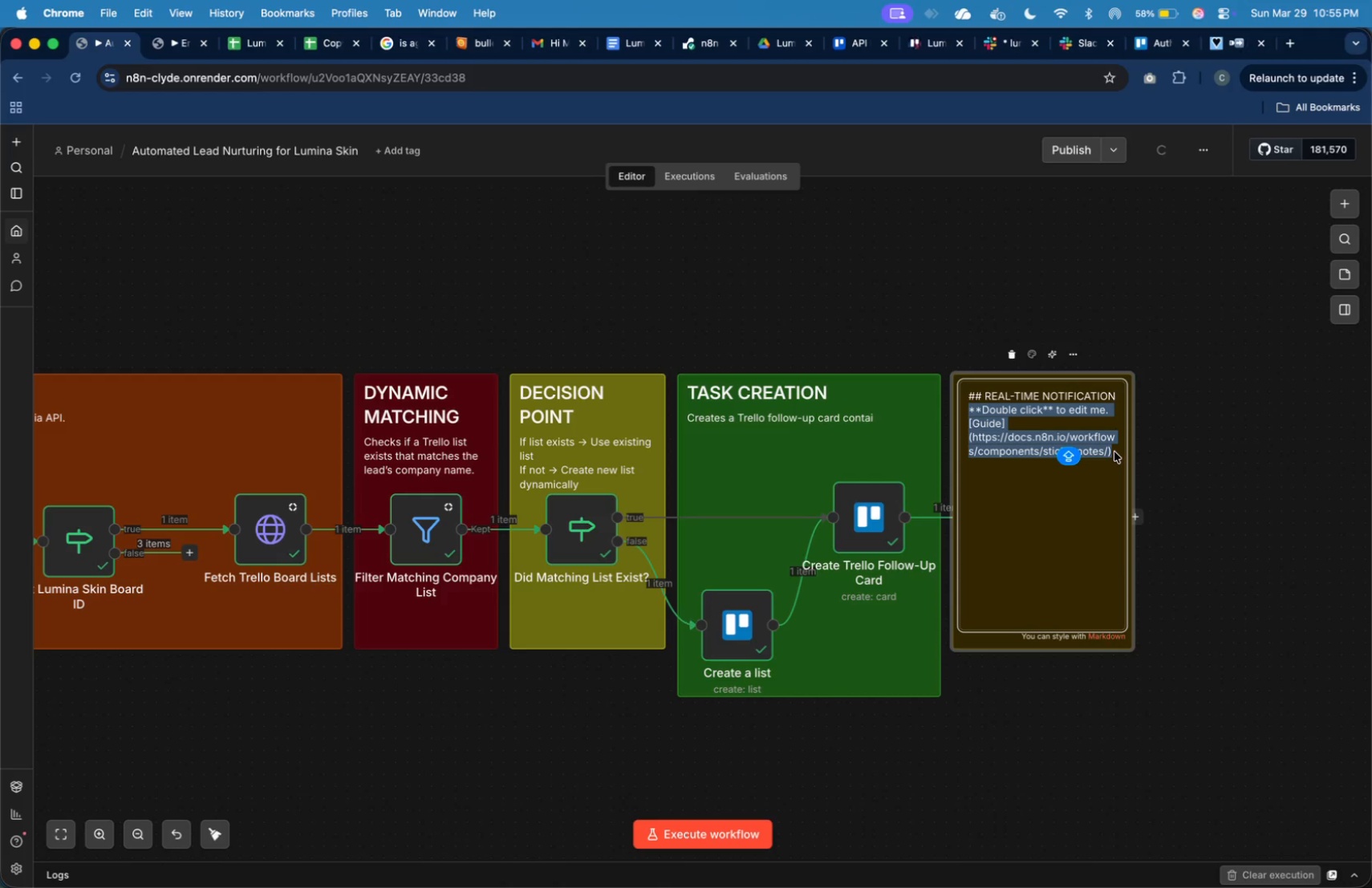 
key(Backspace)
 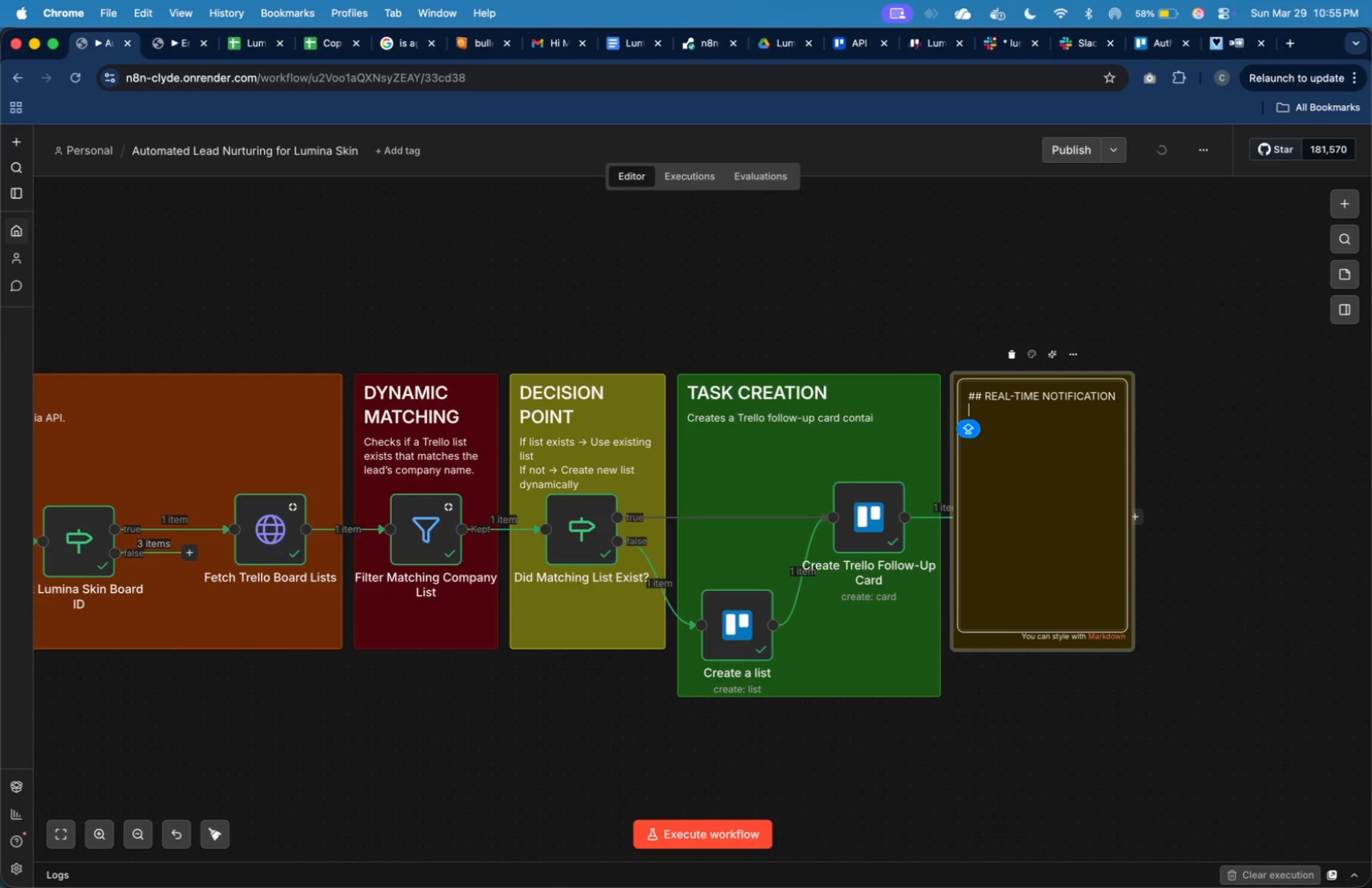 
type(Sedn)
key(Backspace)
key(Backspace)
type(nds )
 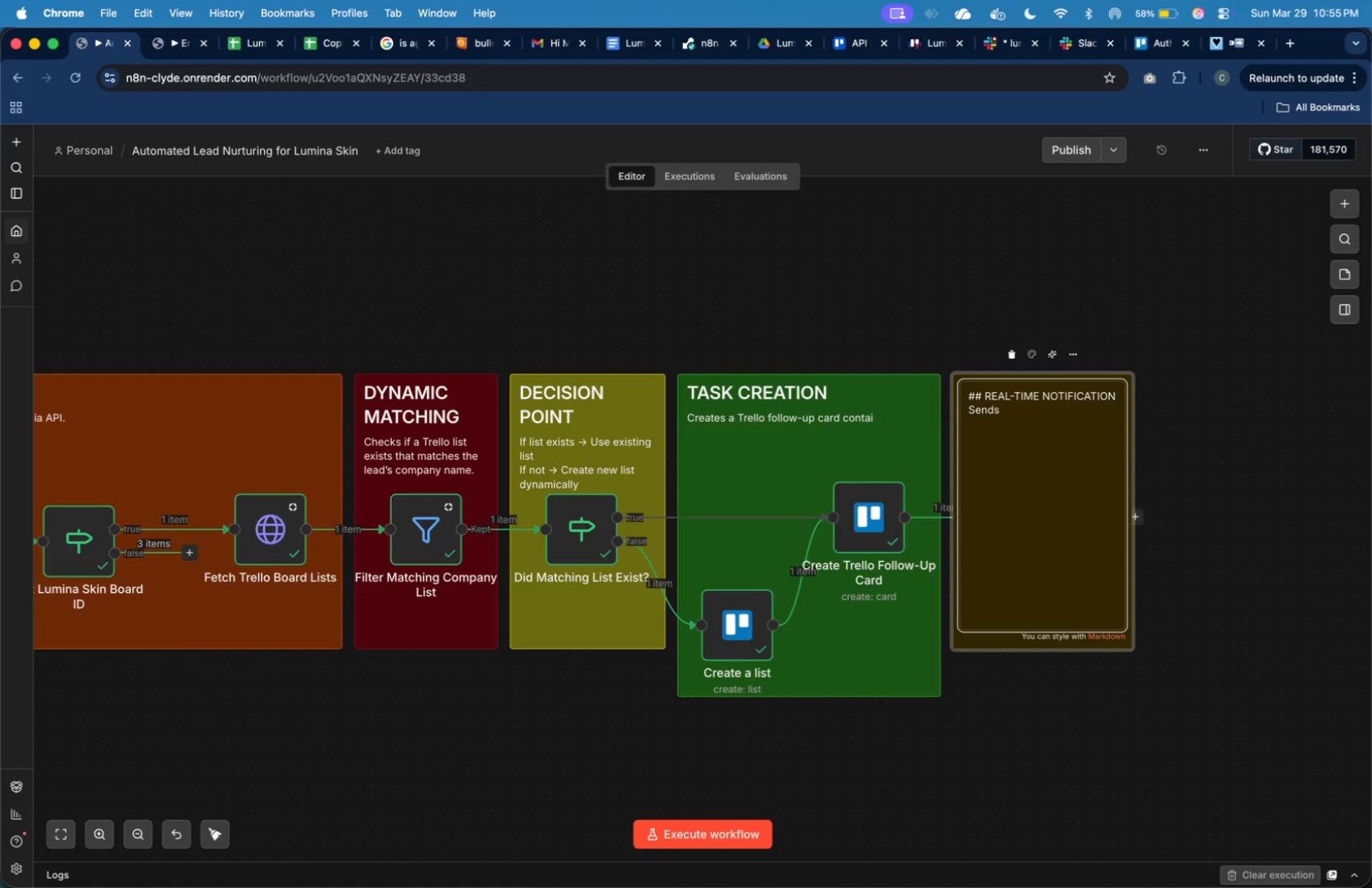 
wait(27.23)
 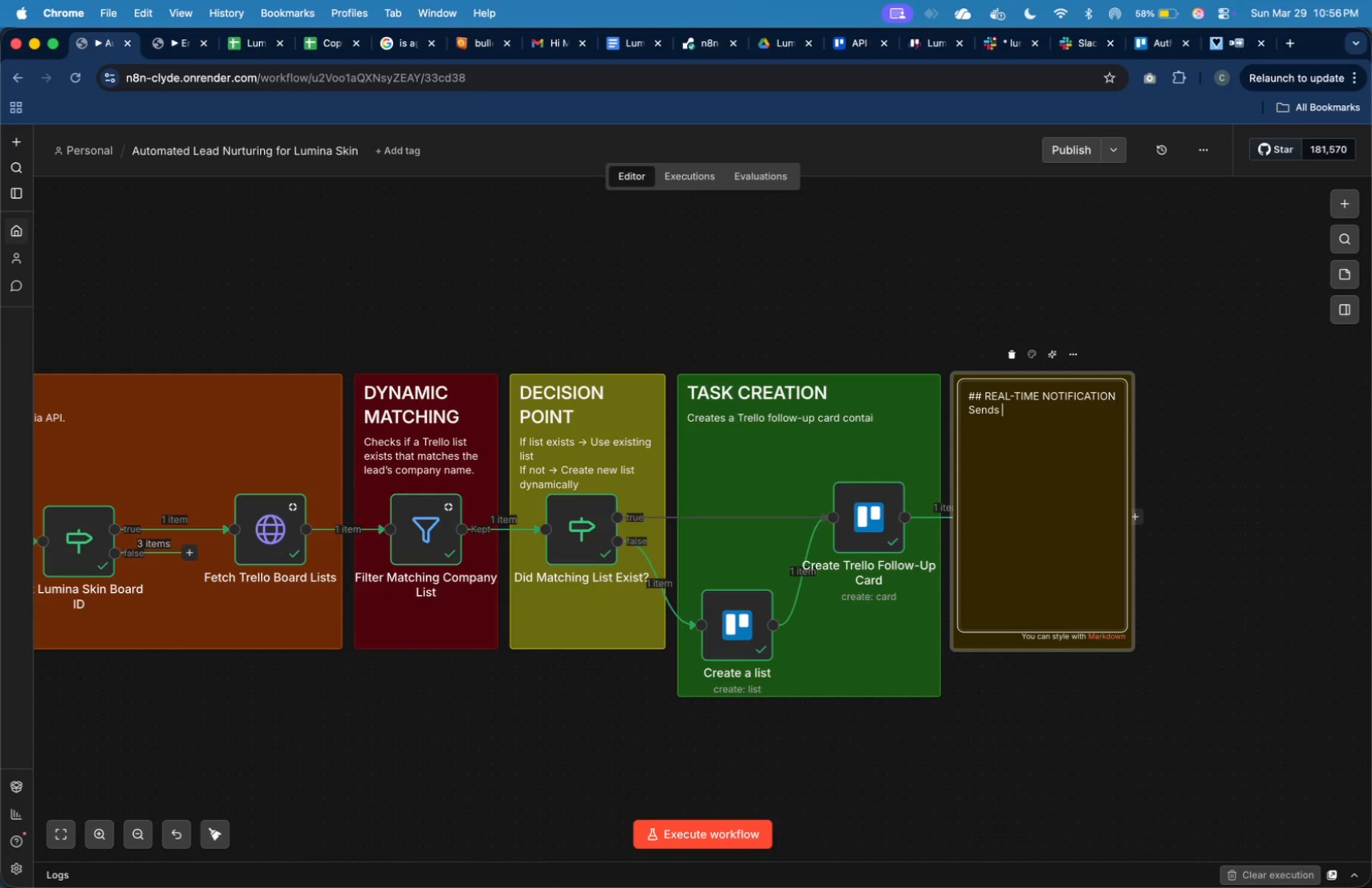 
left_click([1114, 302])
 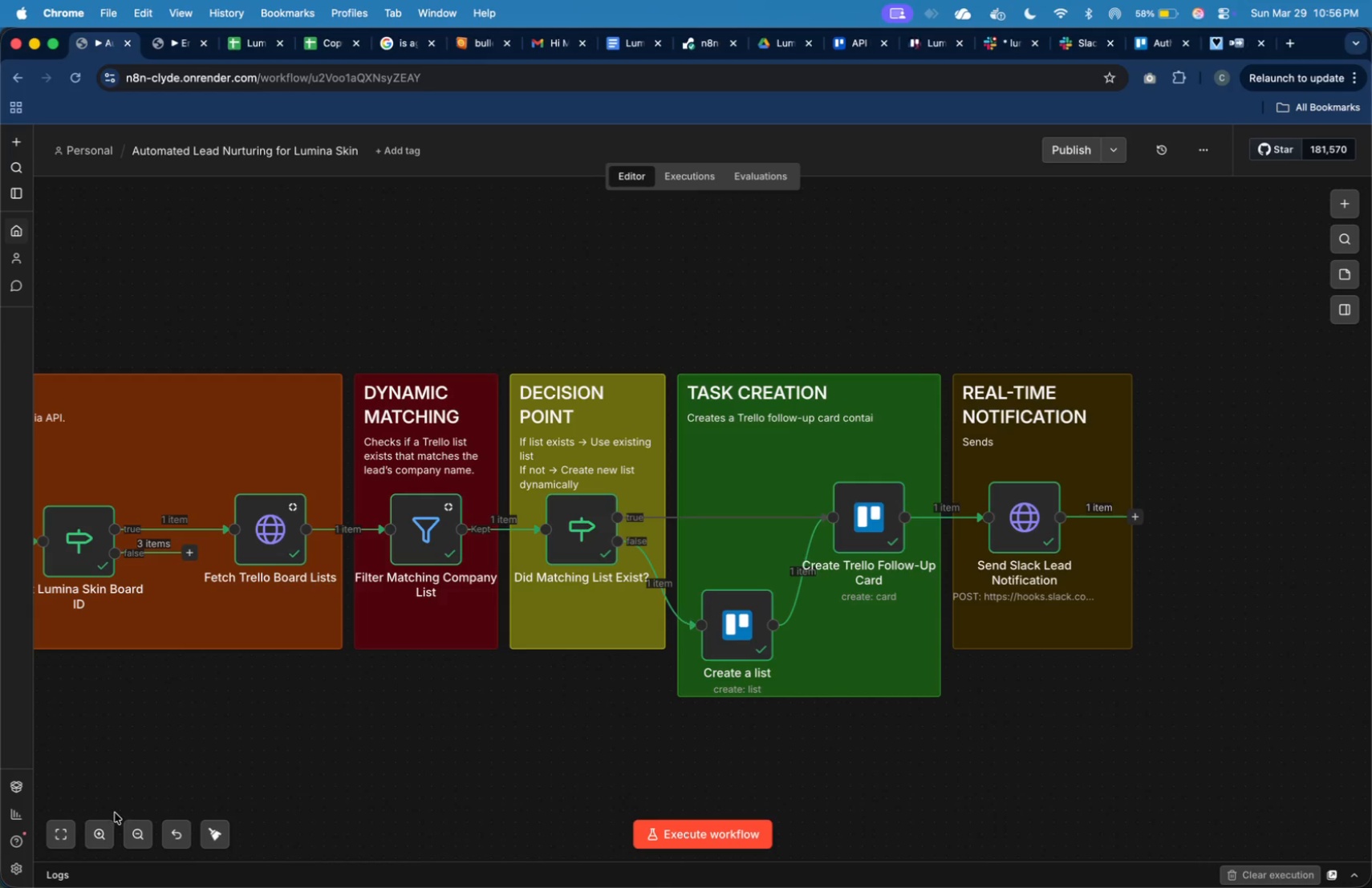 
left_click([68, 825])
 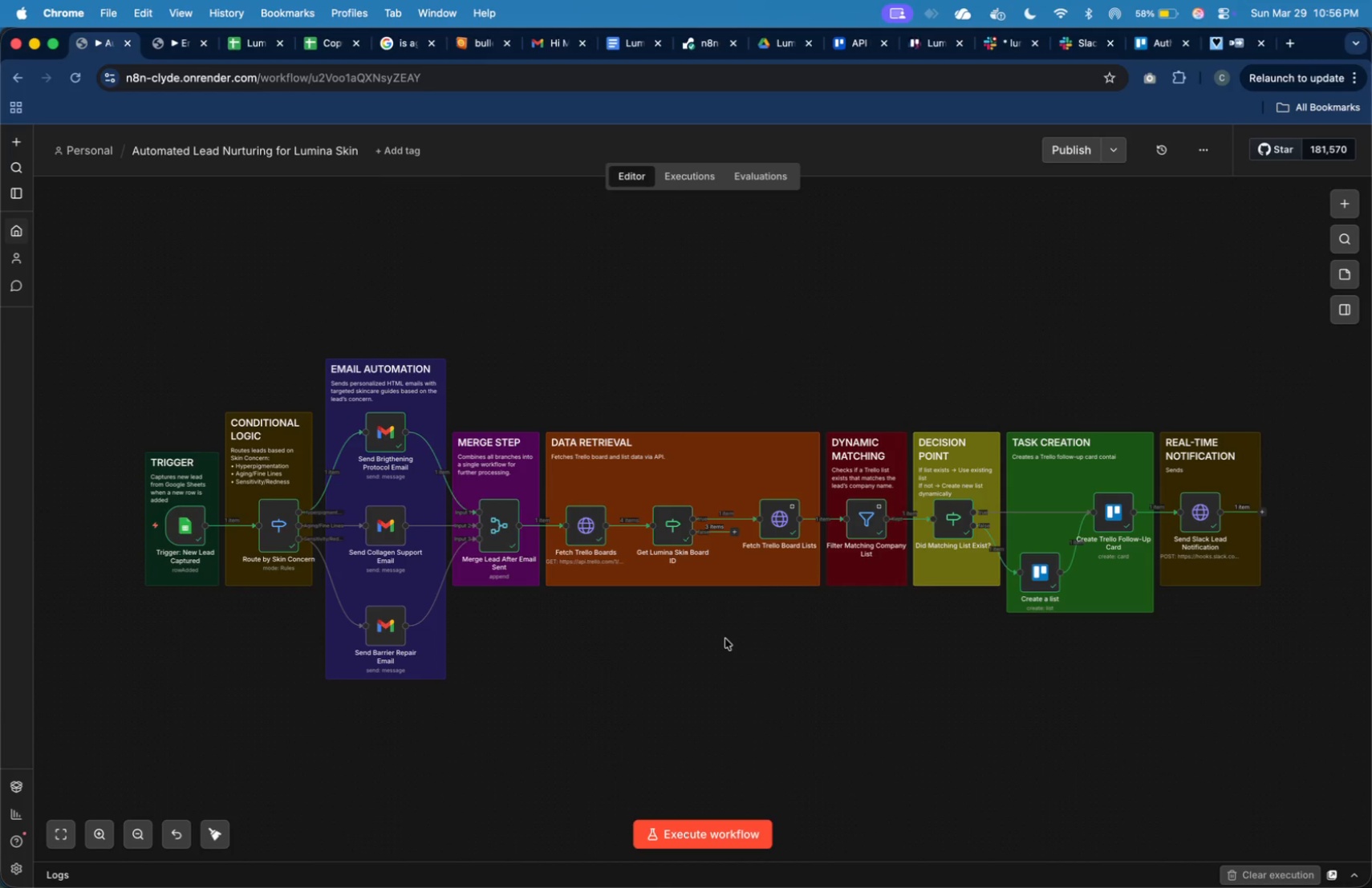 
wait(9.06)
 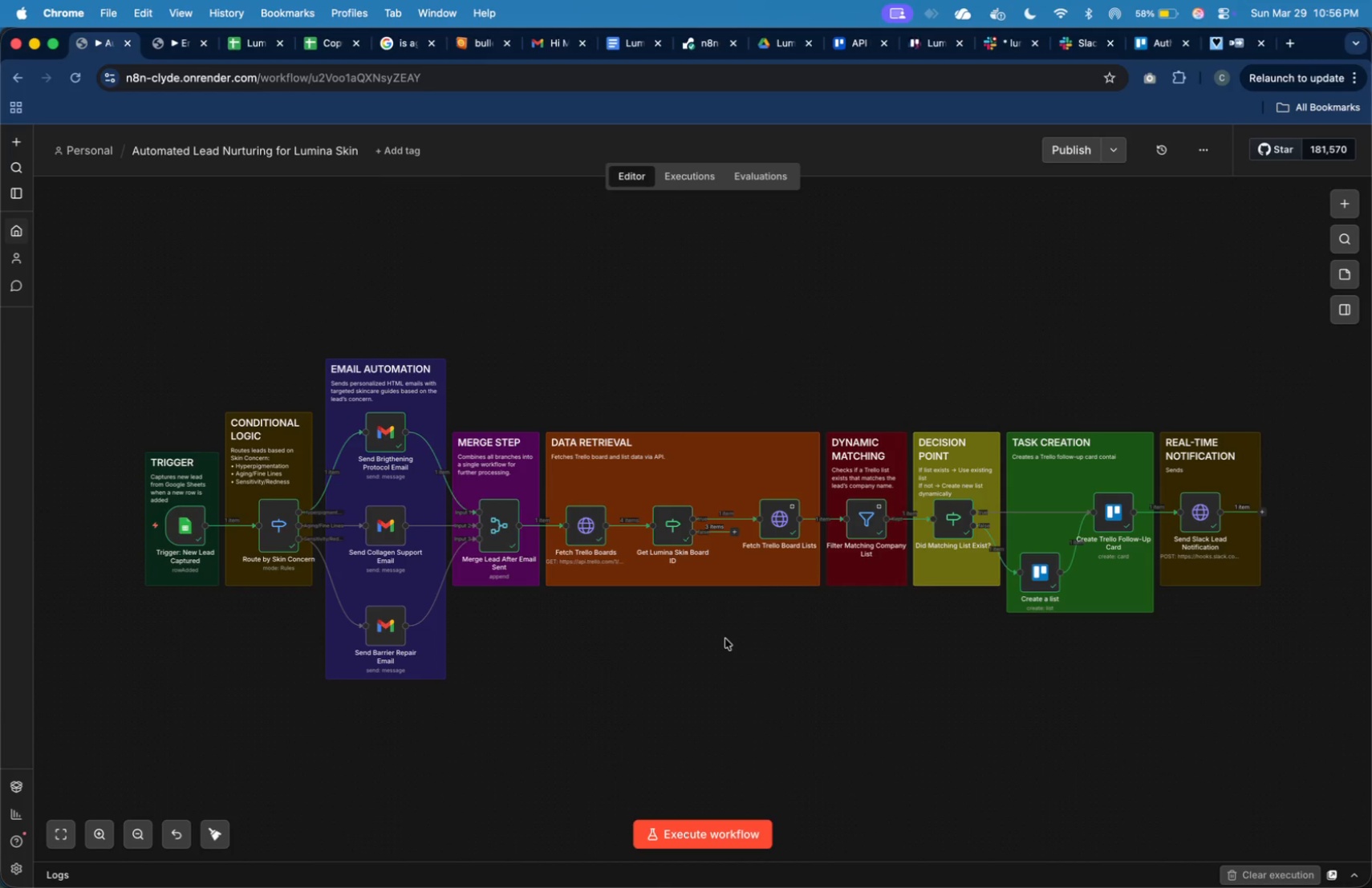 
scroll: coordinate [640, 711], scroll_direction: up, amount: 1.0
 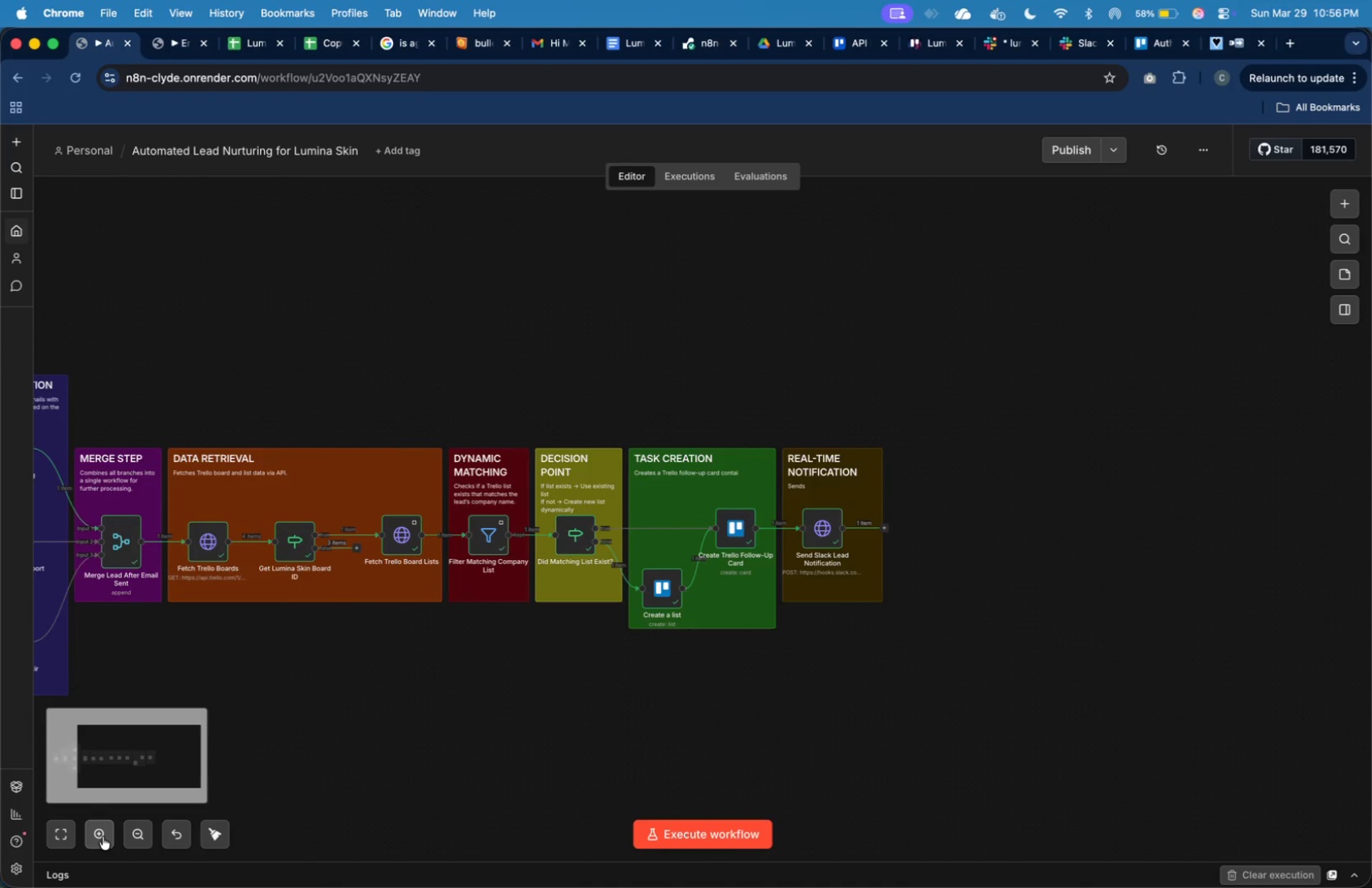 
double_click([103, 837])
 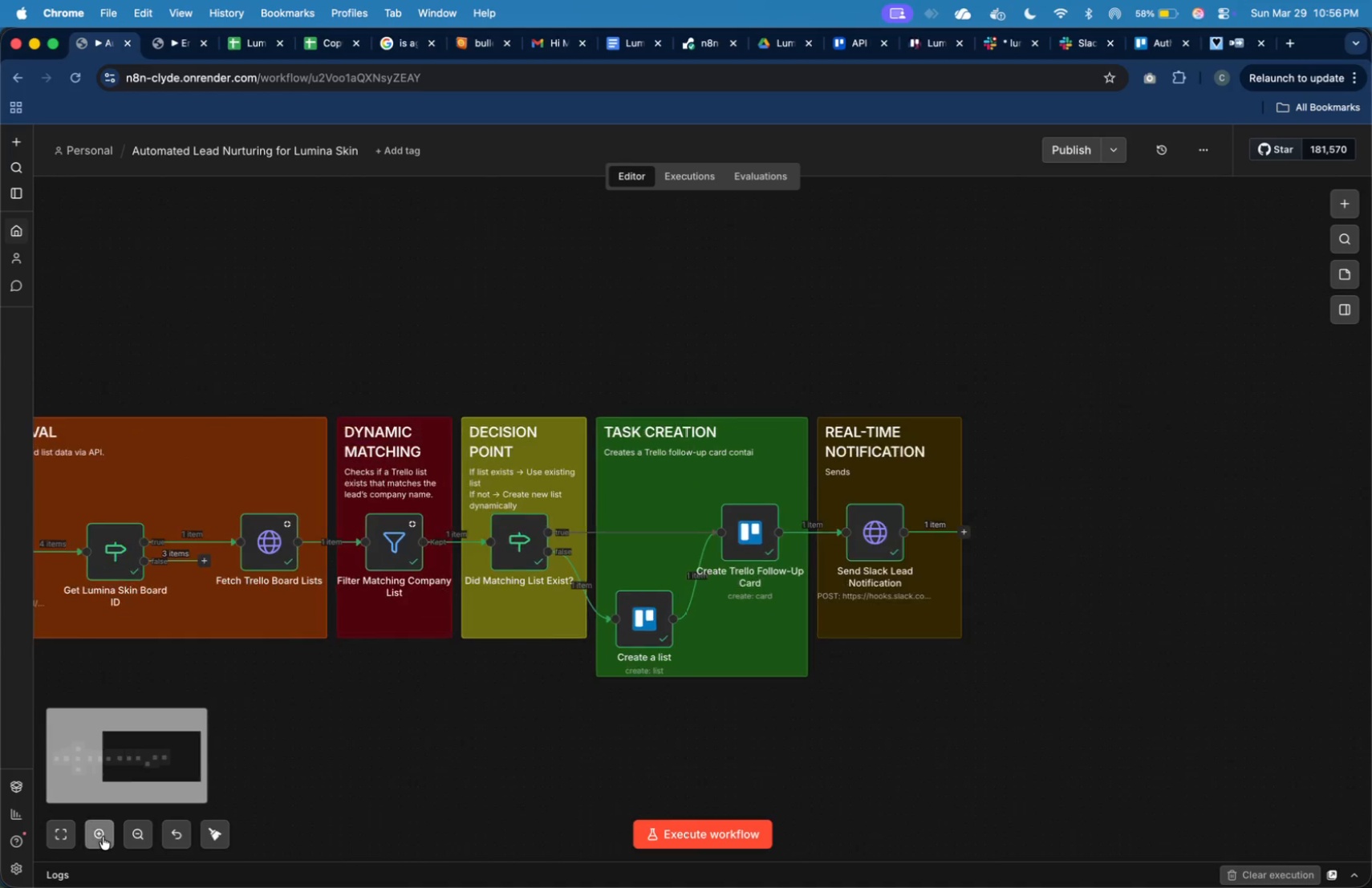 
triple_click([103, 837])
 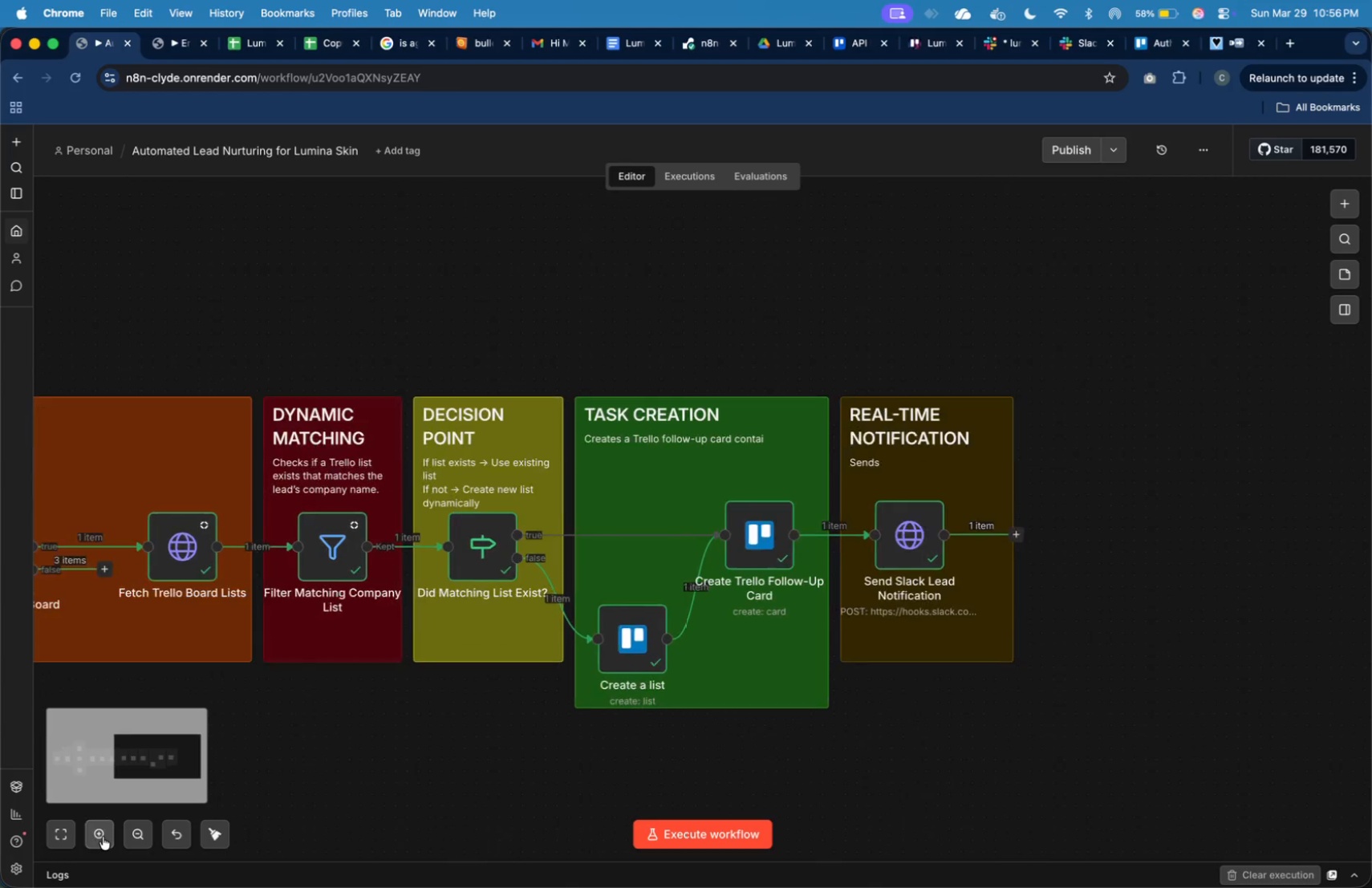 
triple_click([103, 837])
 